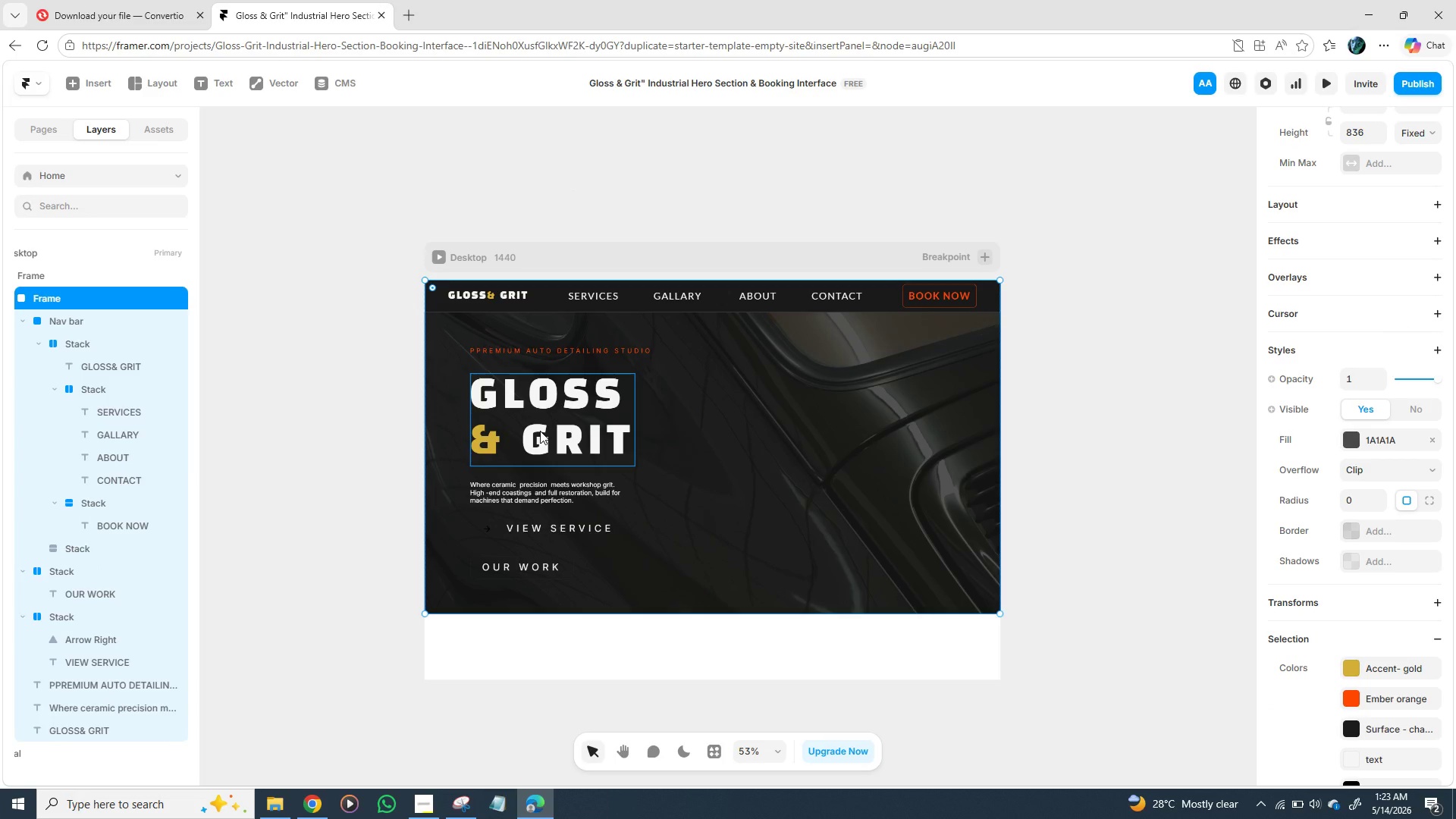 
wait(9.55)
 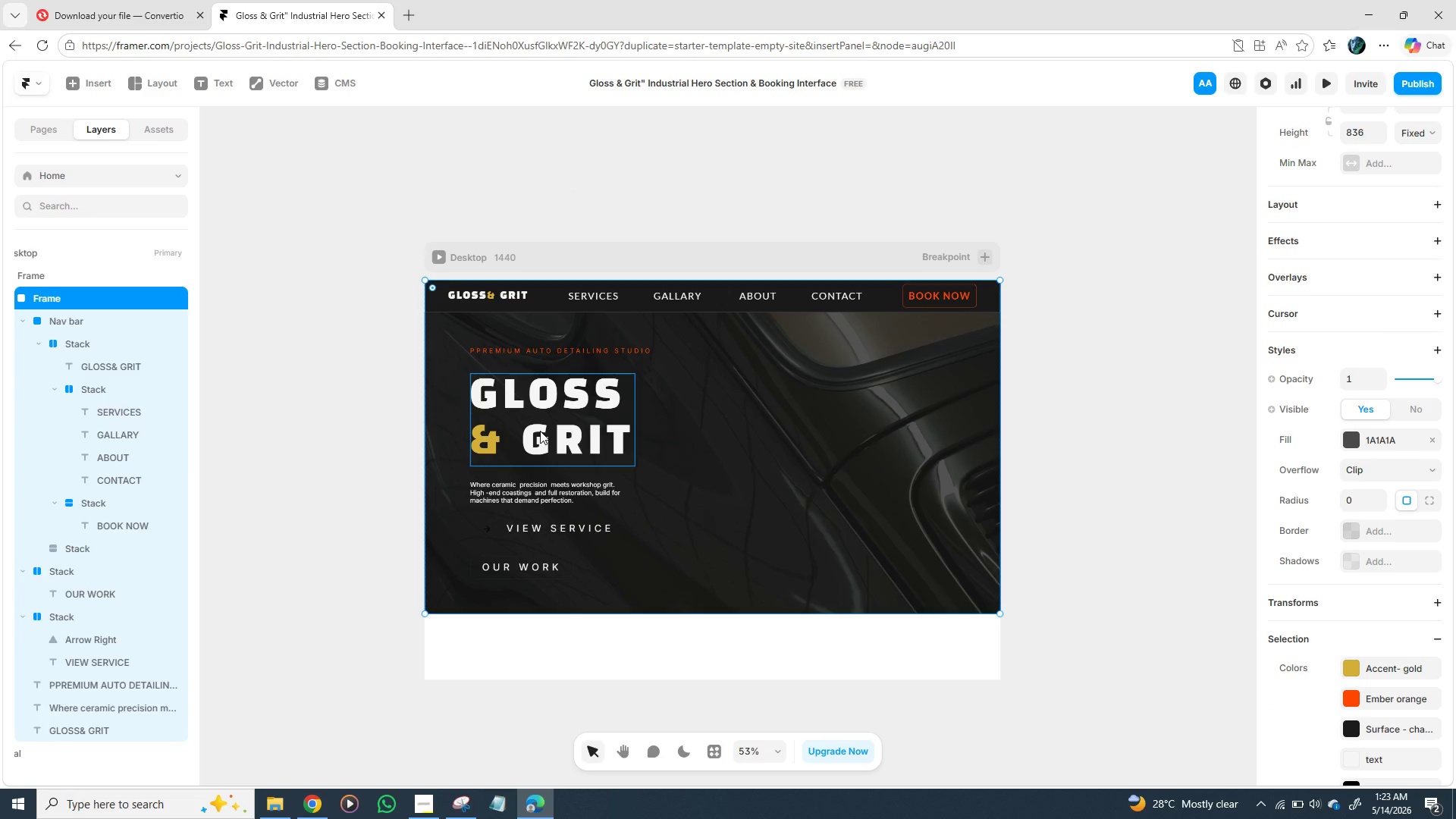 
left_click([597, 353])
 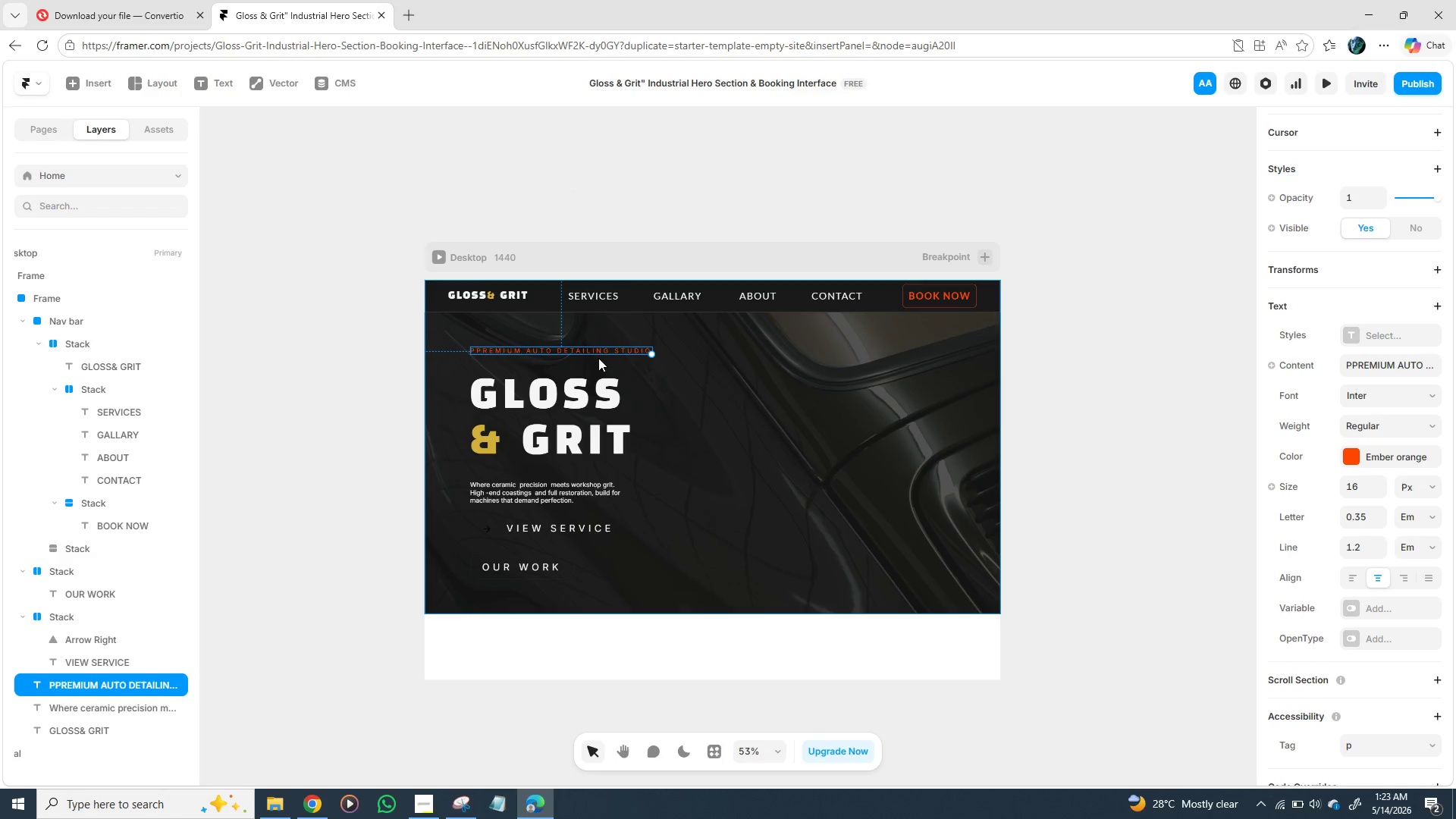 
key(Control+D)
 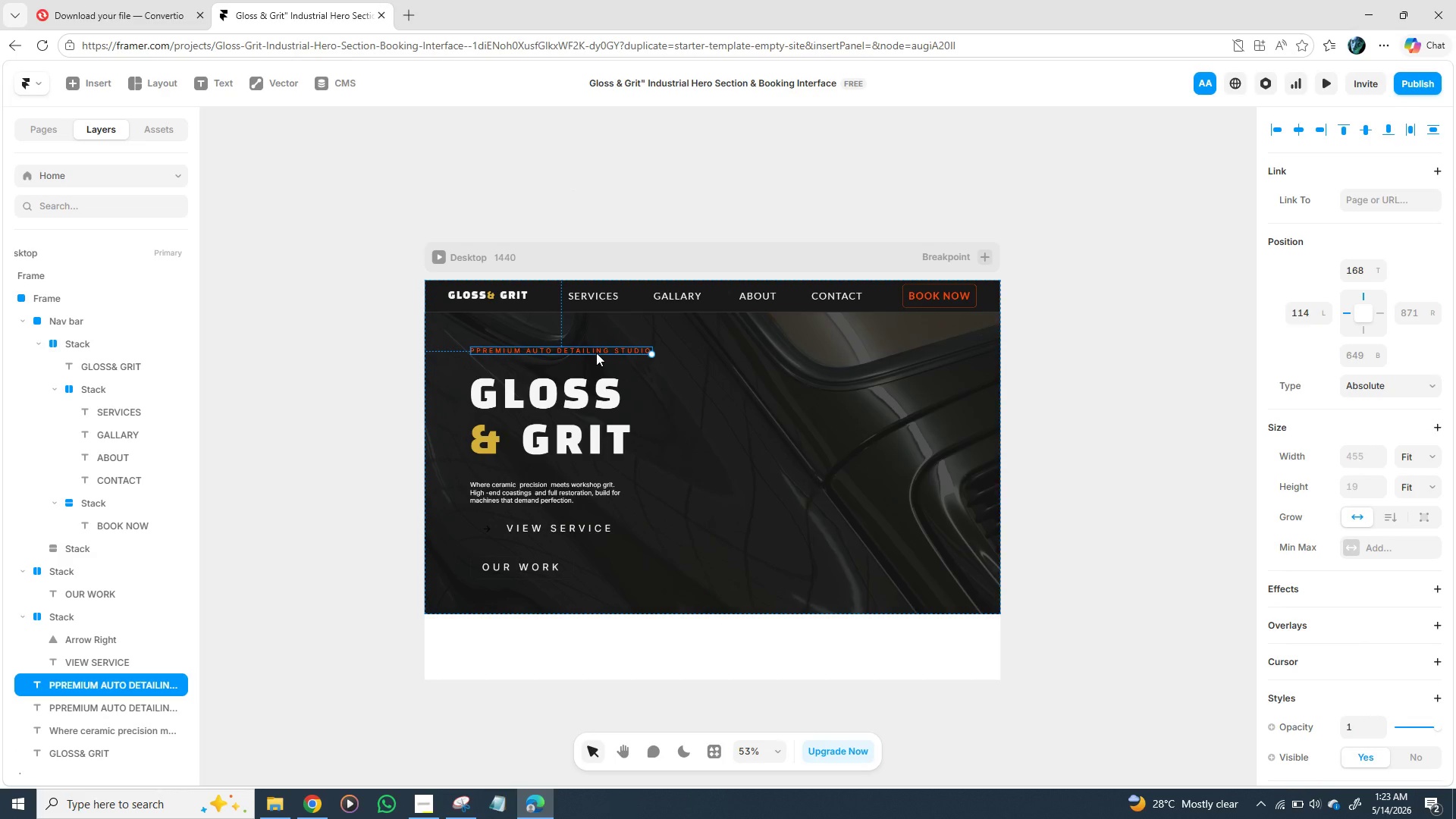 
left_click_drag(start_coordinate=[596, 350], to_coordinate=[837, 353])
 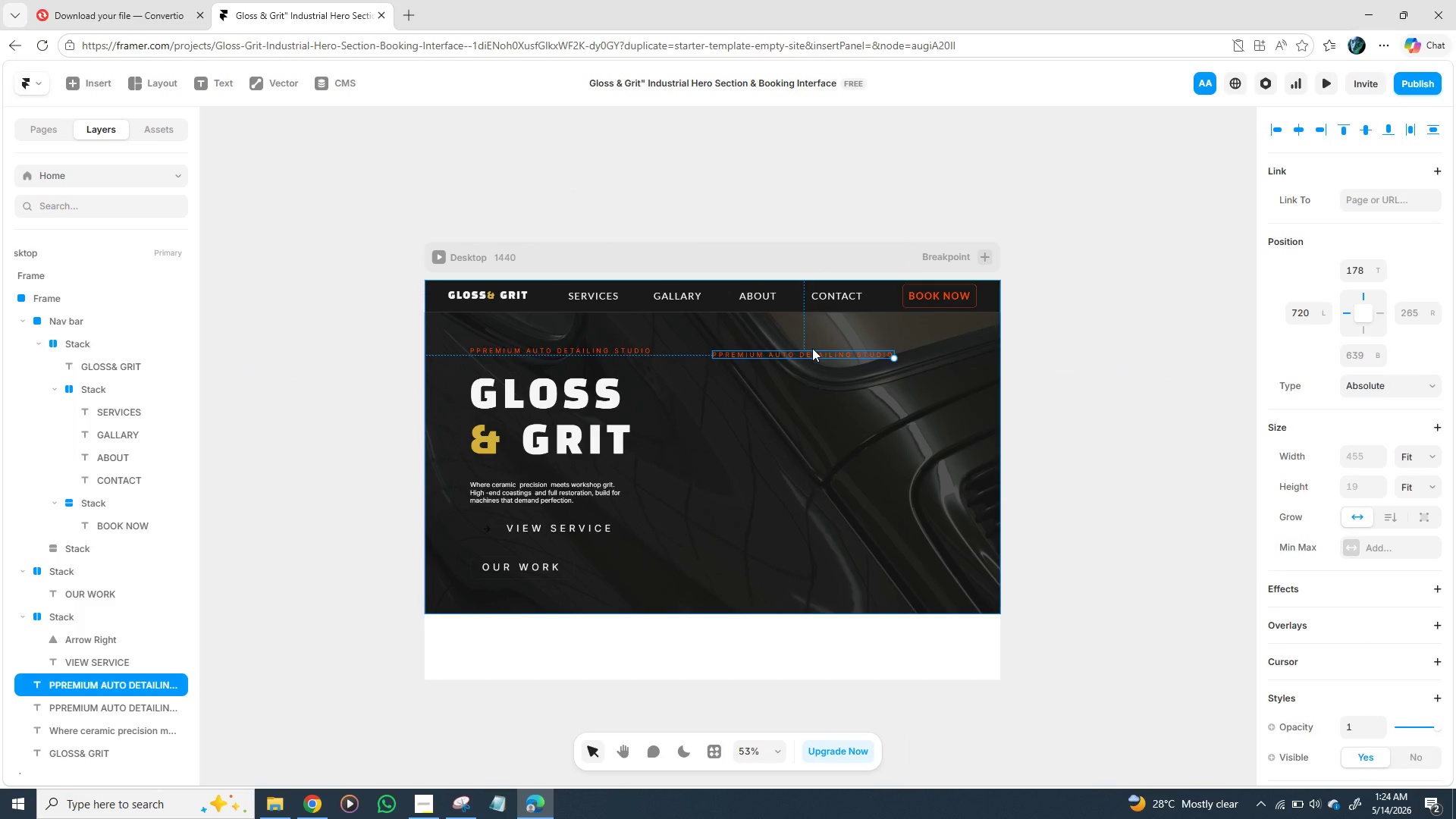 
double_click([810, 348])
 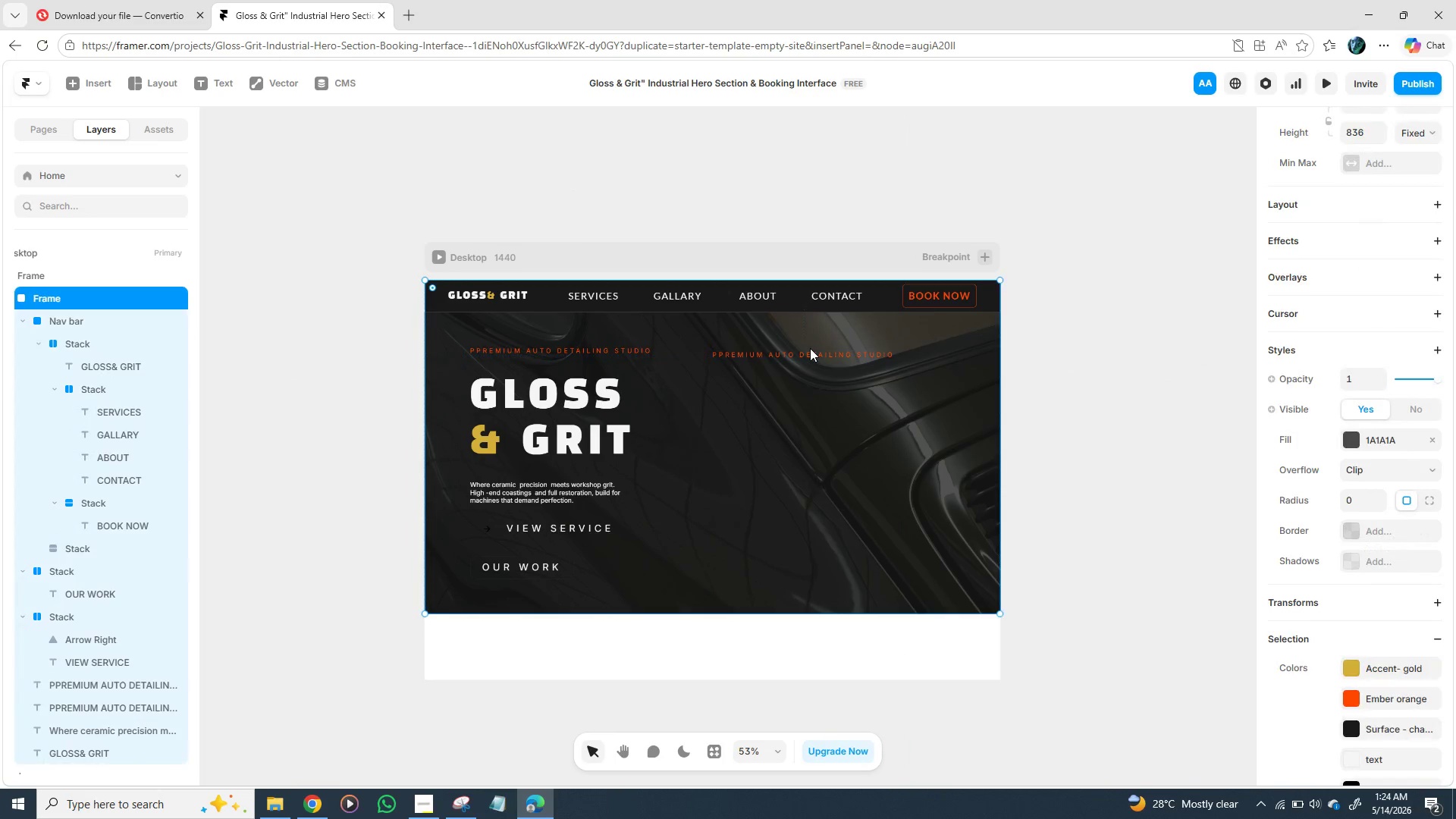 
triple_click([810, 348])
 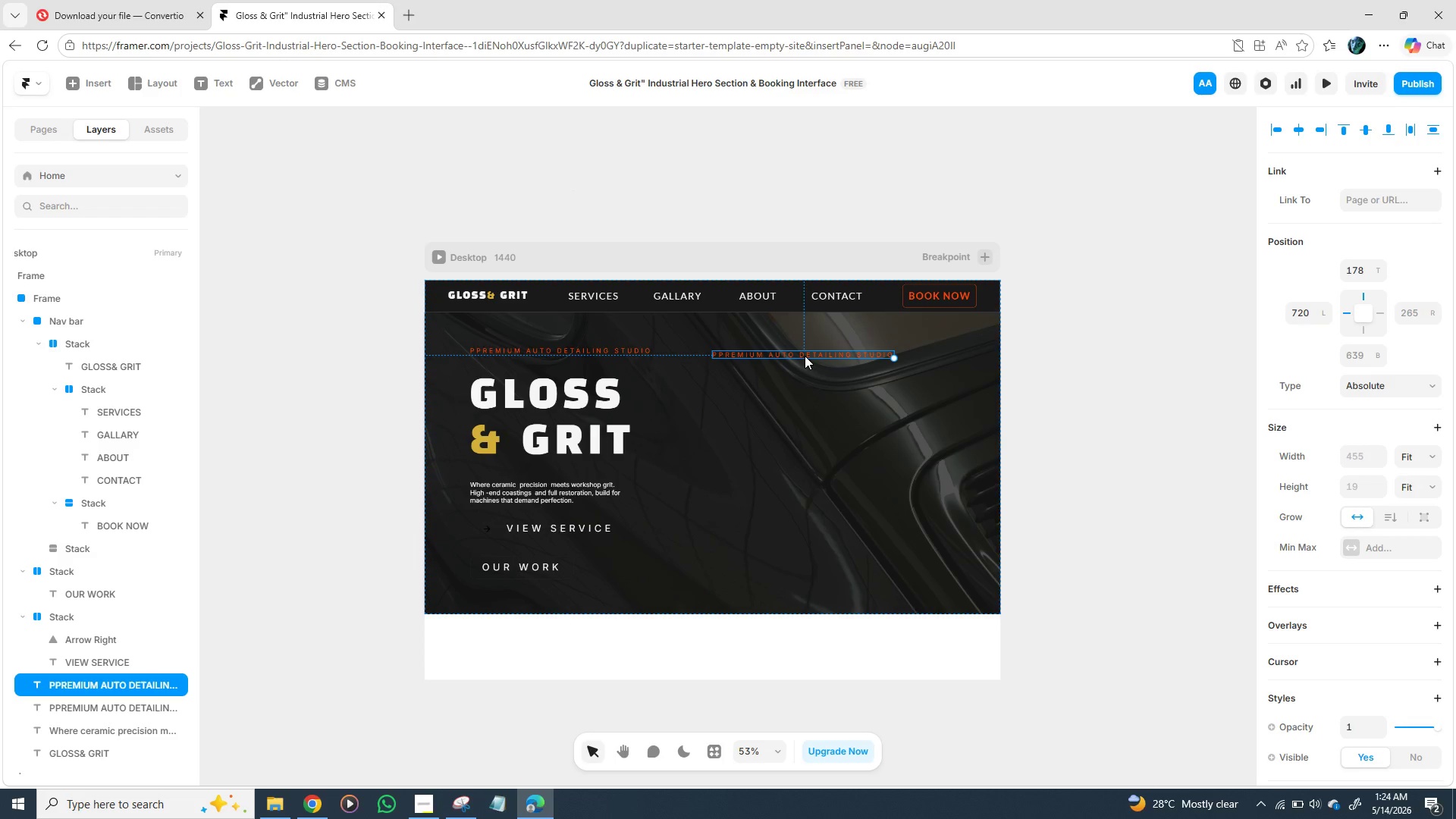 
double_click([805, 356])
 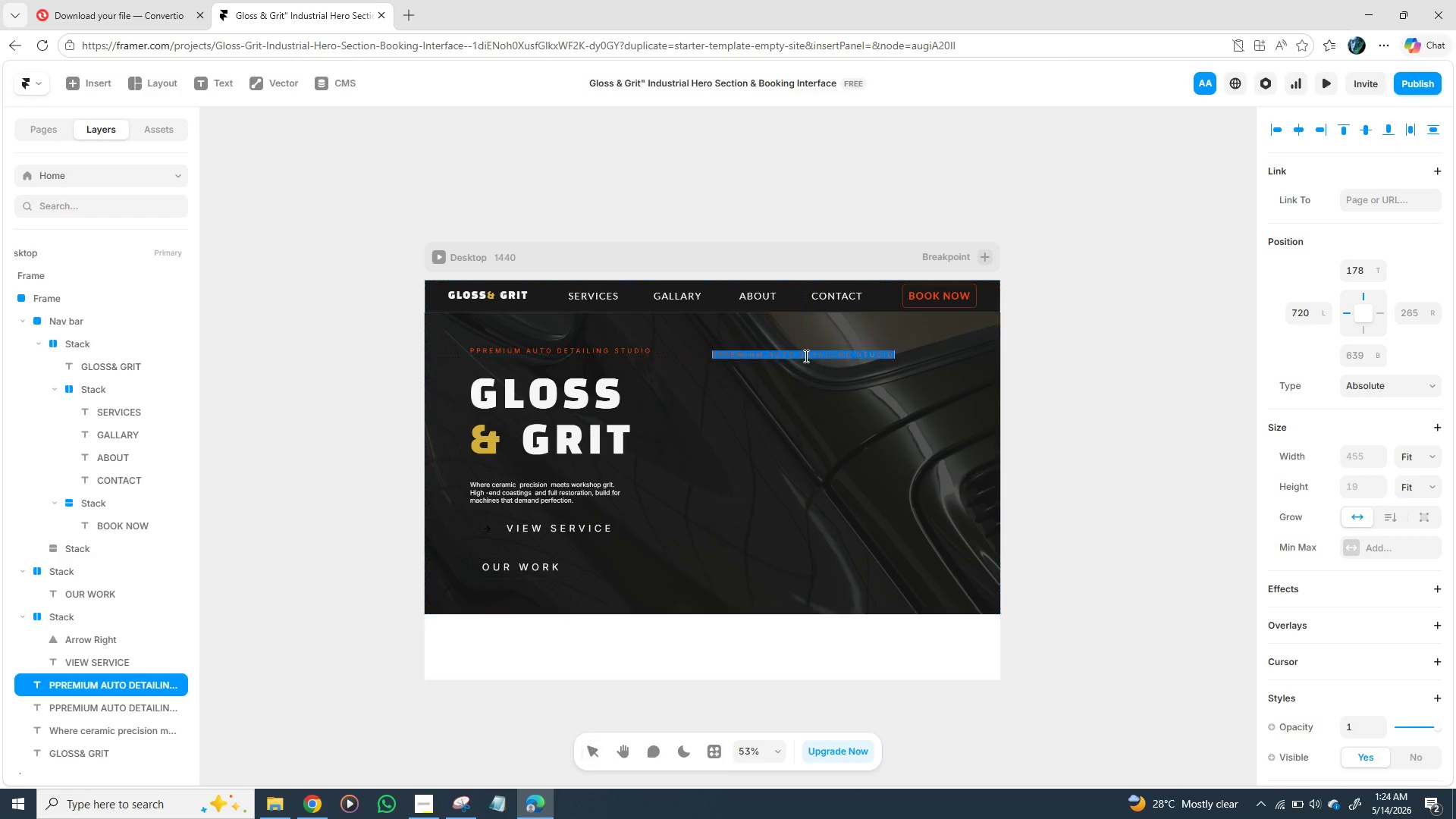 
triple_click([805, 356])
 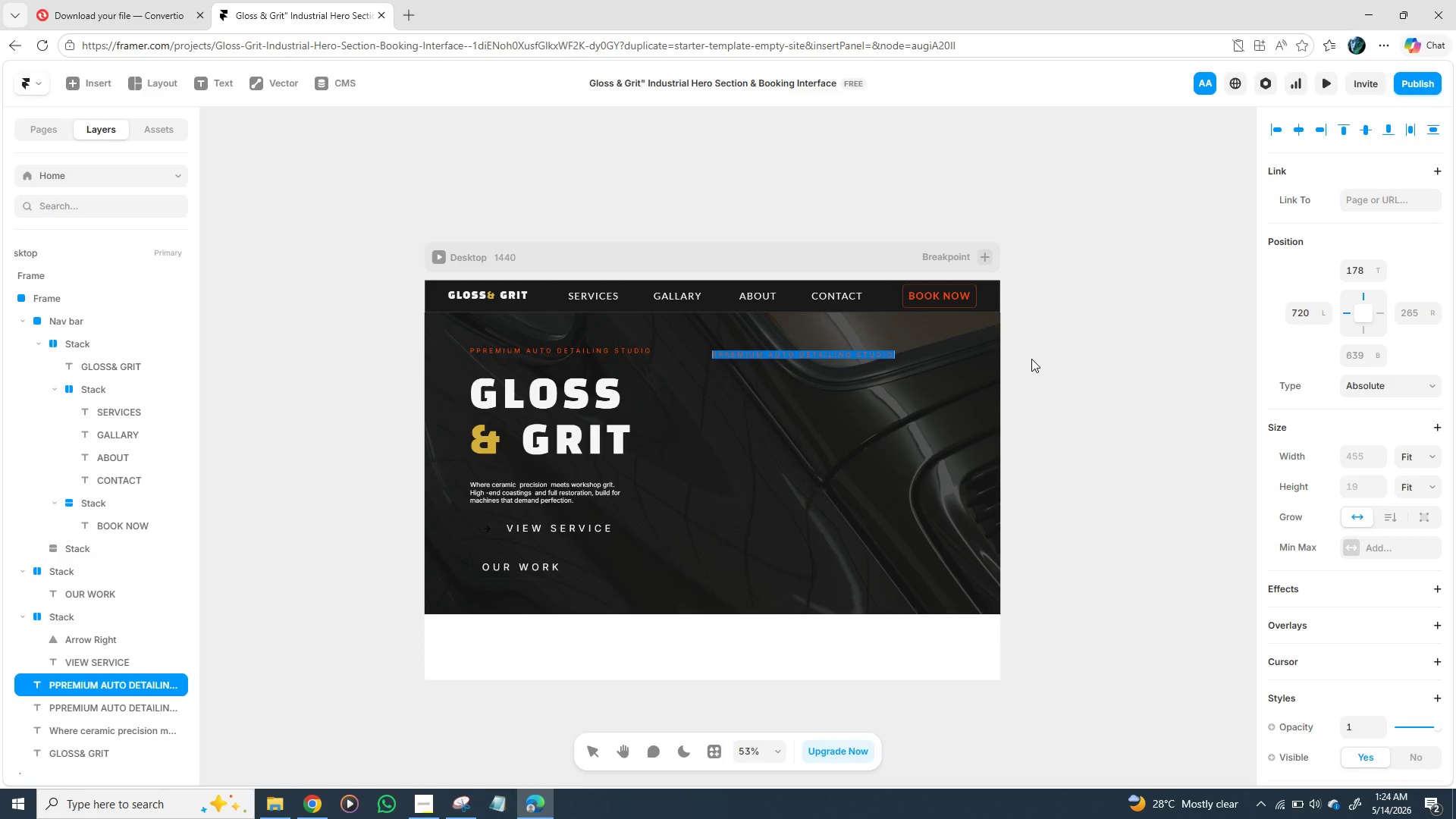 
wait(8.36)
 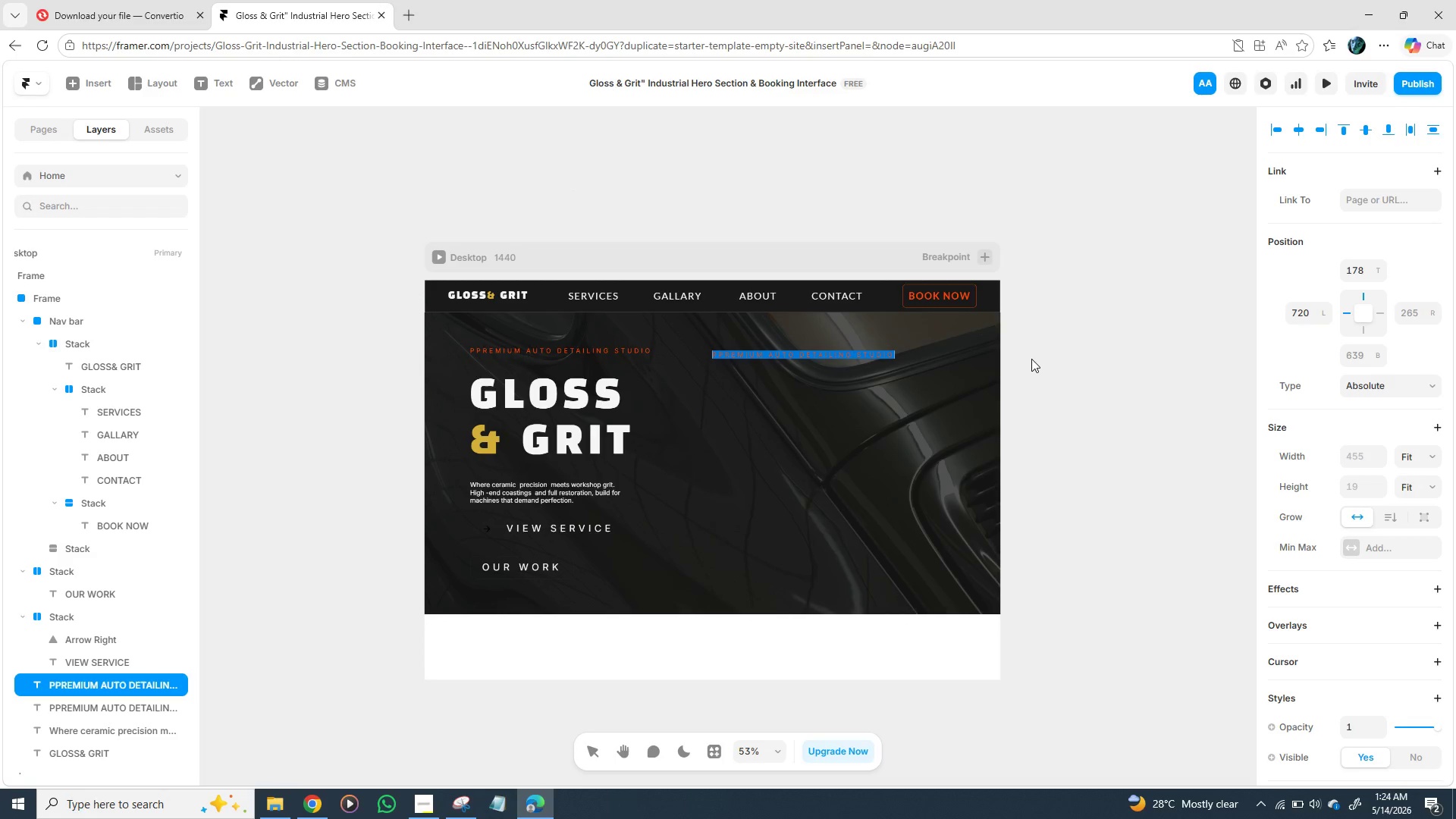 
type(QUICK BOOK)
 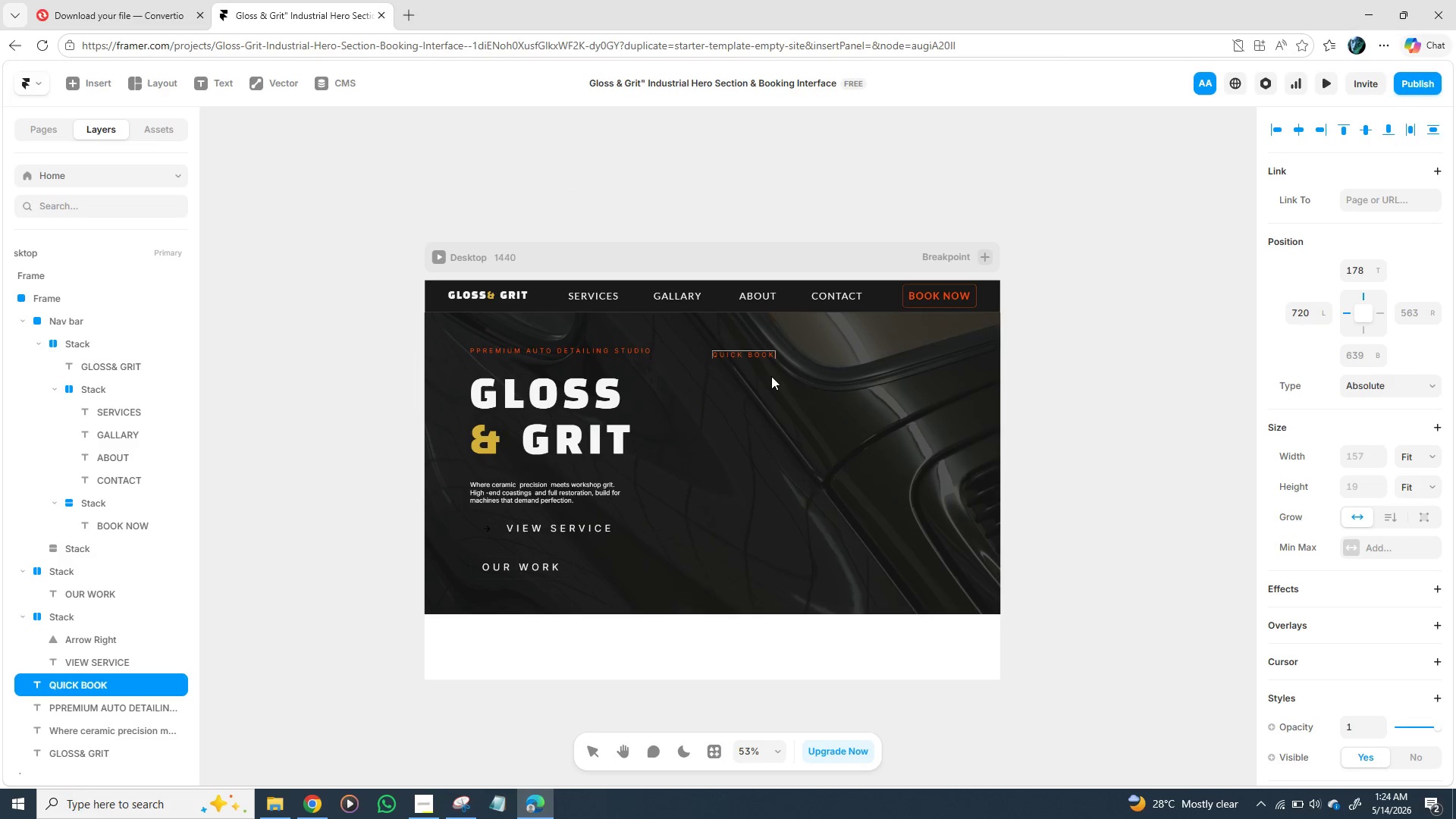 
wait(31.66)
 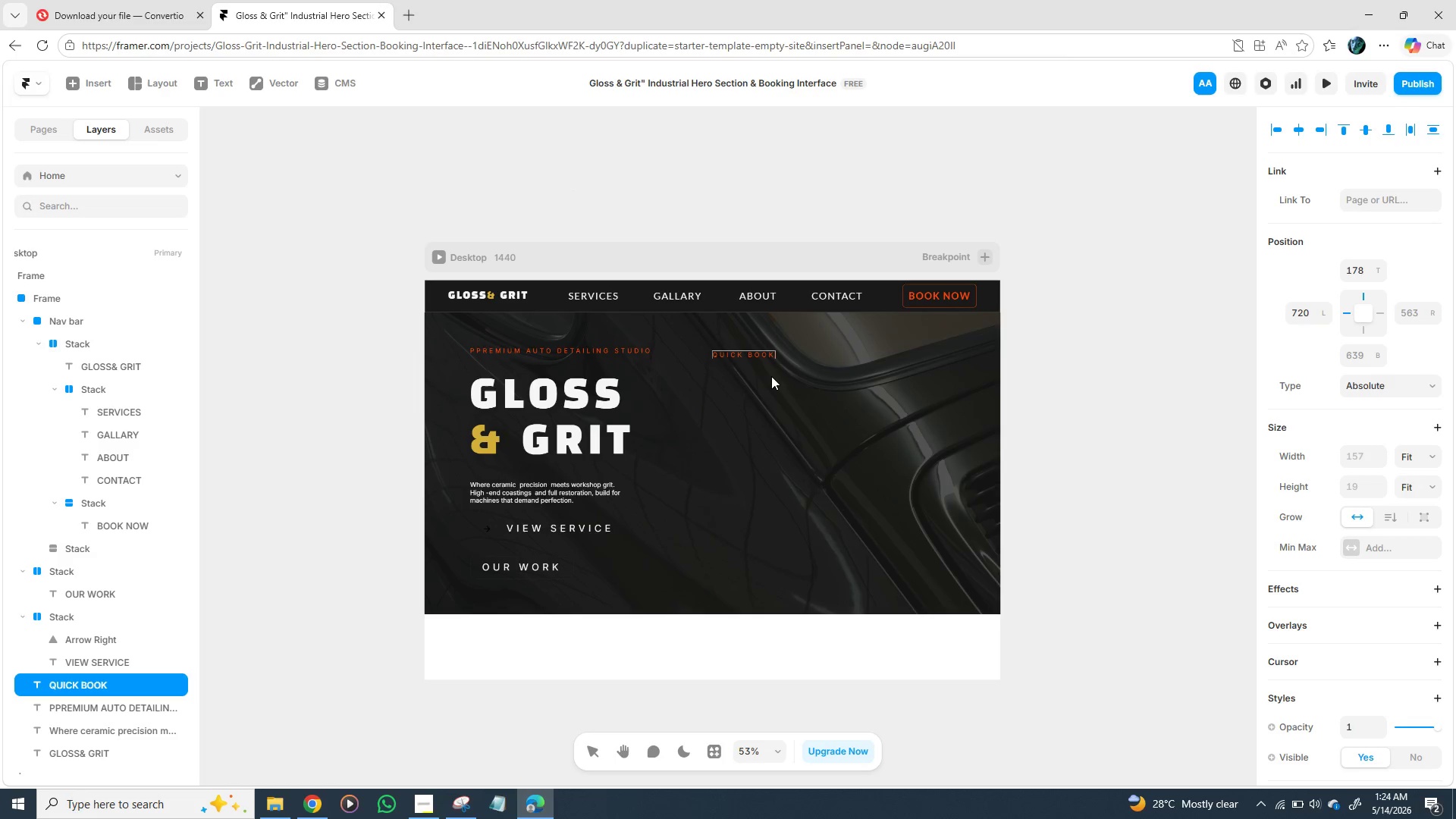 
scroll: coordinate [1349, 560], scroll_direction: down, amount: 2.0
 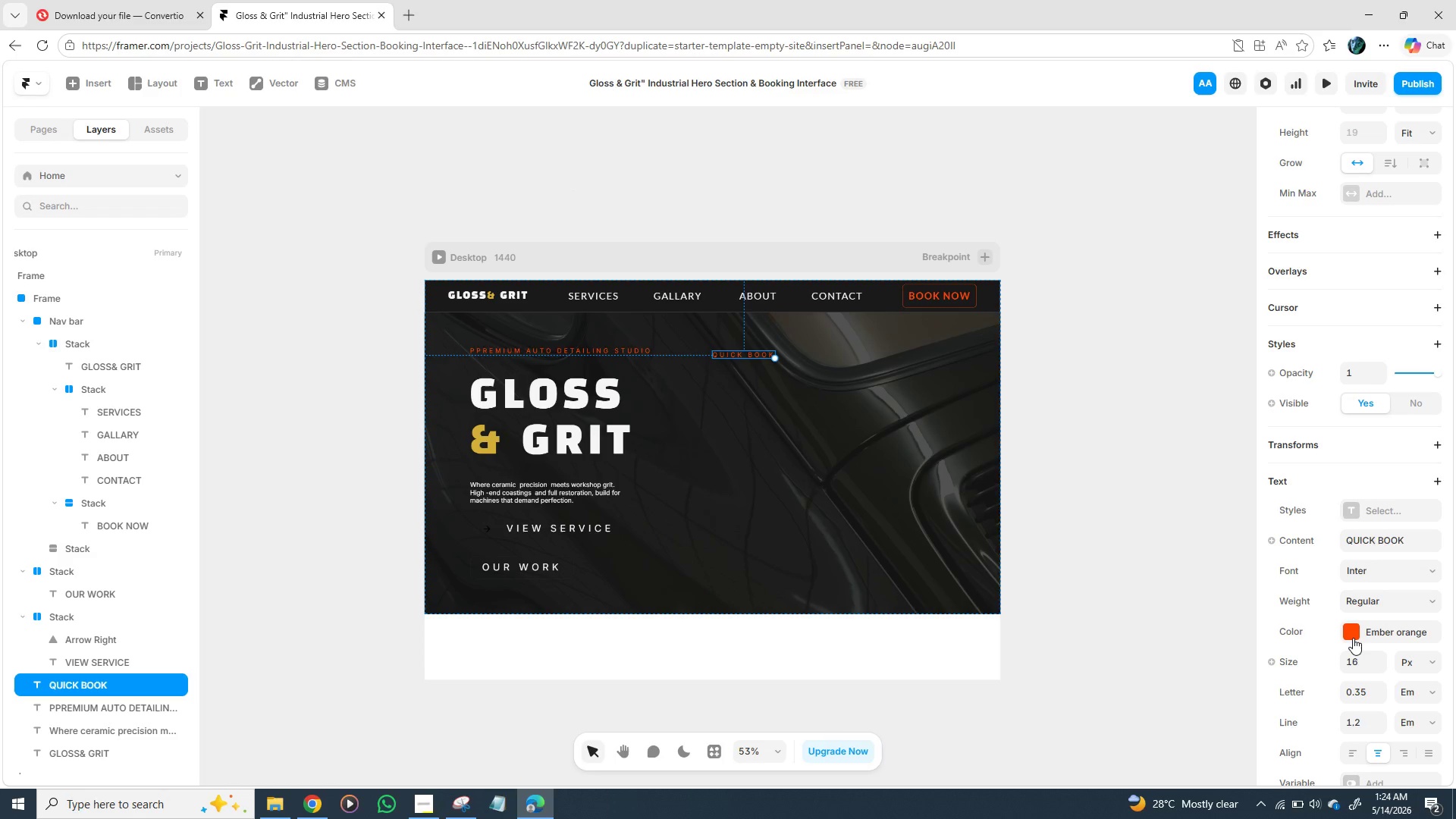 
left_click([1352, 632])
 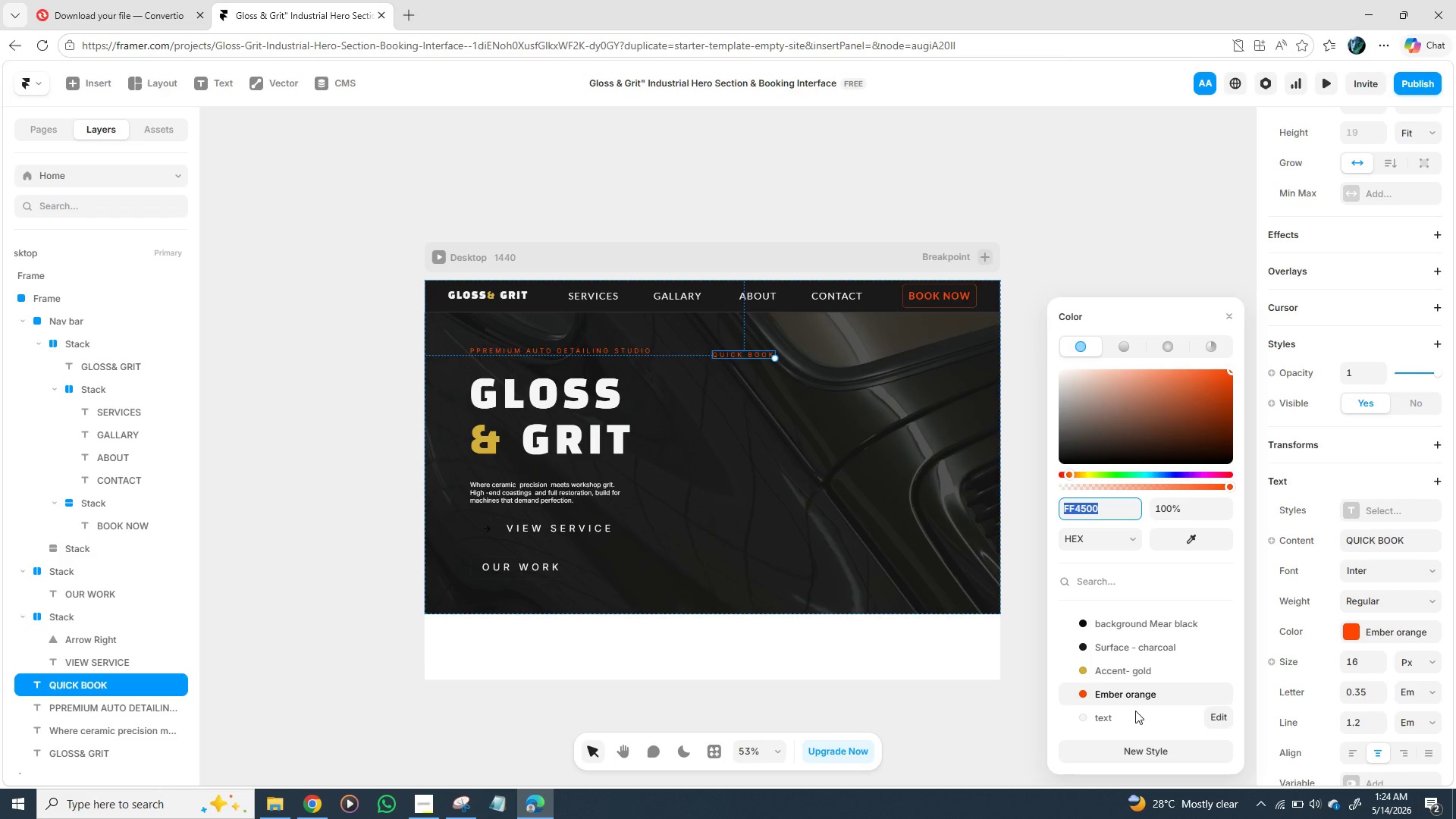 
left_click([1134, 713])
 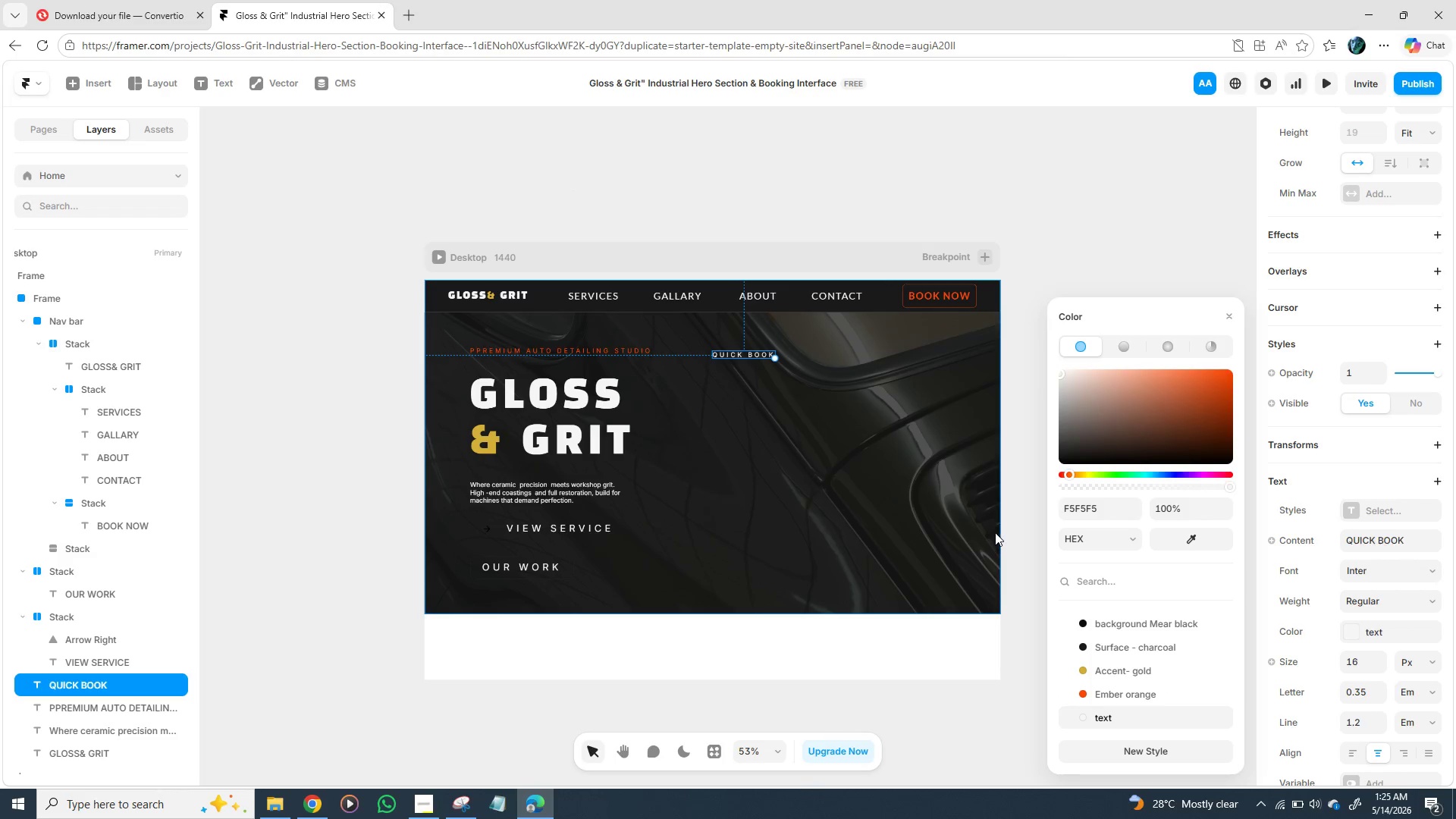 
left_click([961, 554])
 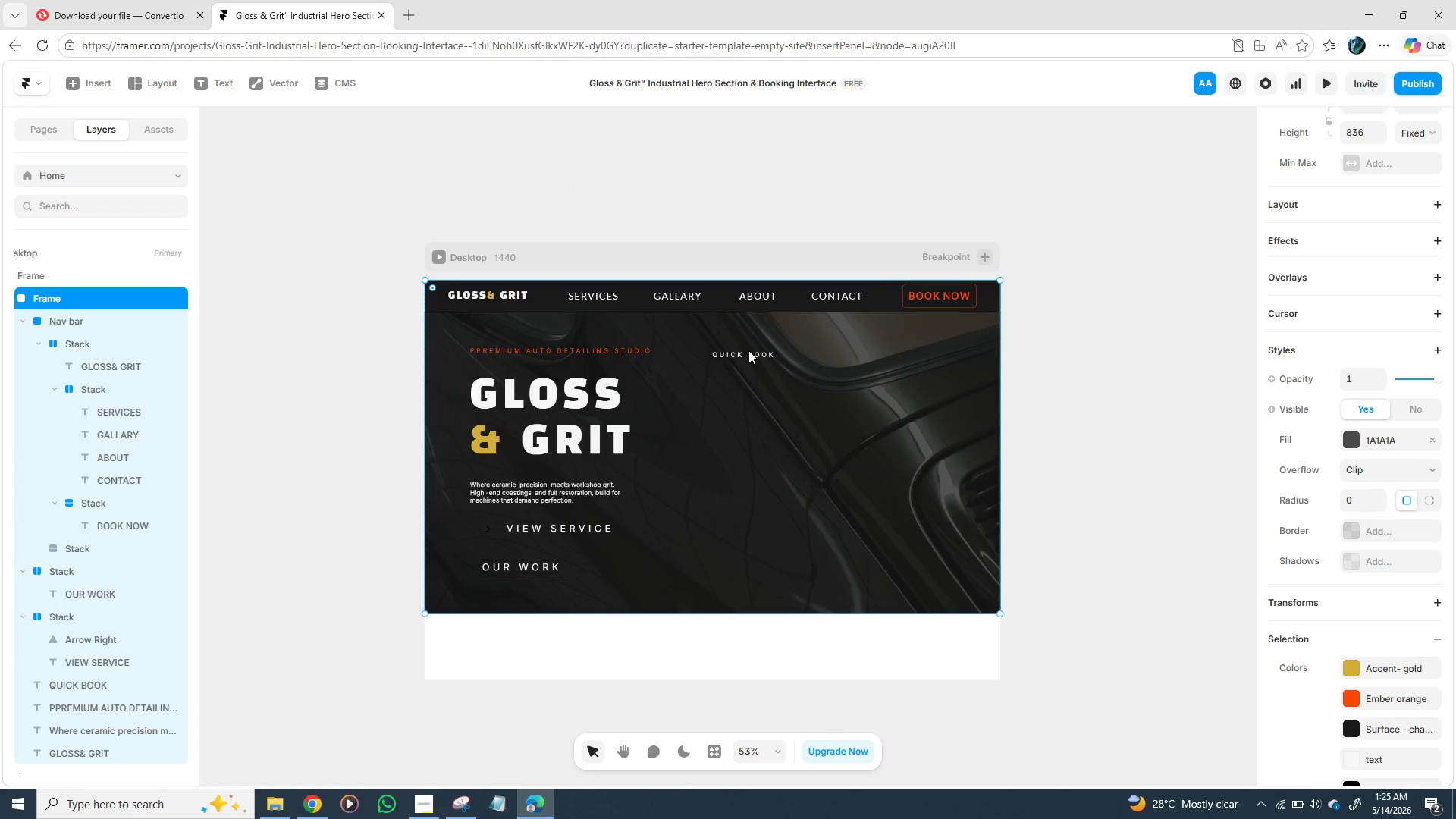 
wait(10.38)
 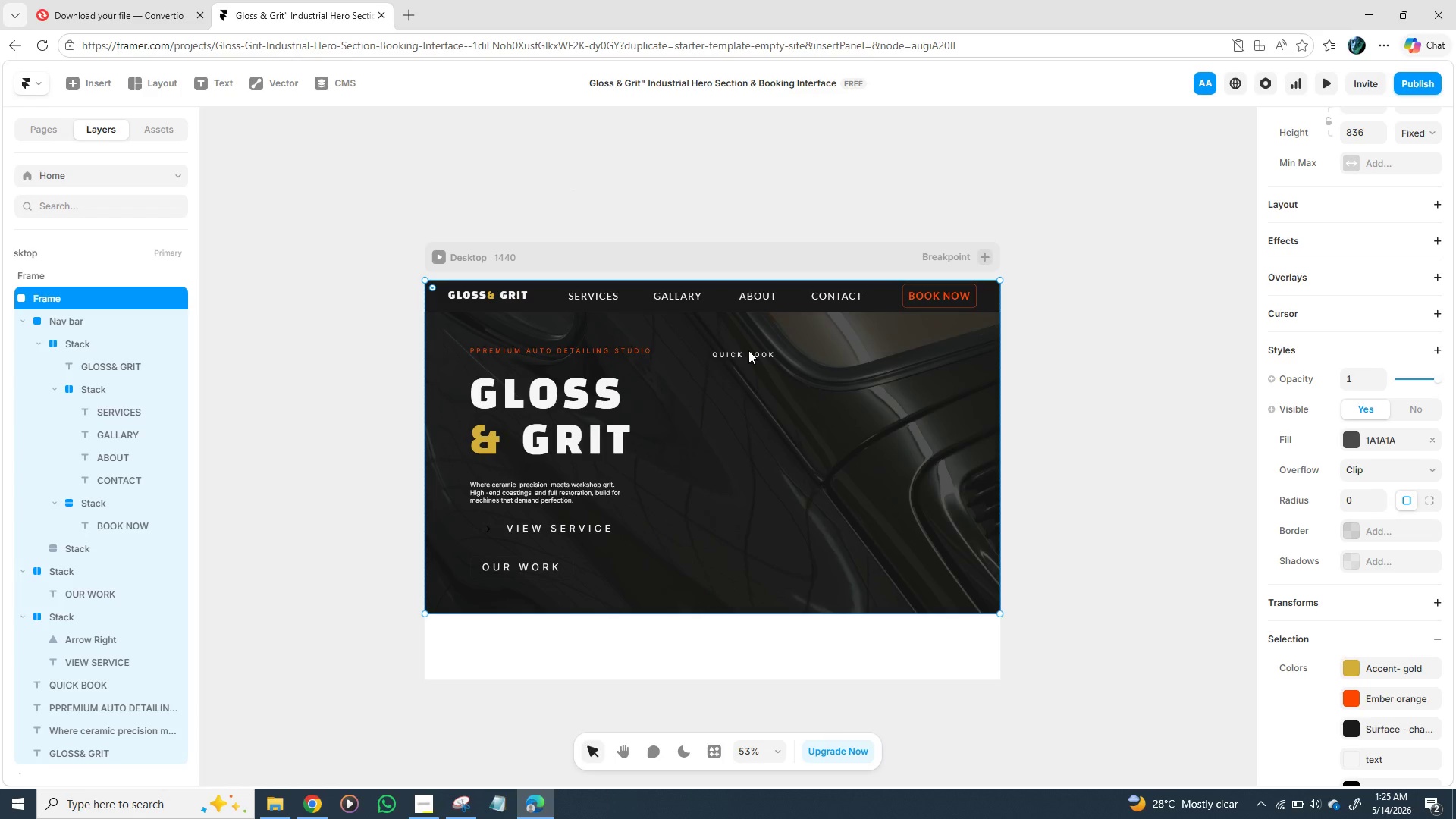 
key(F)
 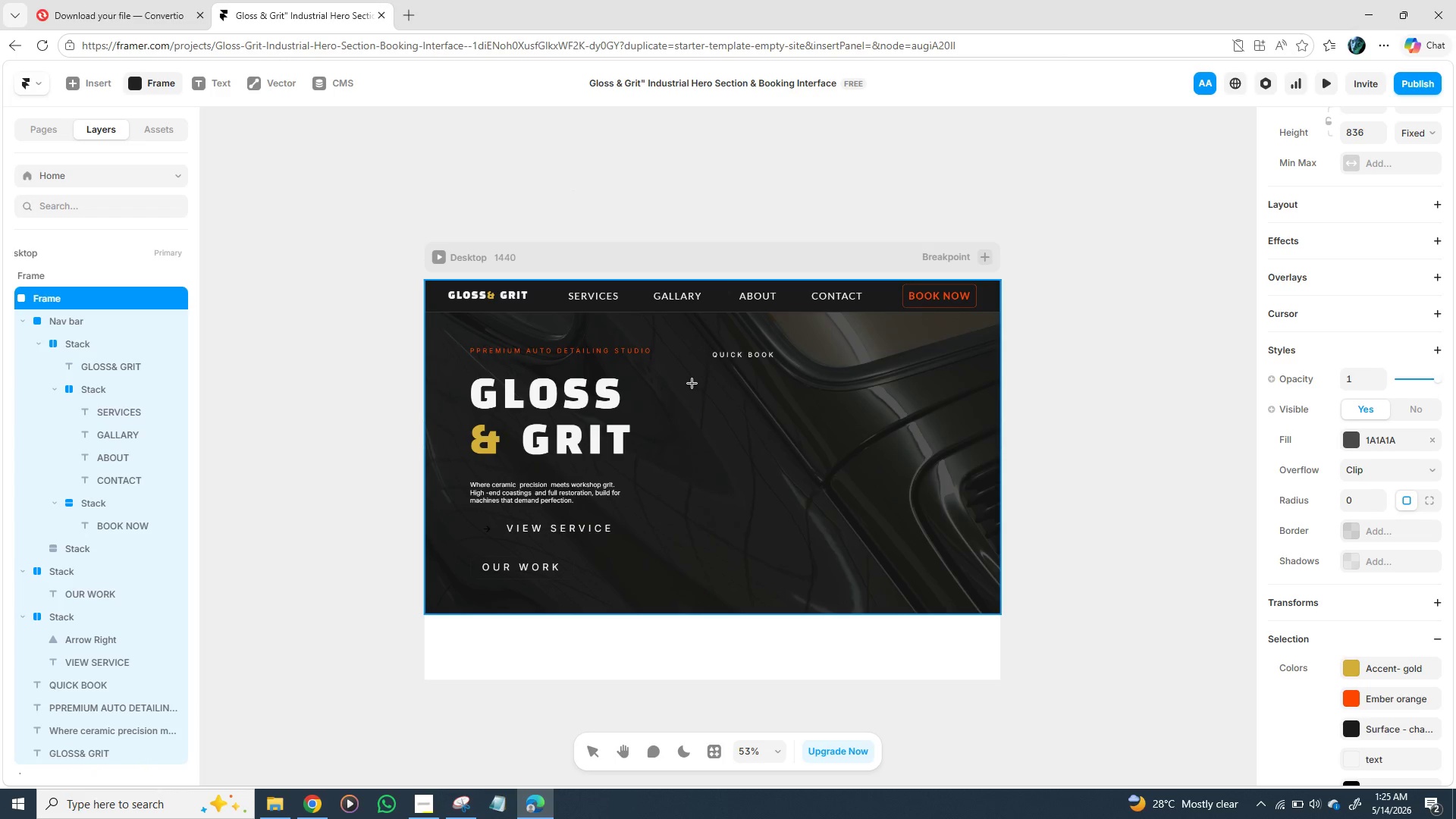 
left_click_drag(start_coordinate=[692, 383], to_coordinate=[883, 594])
 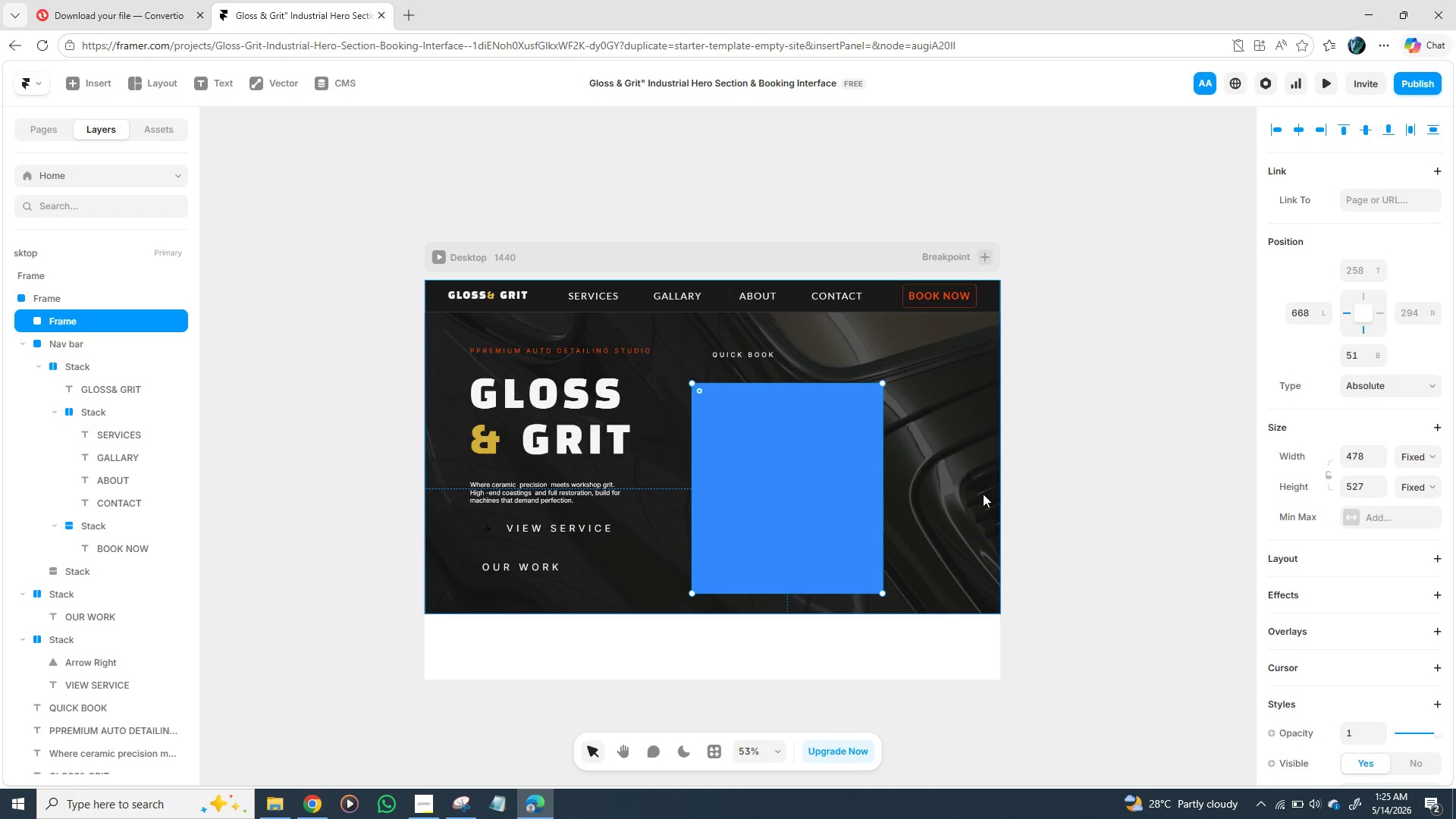 
wait(36.7)
 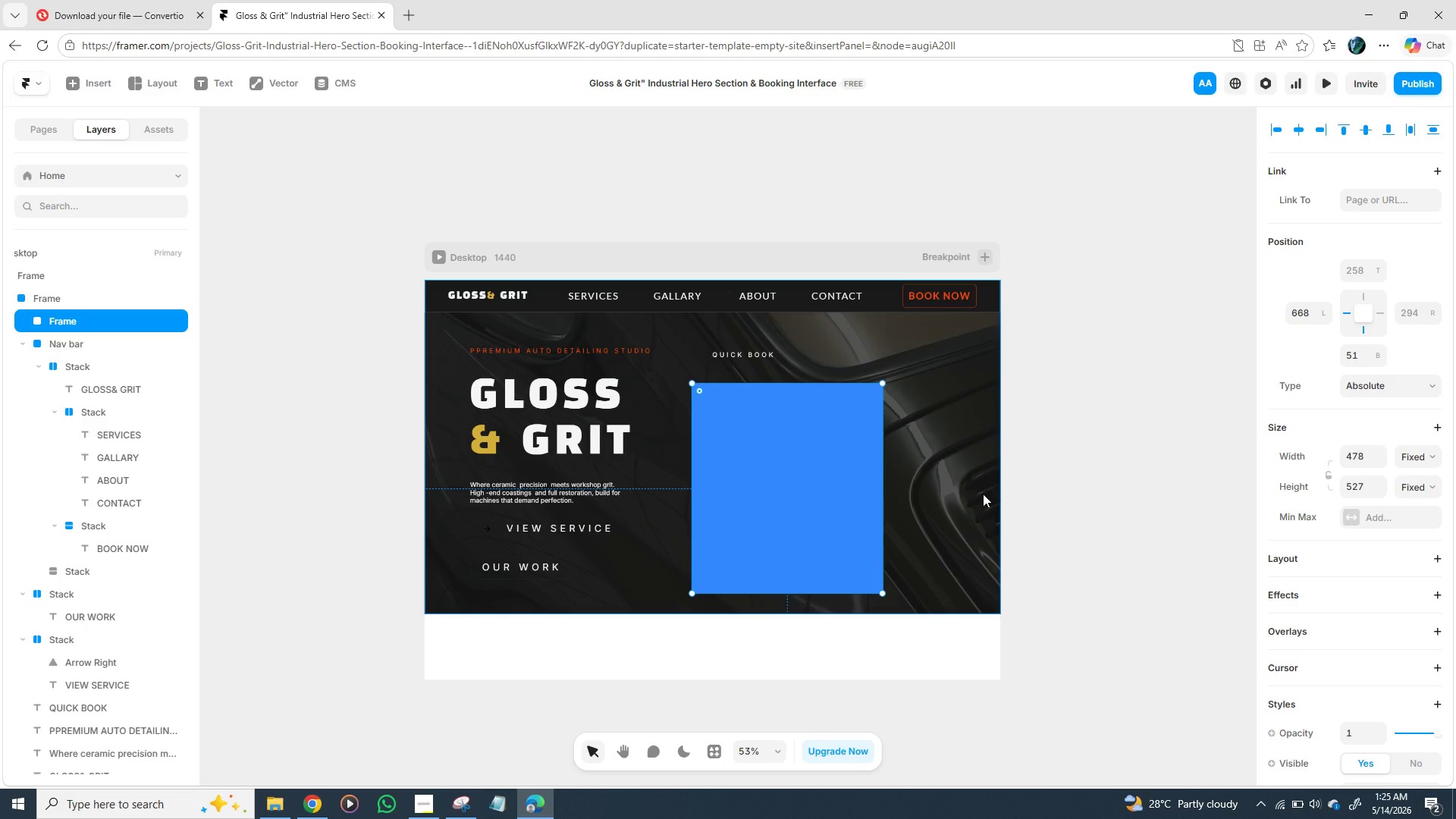 
left_click([1355, 458])
 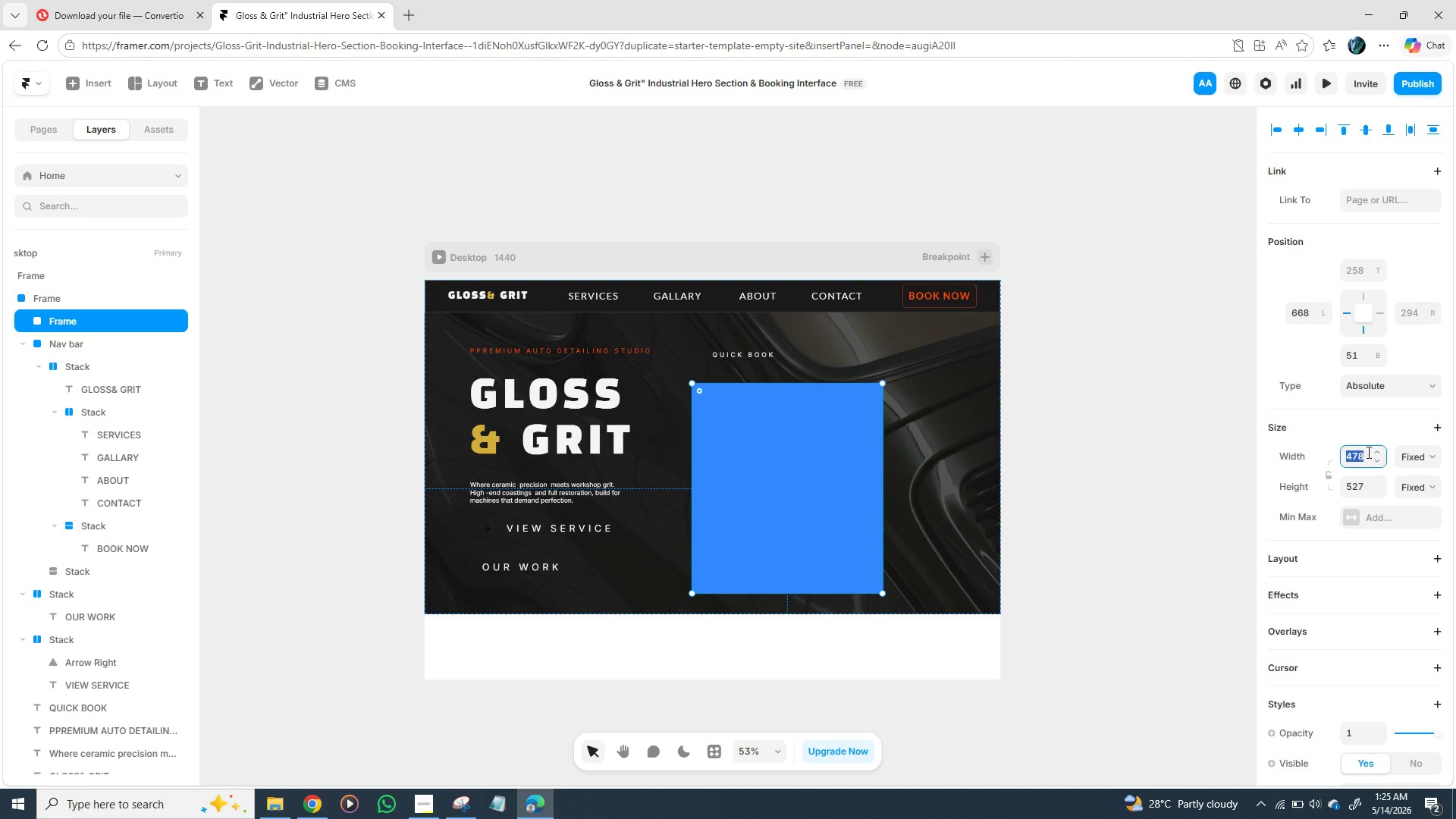 
type(480)
 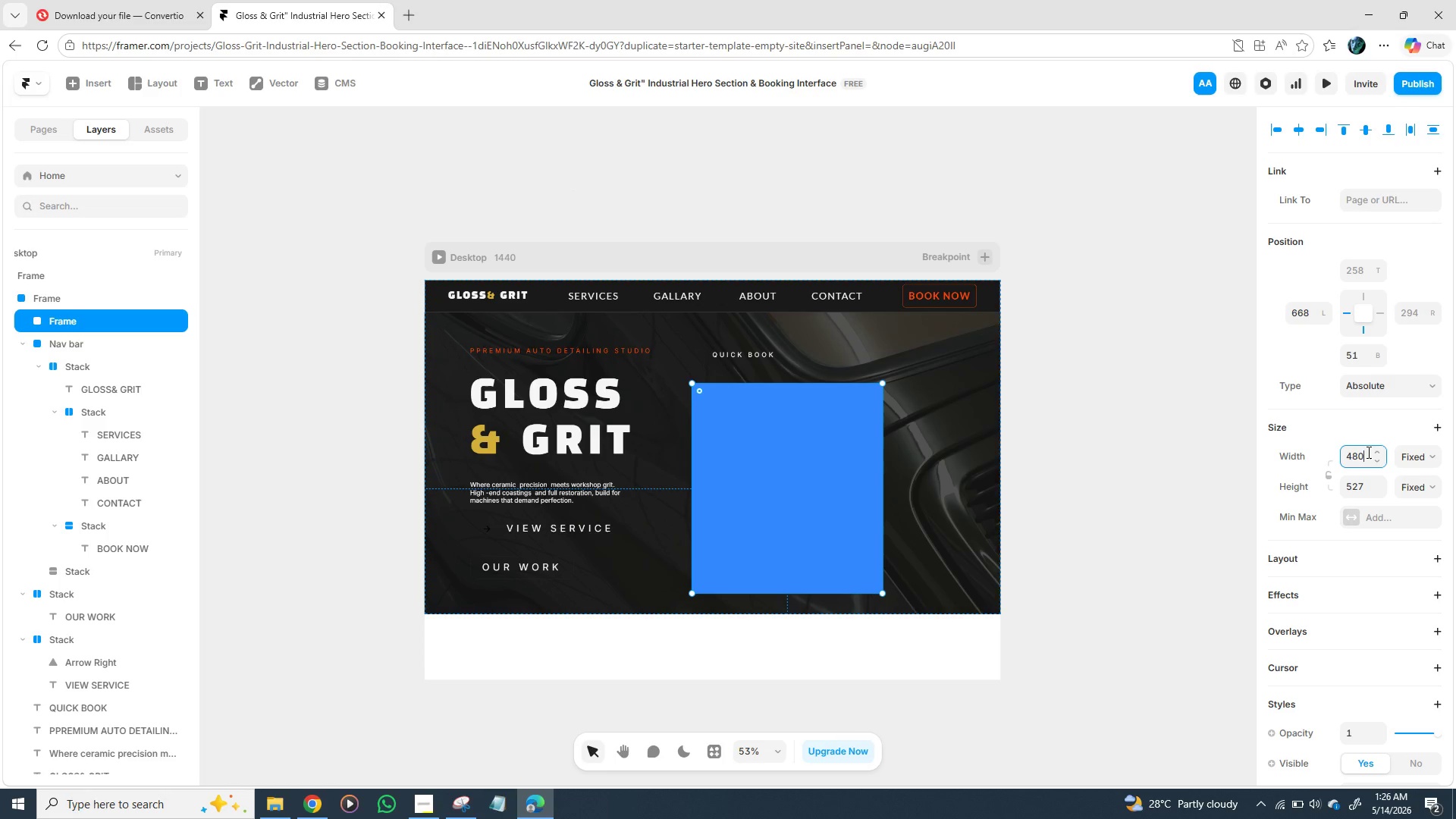 
key(Enter)
 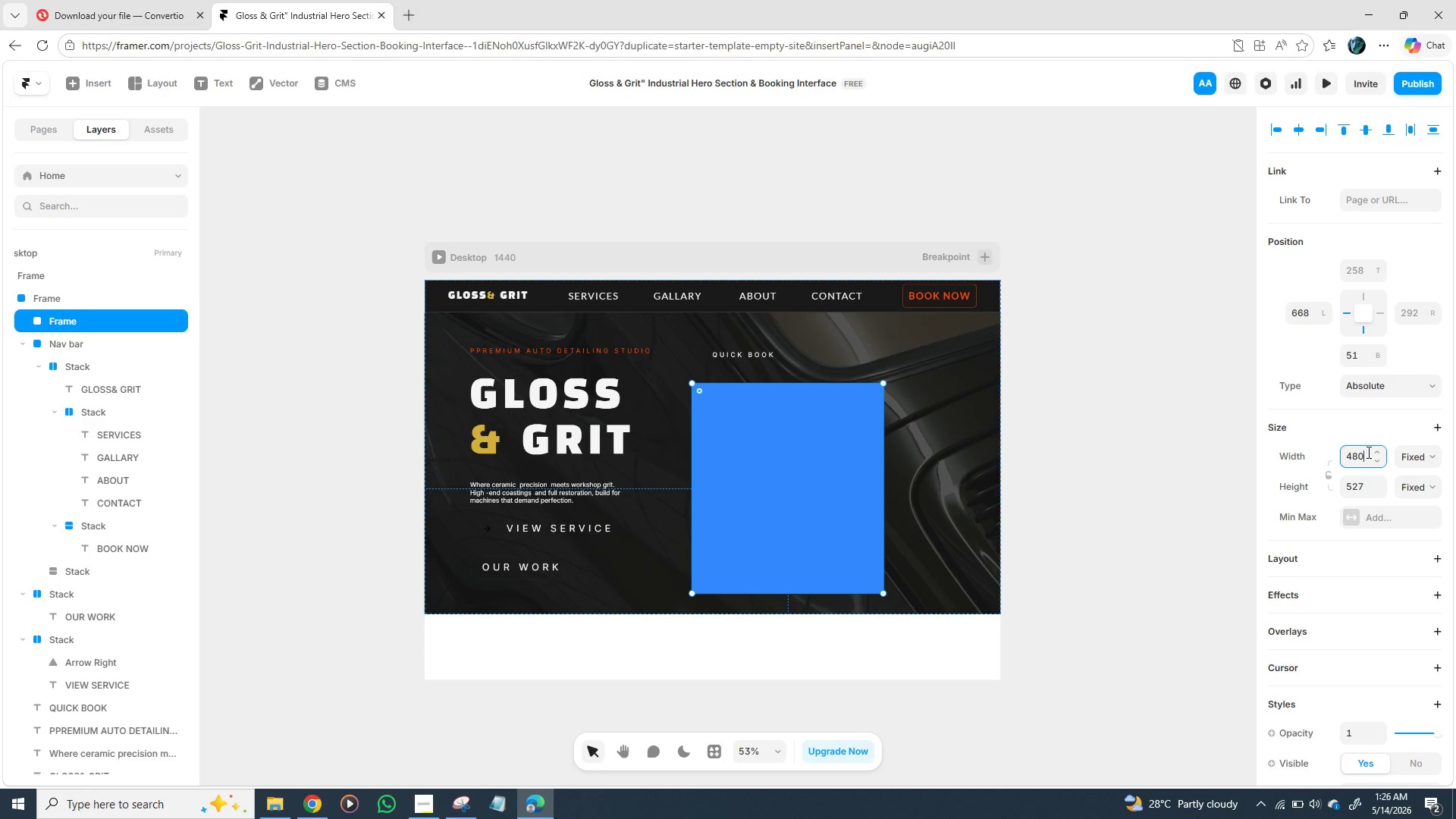 
wait(11.03)
 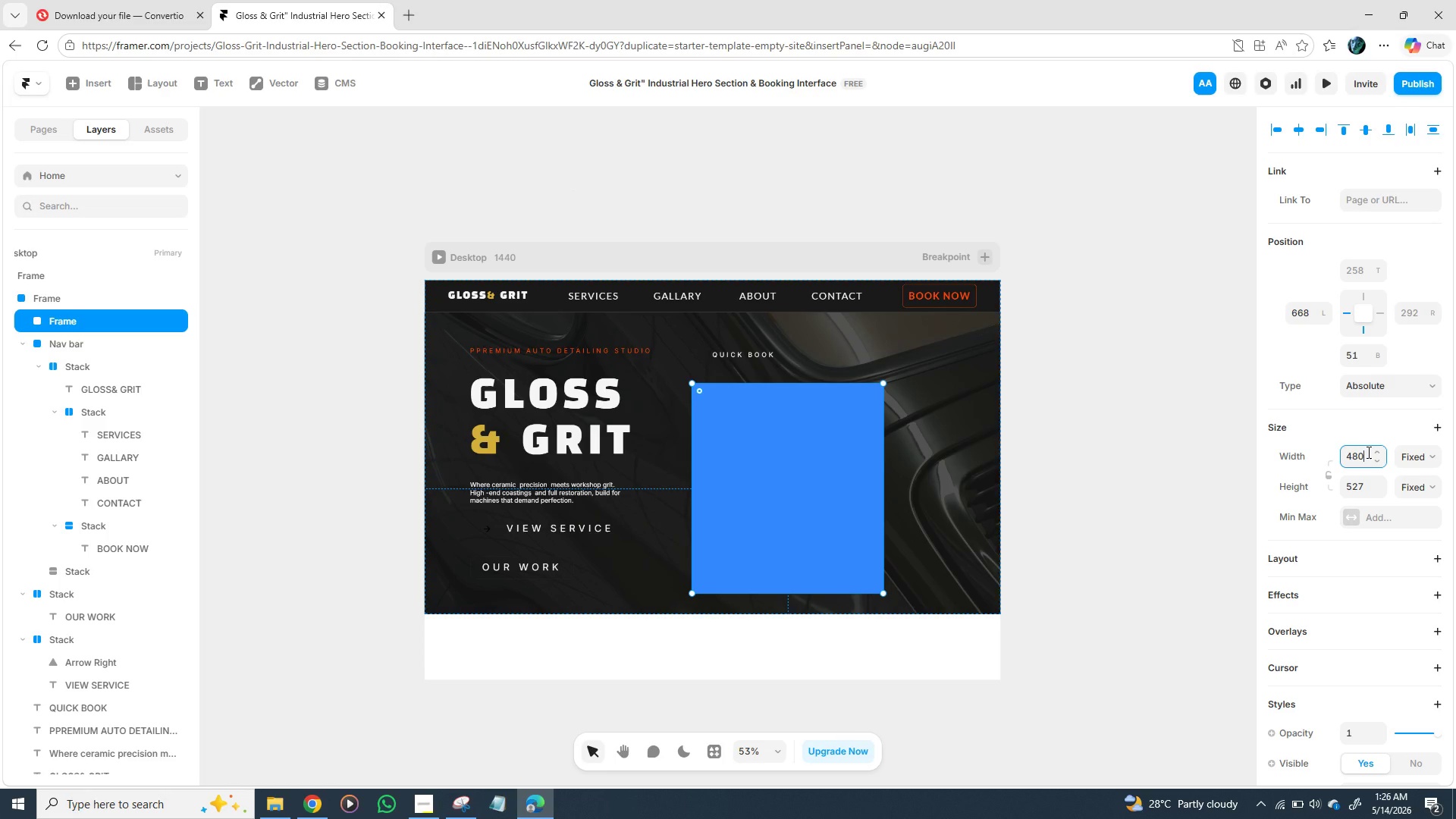 
scroll: coordinate [1371, 677], scroll_direction: down, amount: 2.0
 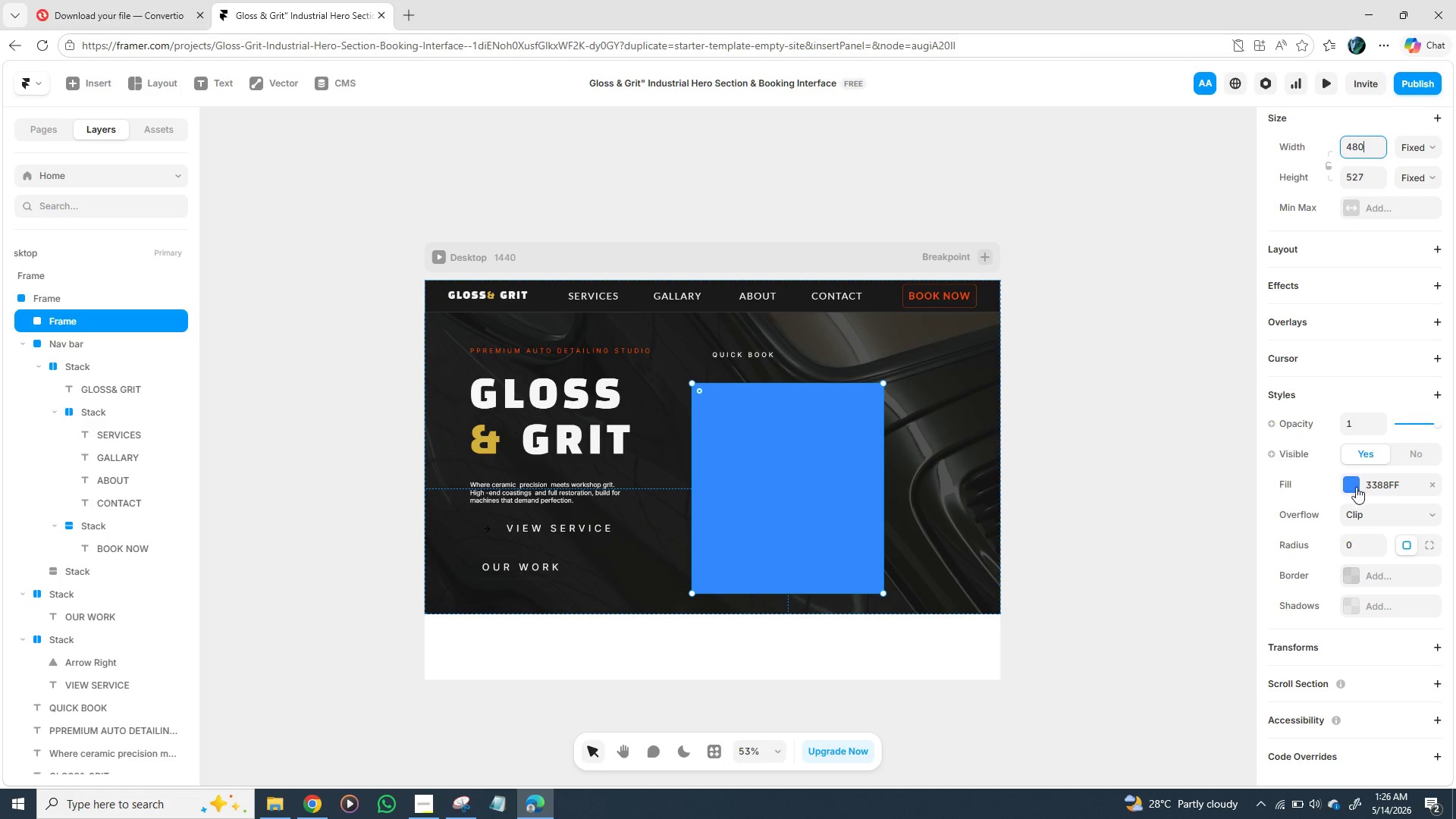 
left_click([1352, 490])
 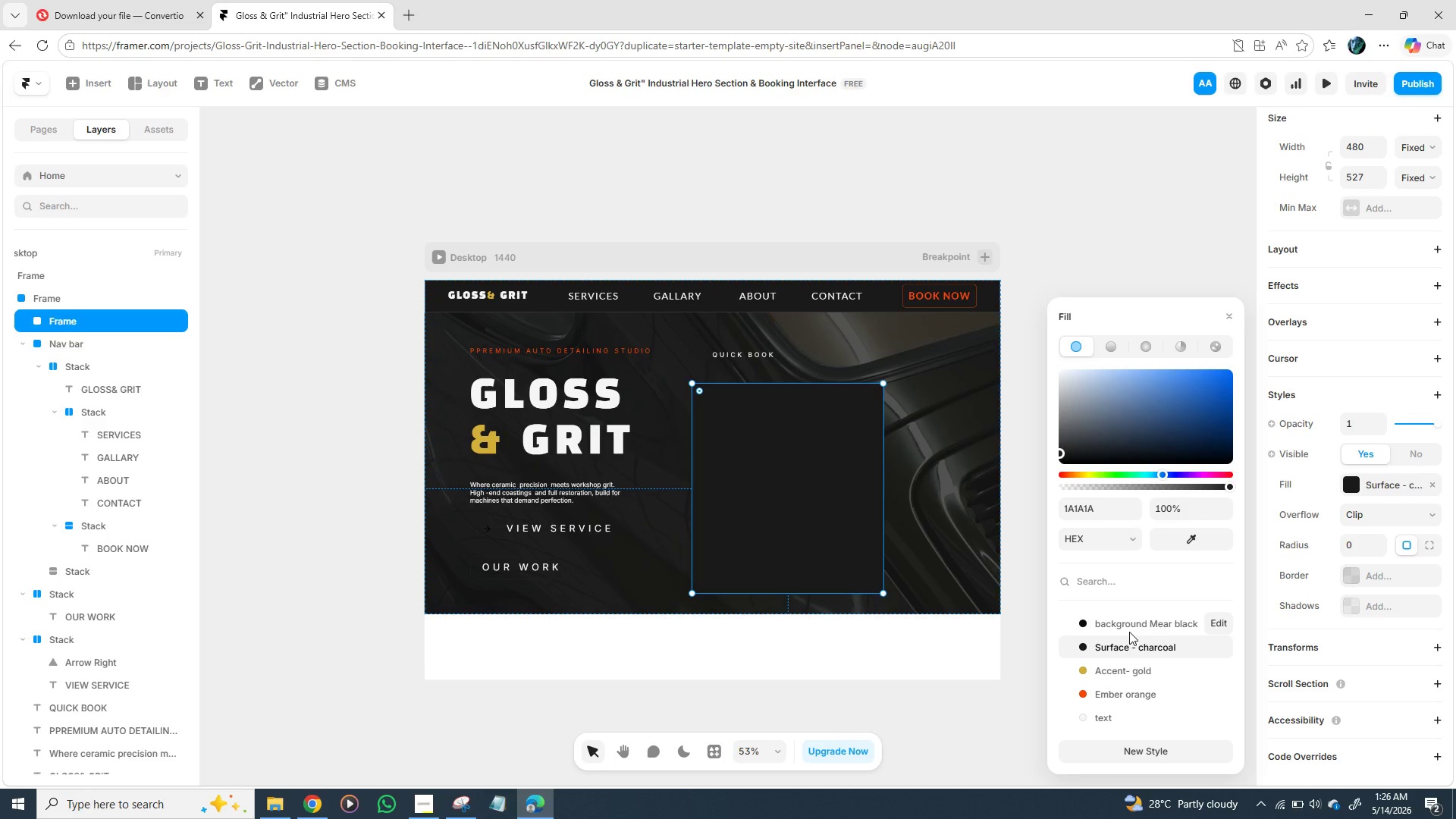 
wait(5.36)
 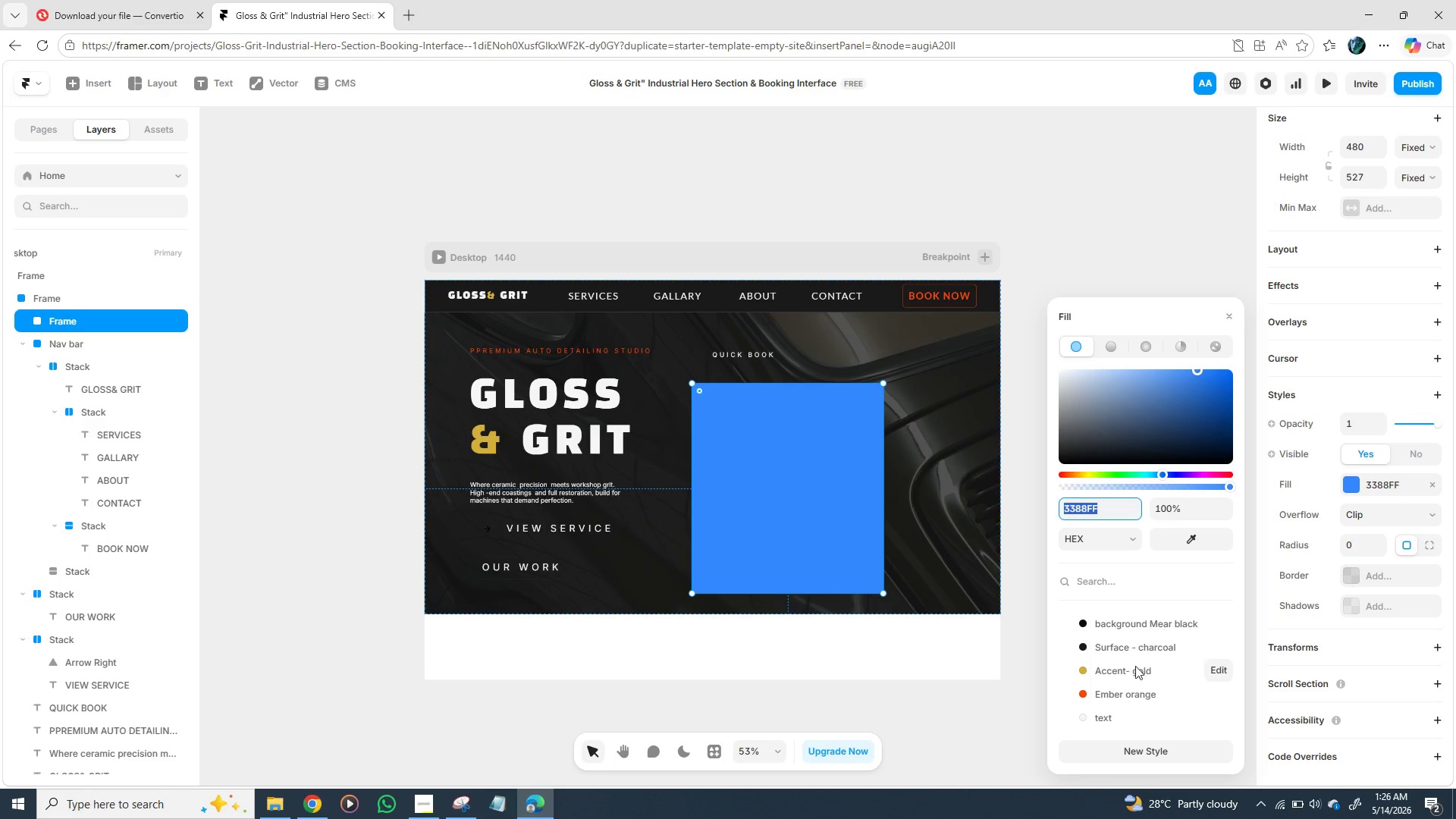 
left_click([1124, 623])
 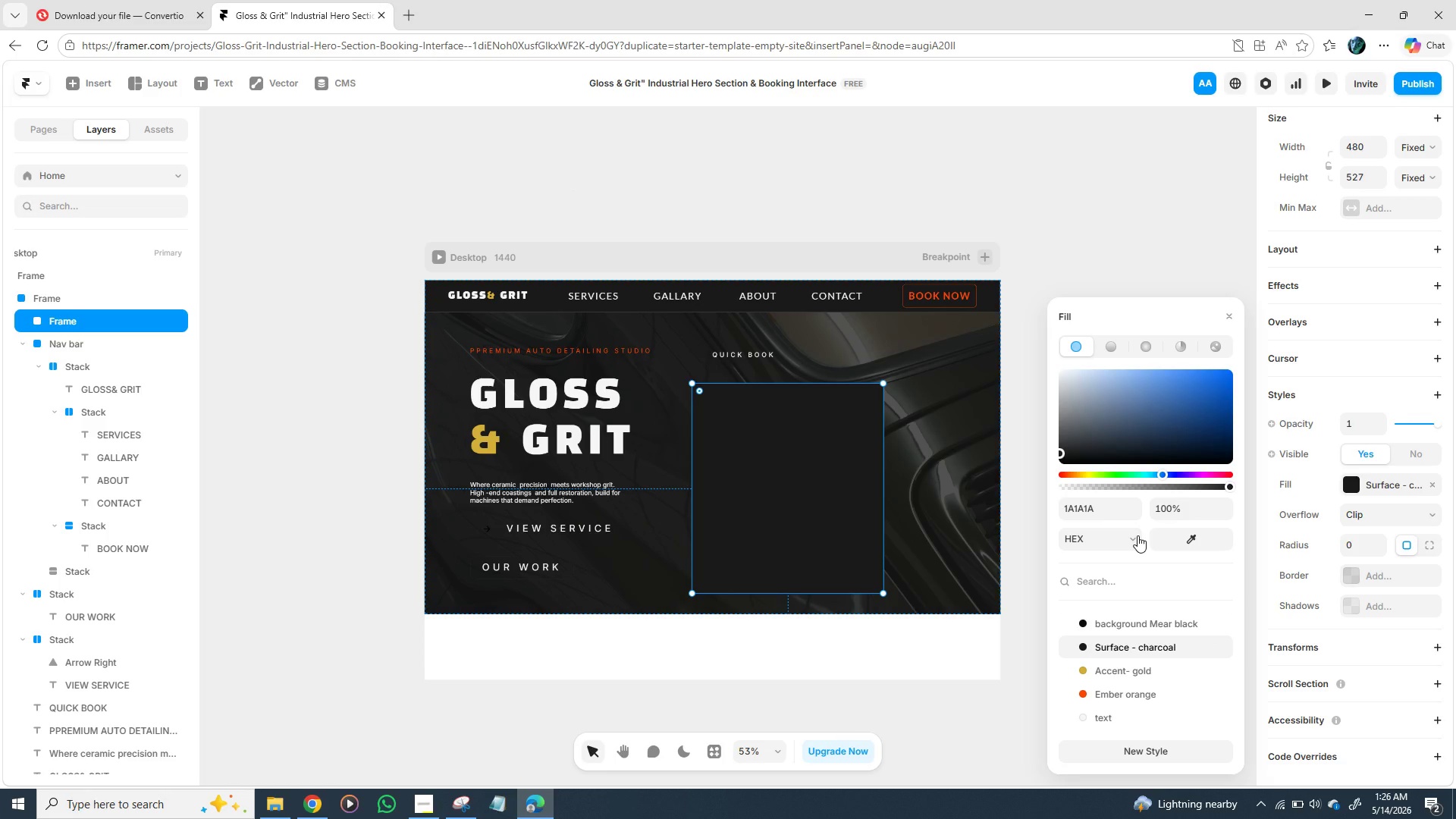 
wait(16.53)
 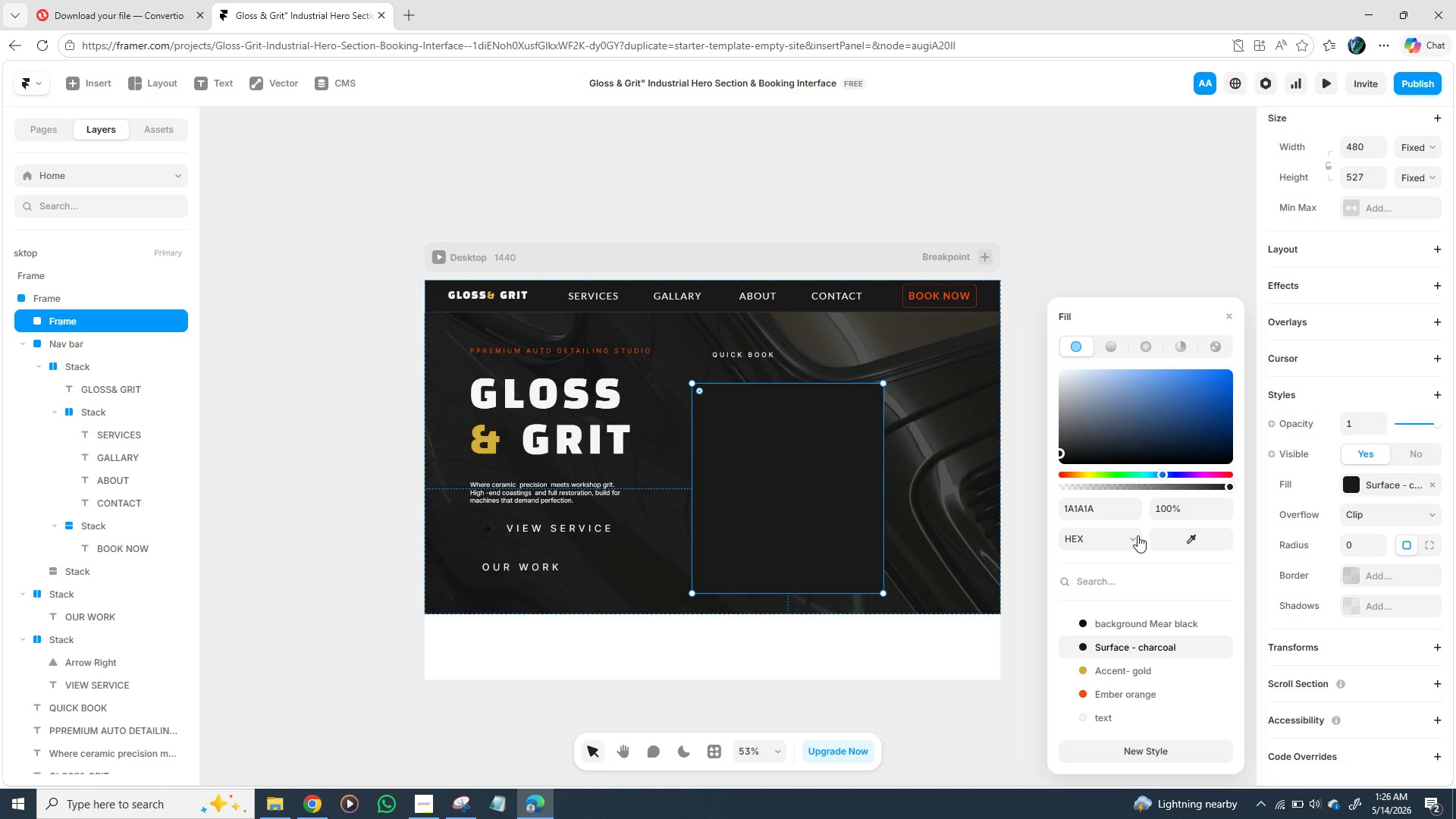 
left_click_drag(start_coordinate=[845, 514], to_coordinate=[906, 507])
 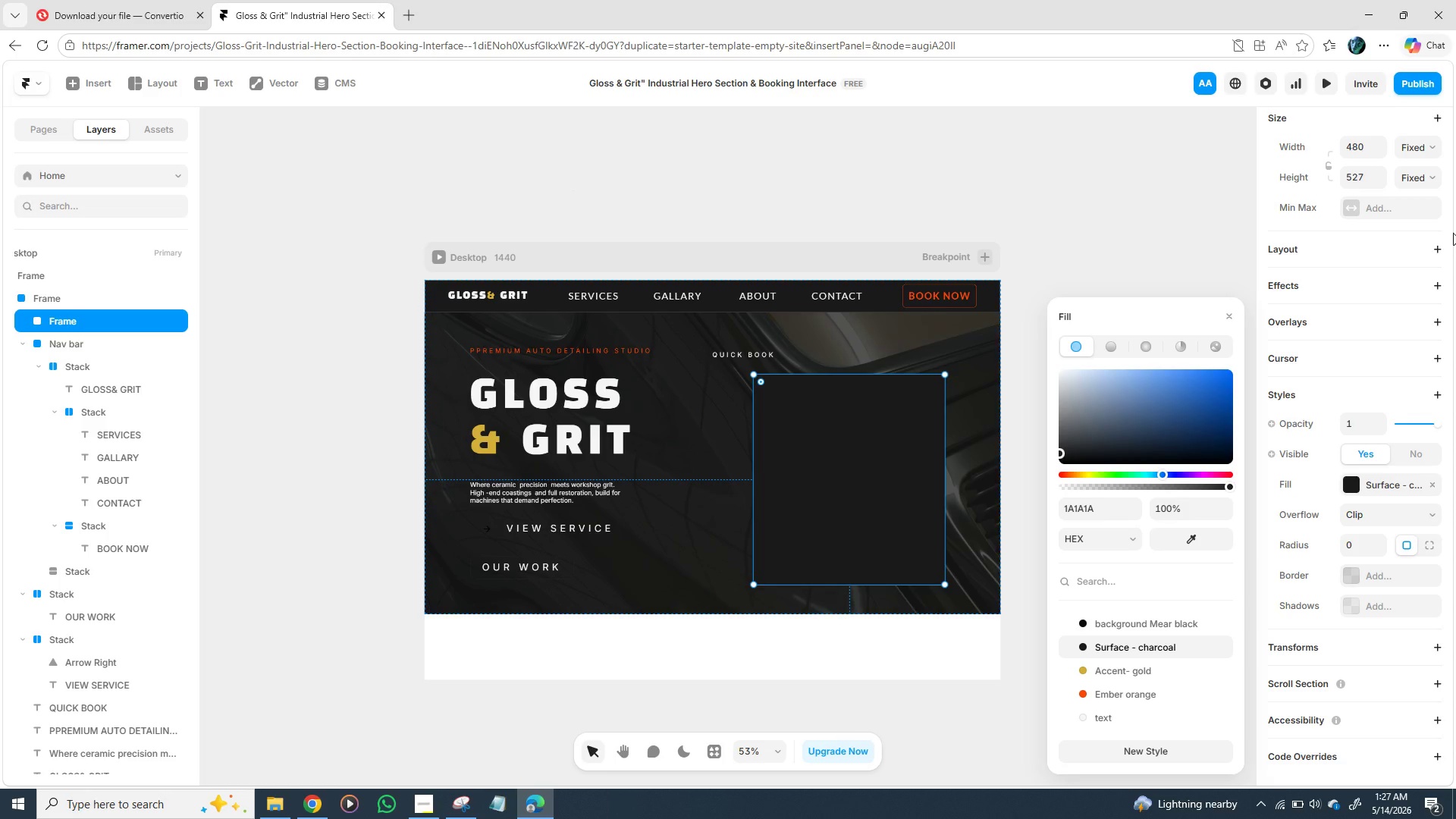 
wait(31.47)
 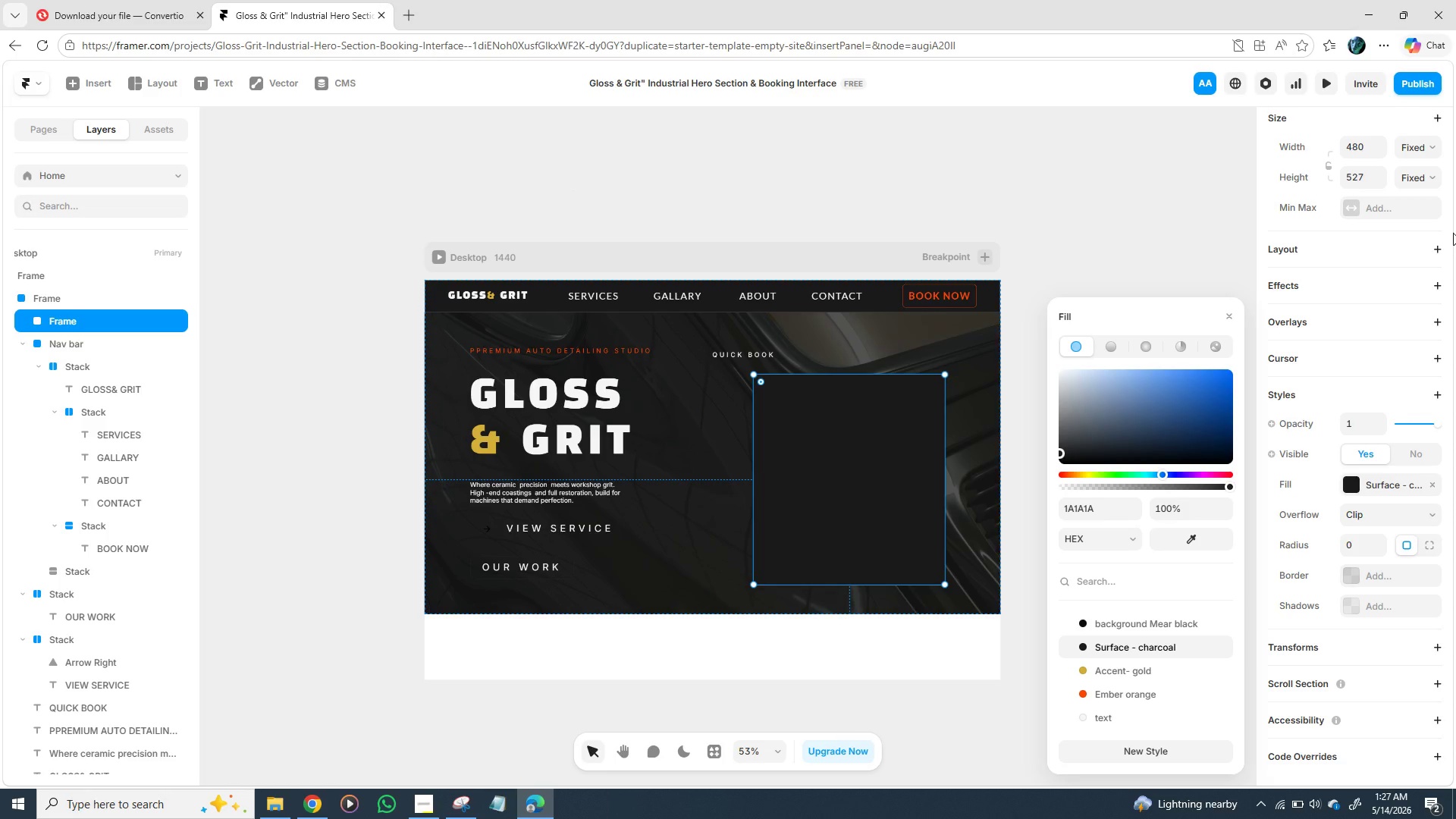 
left_click([1357, 576])
 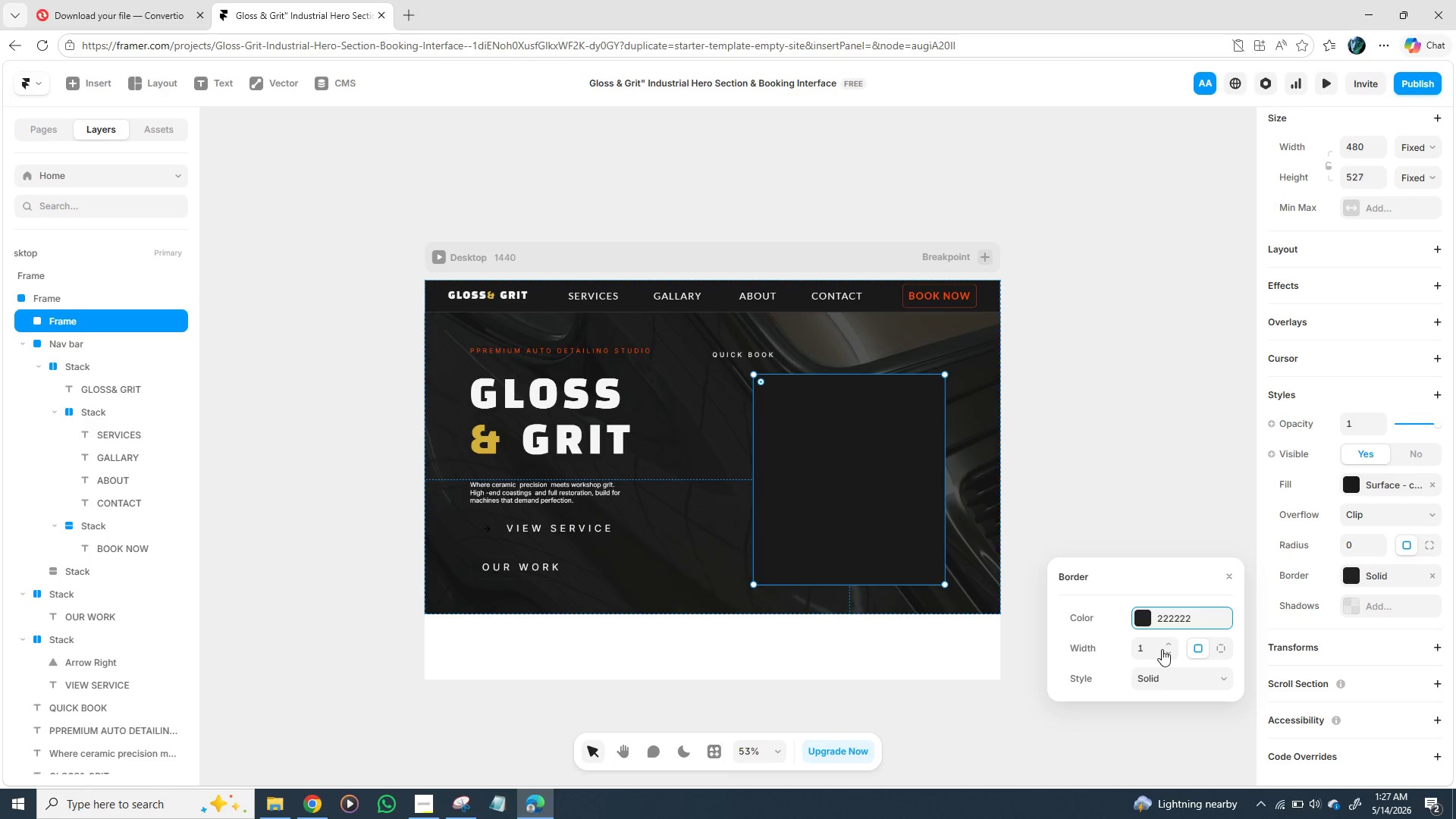 
left_click([1144, 623])
 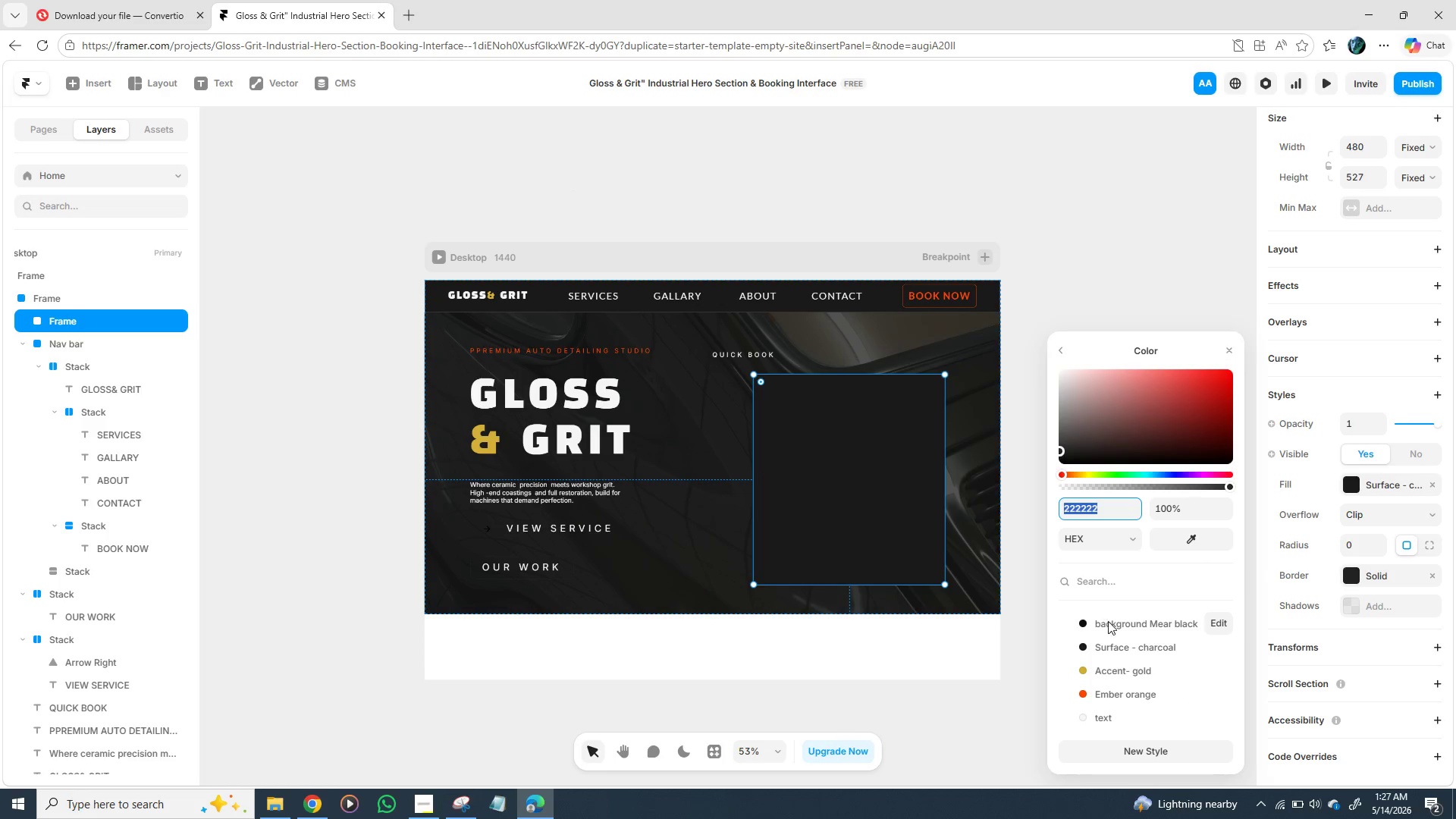 
left_click([1120, 620])
 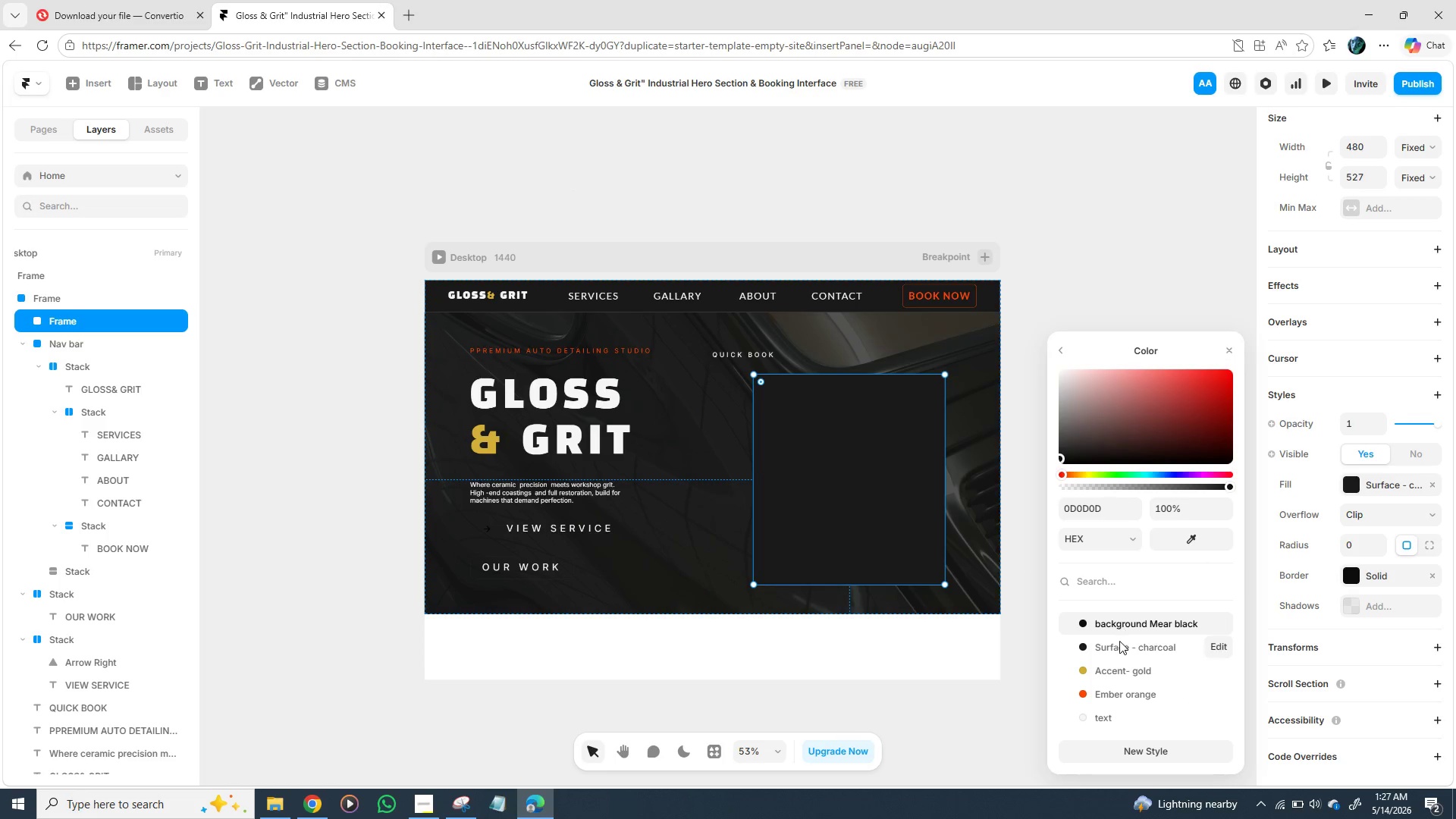 
left_click([1120, 649])
 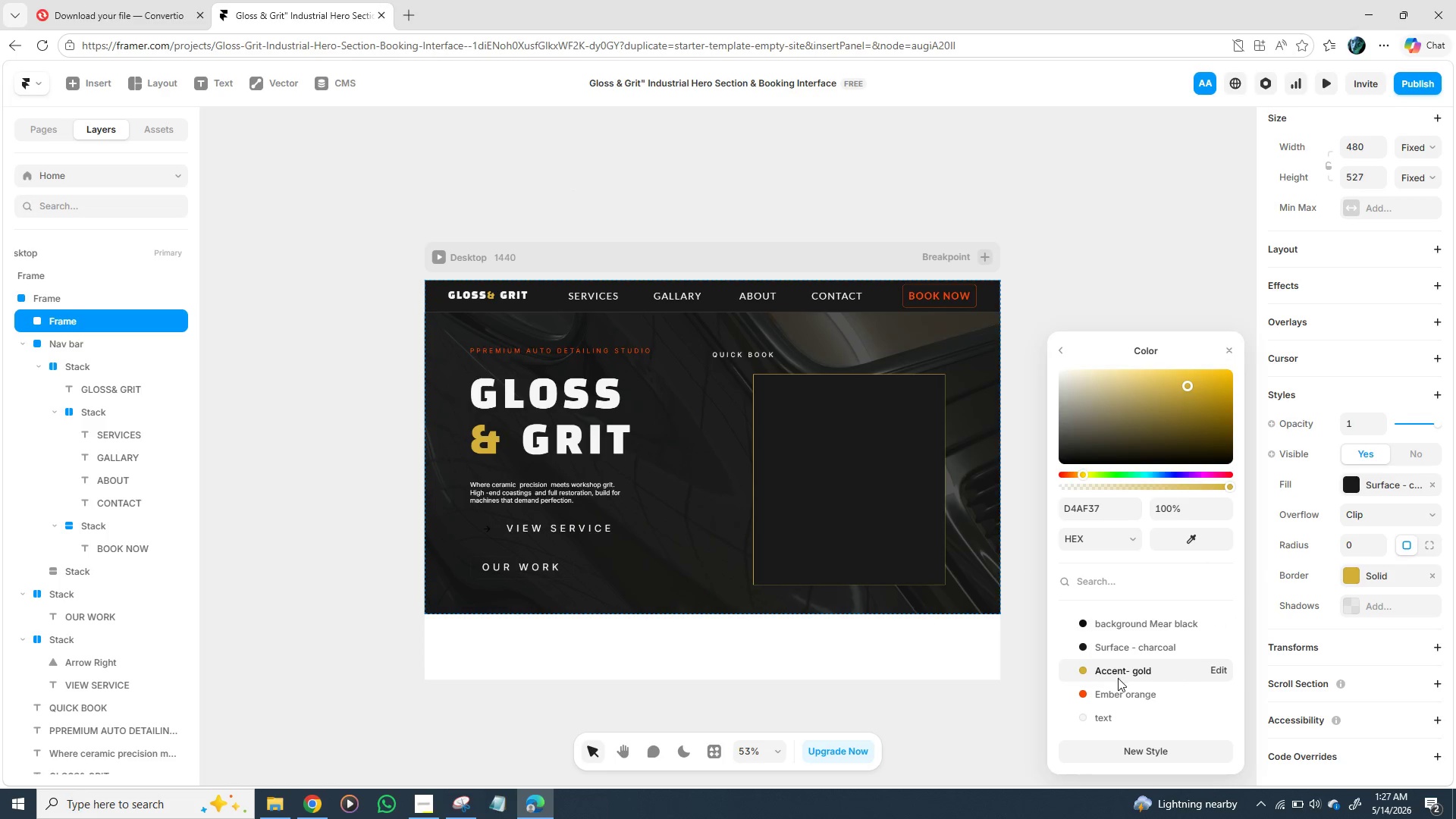 
left_click([1114, 692])
 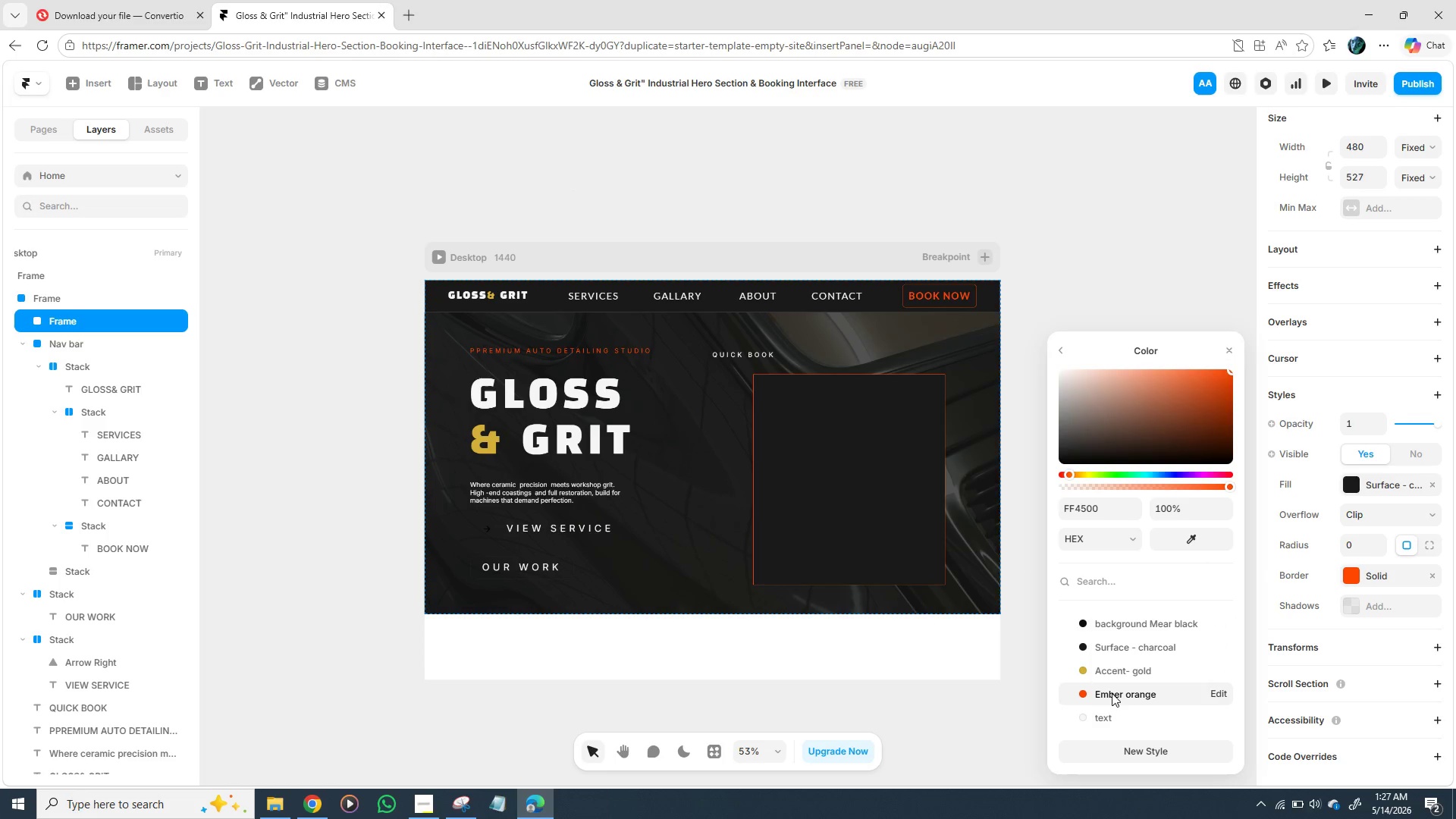 
left_click([1108, 717])
 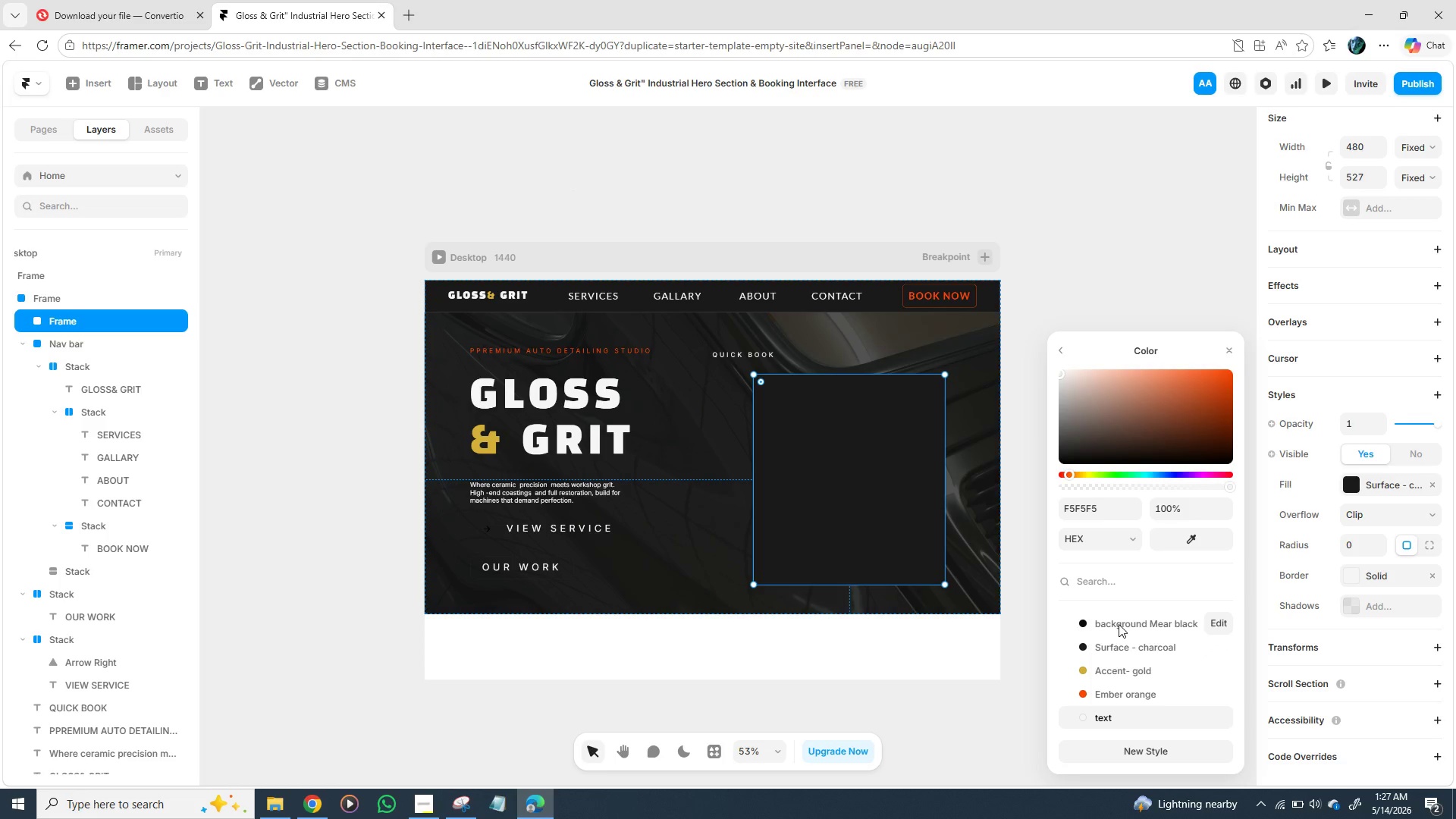 
wait(7.34)
 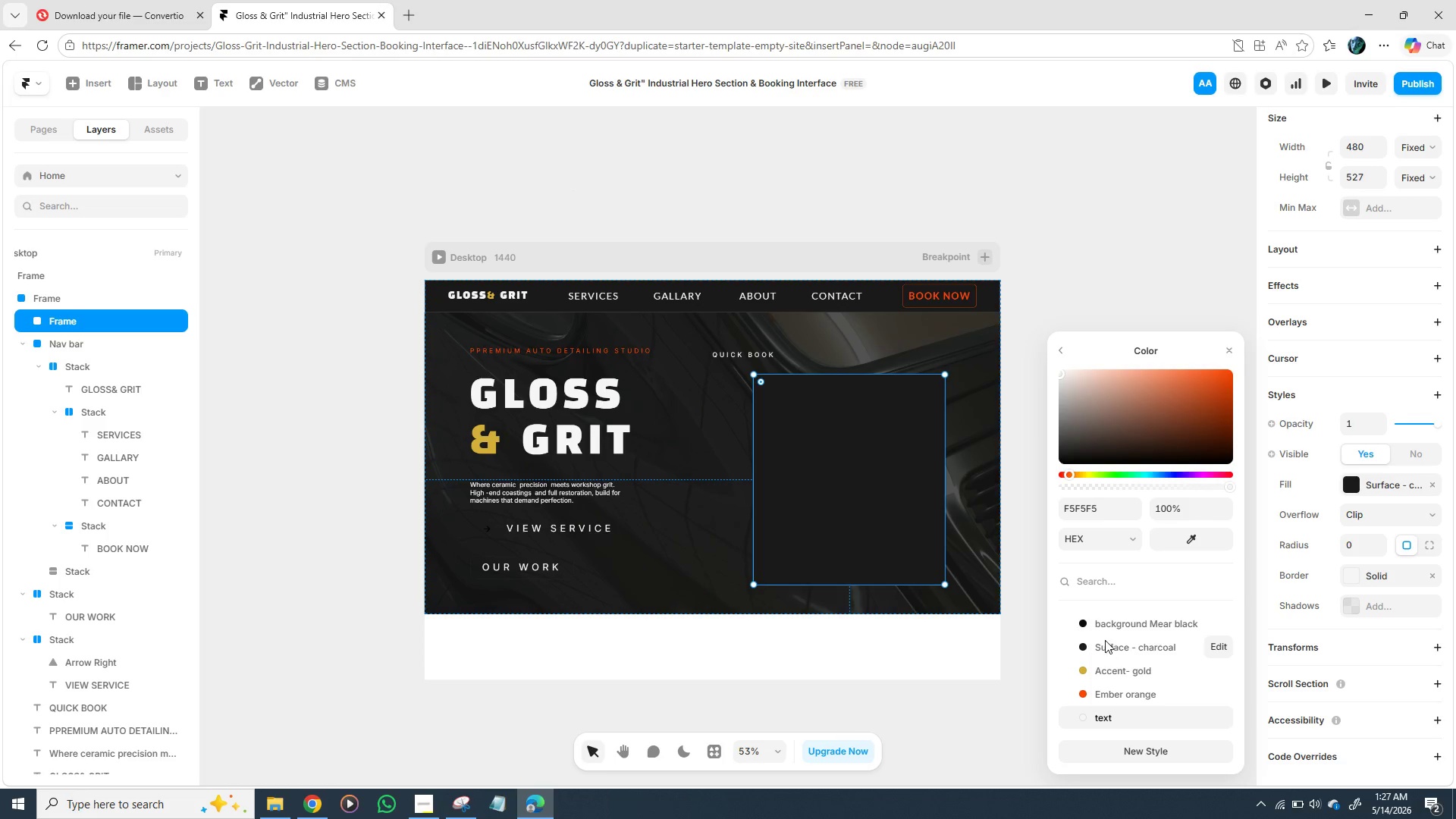 
left_click([1100, 280])
 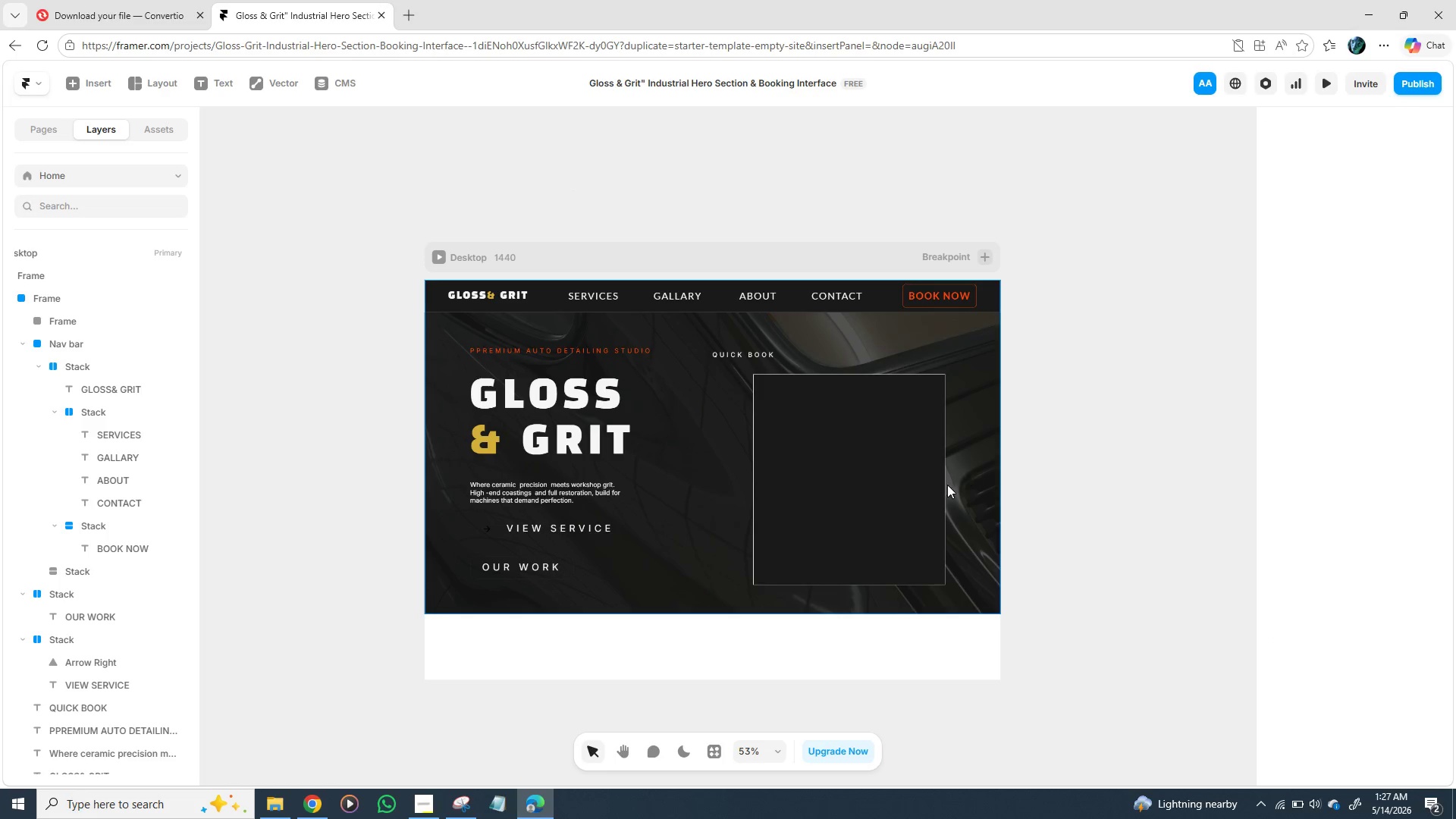 
left_click([902, 512])
 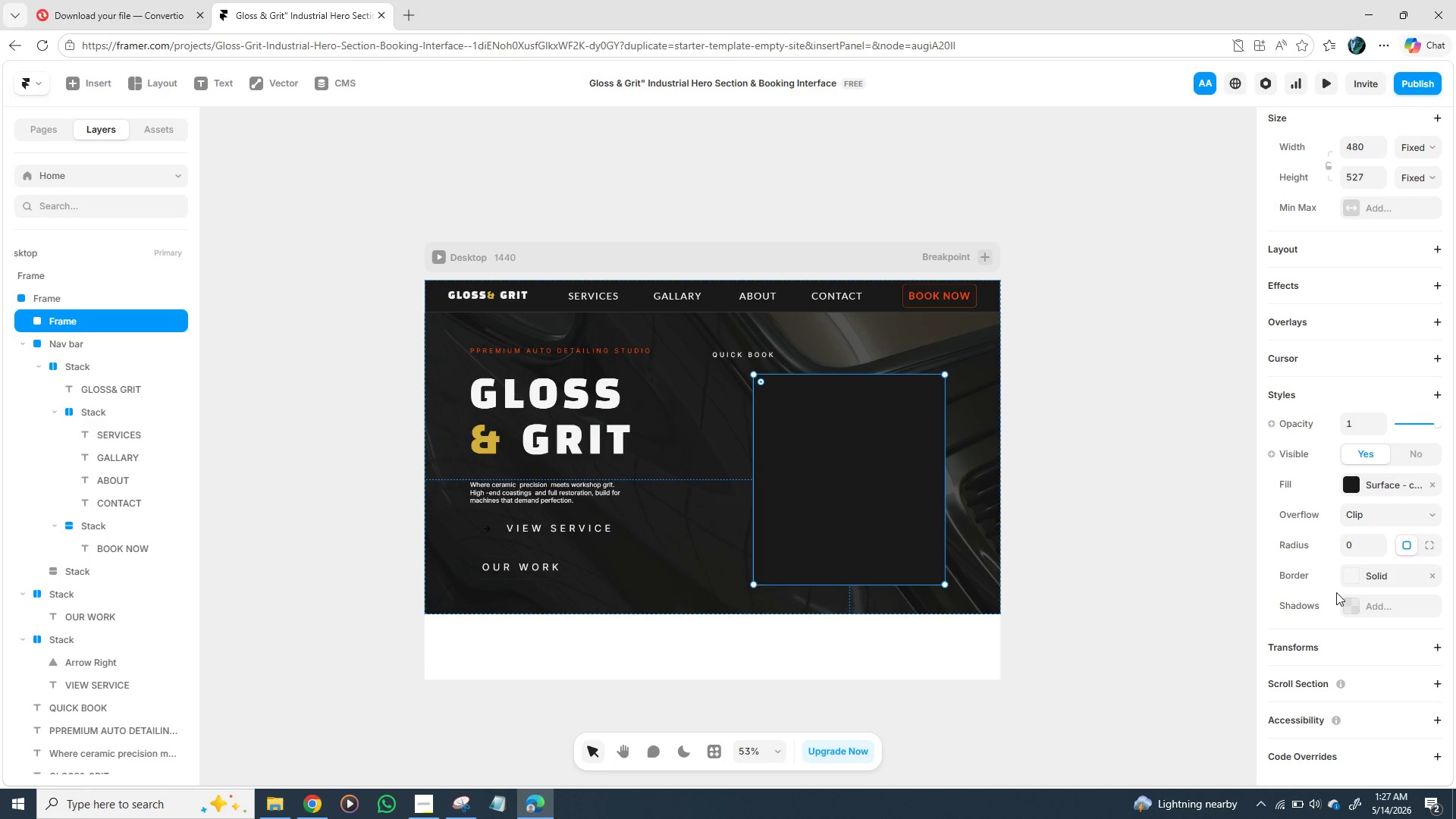 
wait(5.81)
 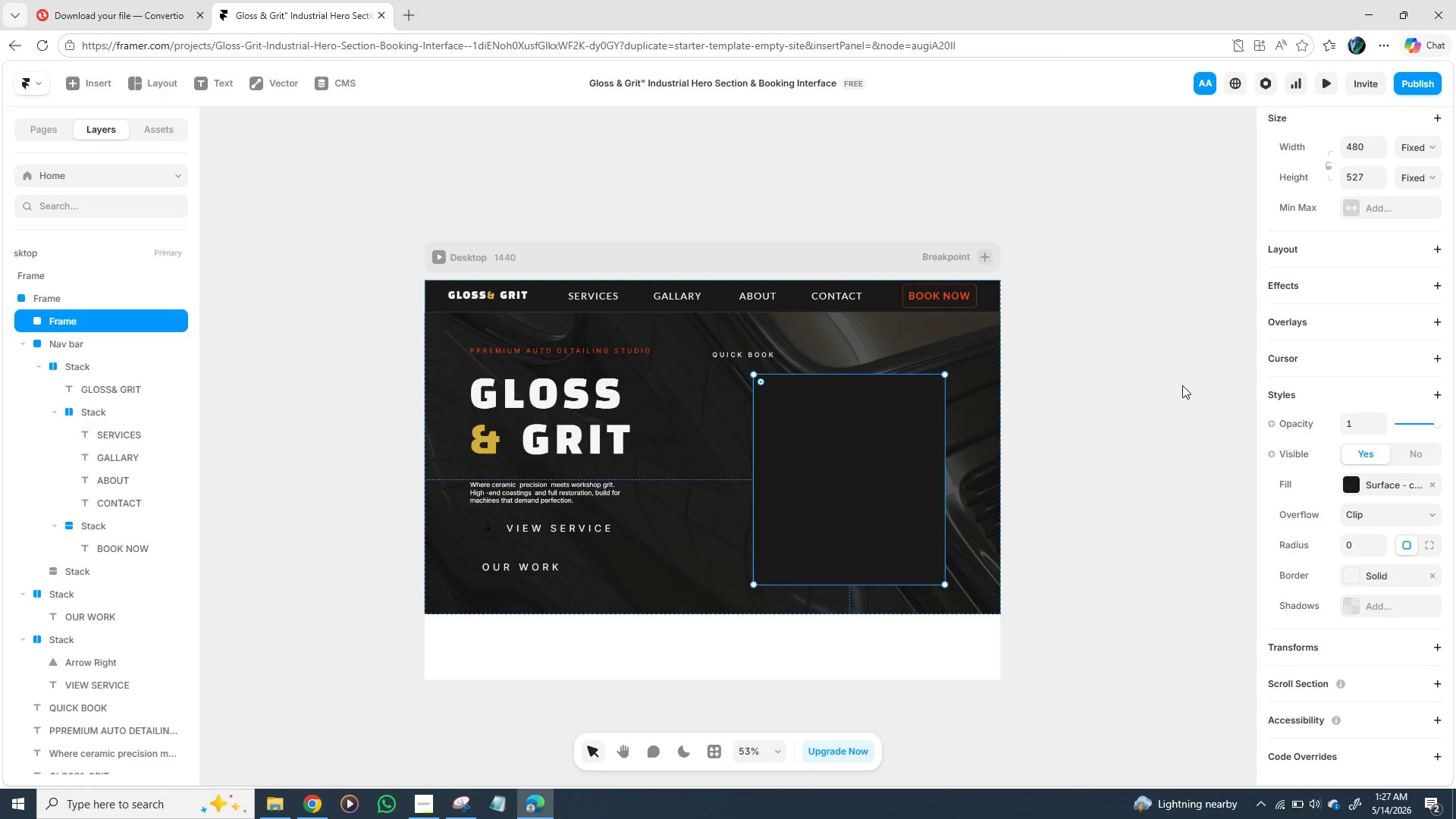 
left_click([1351, 585])
 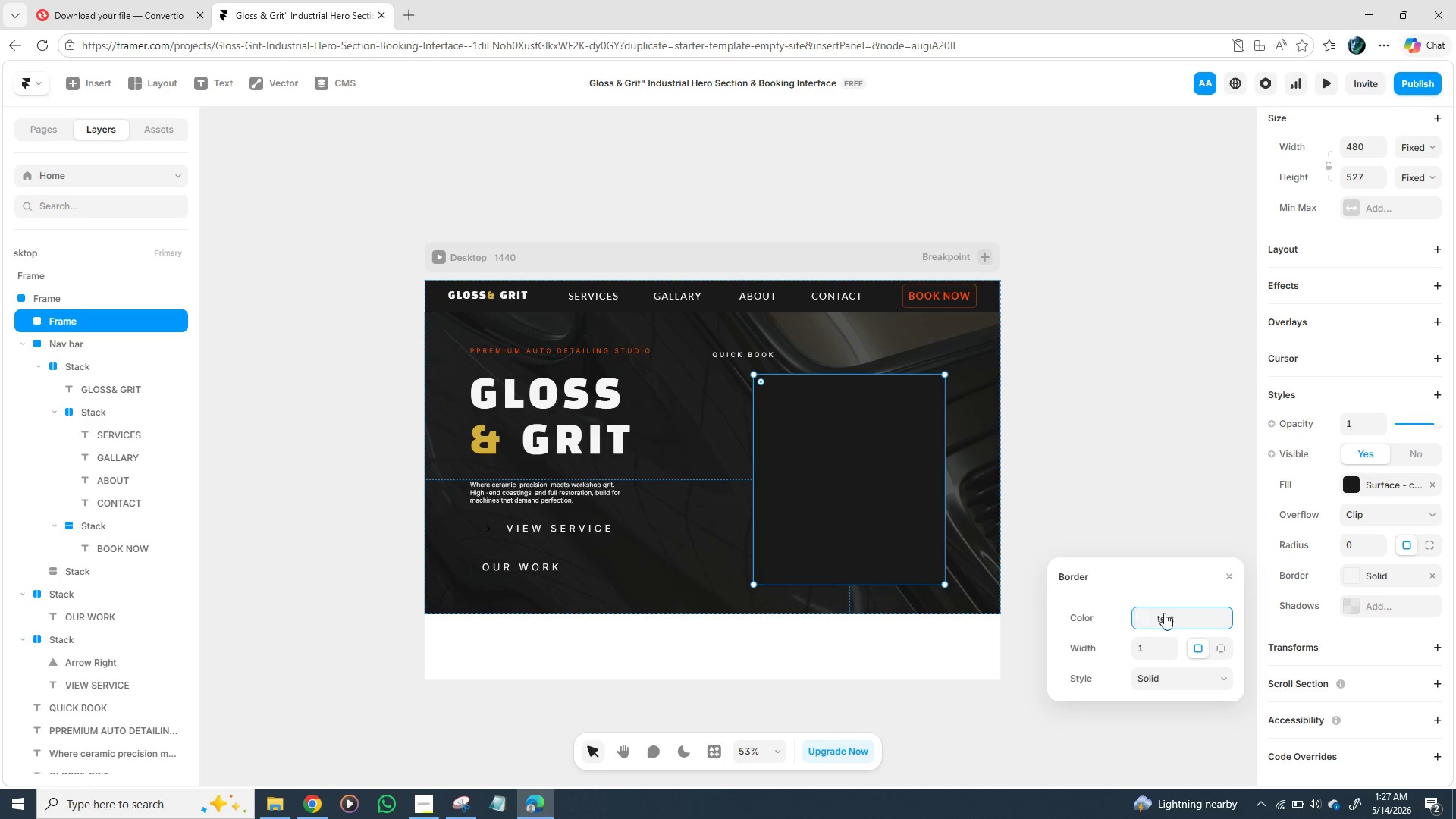 
mouse_move([1149, 607])
 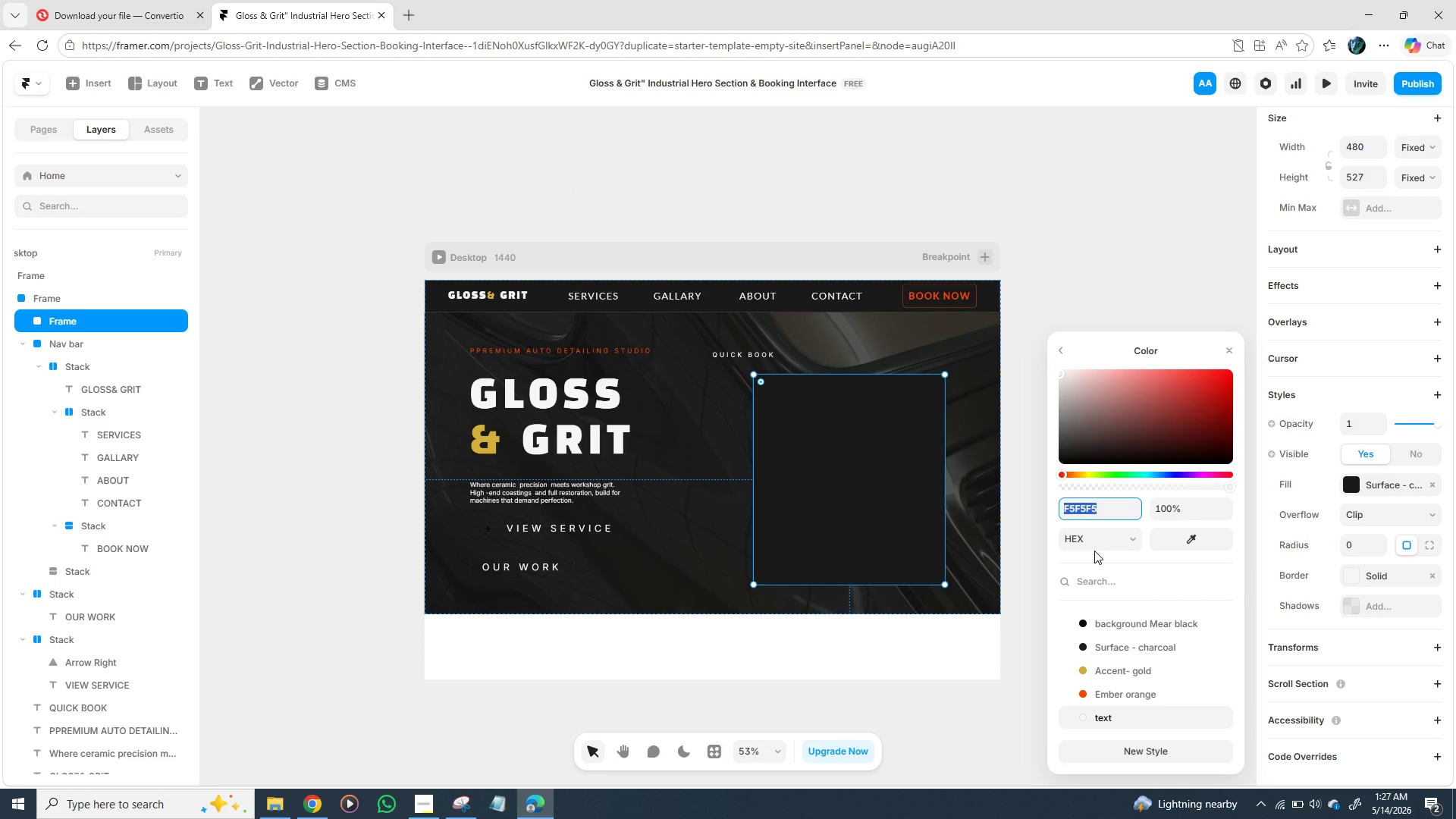 
wait(21.7)
 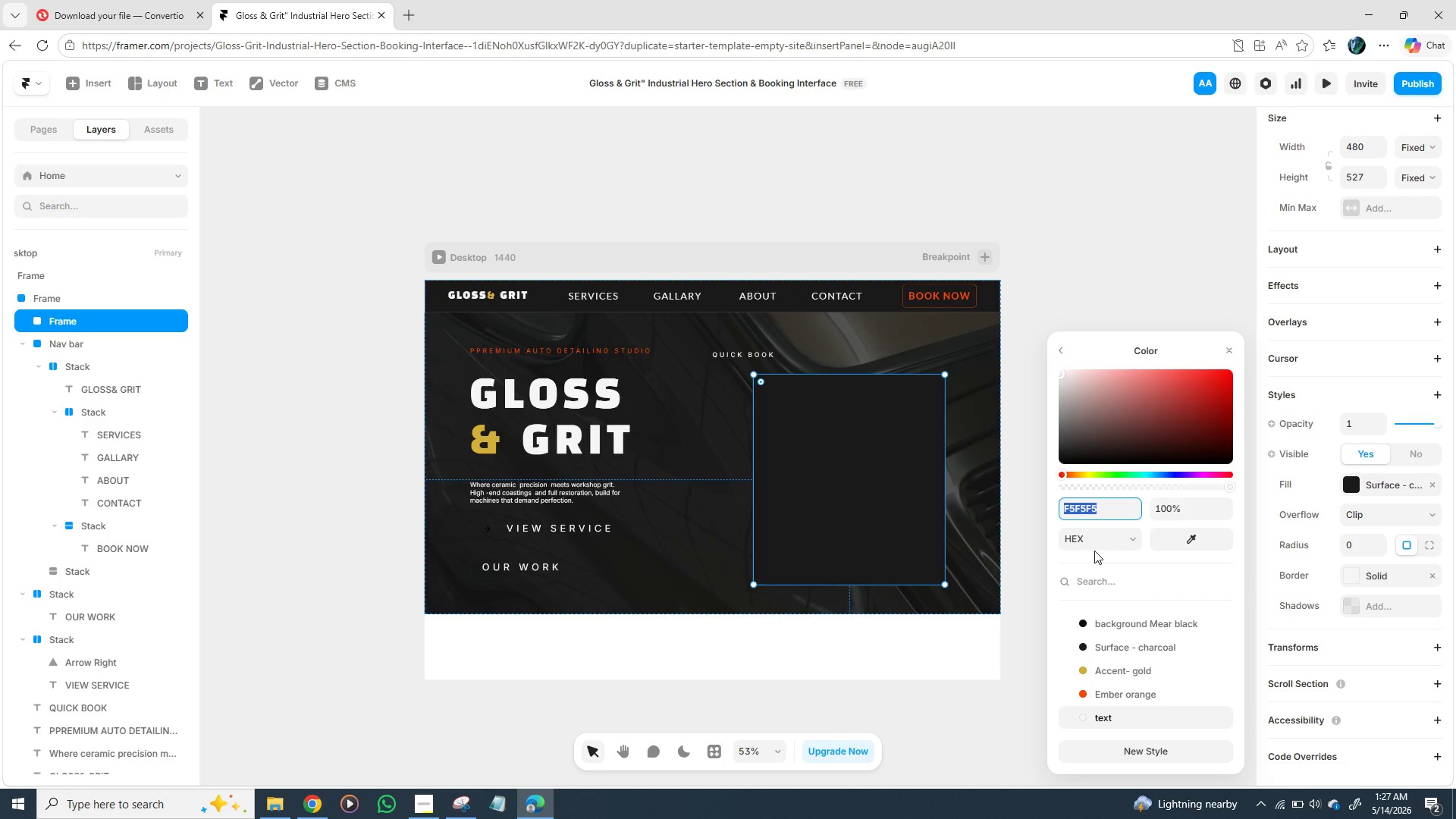 
left_click_drag(start_coordinate=[1062, 372], to_coordinate=[1082, 437])
 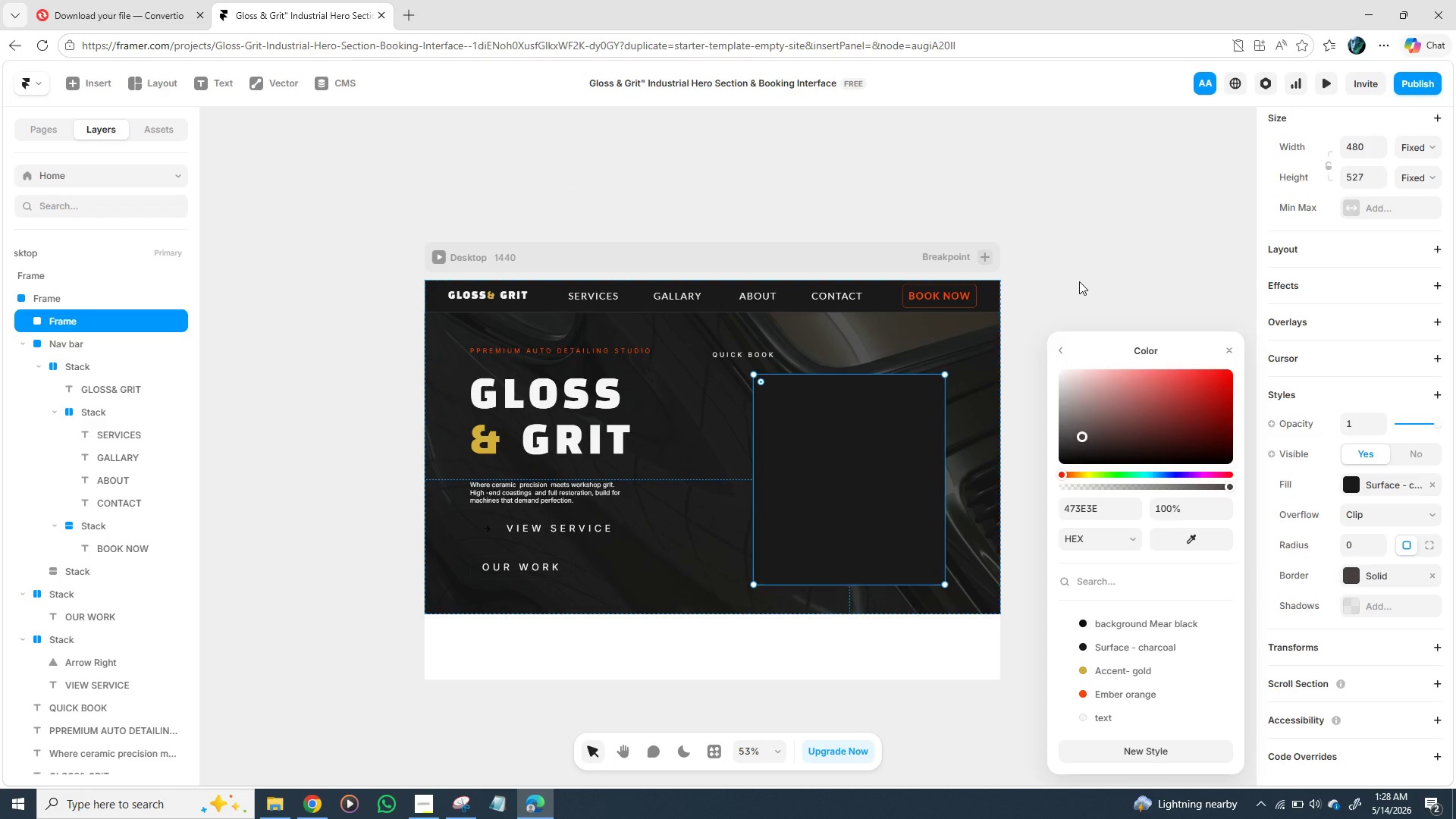 
left_click([1079, 281])
 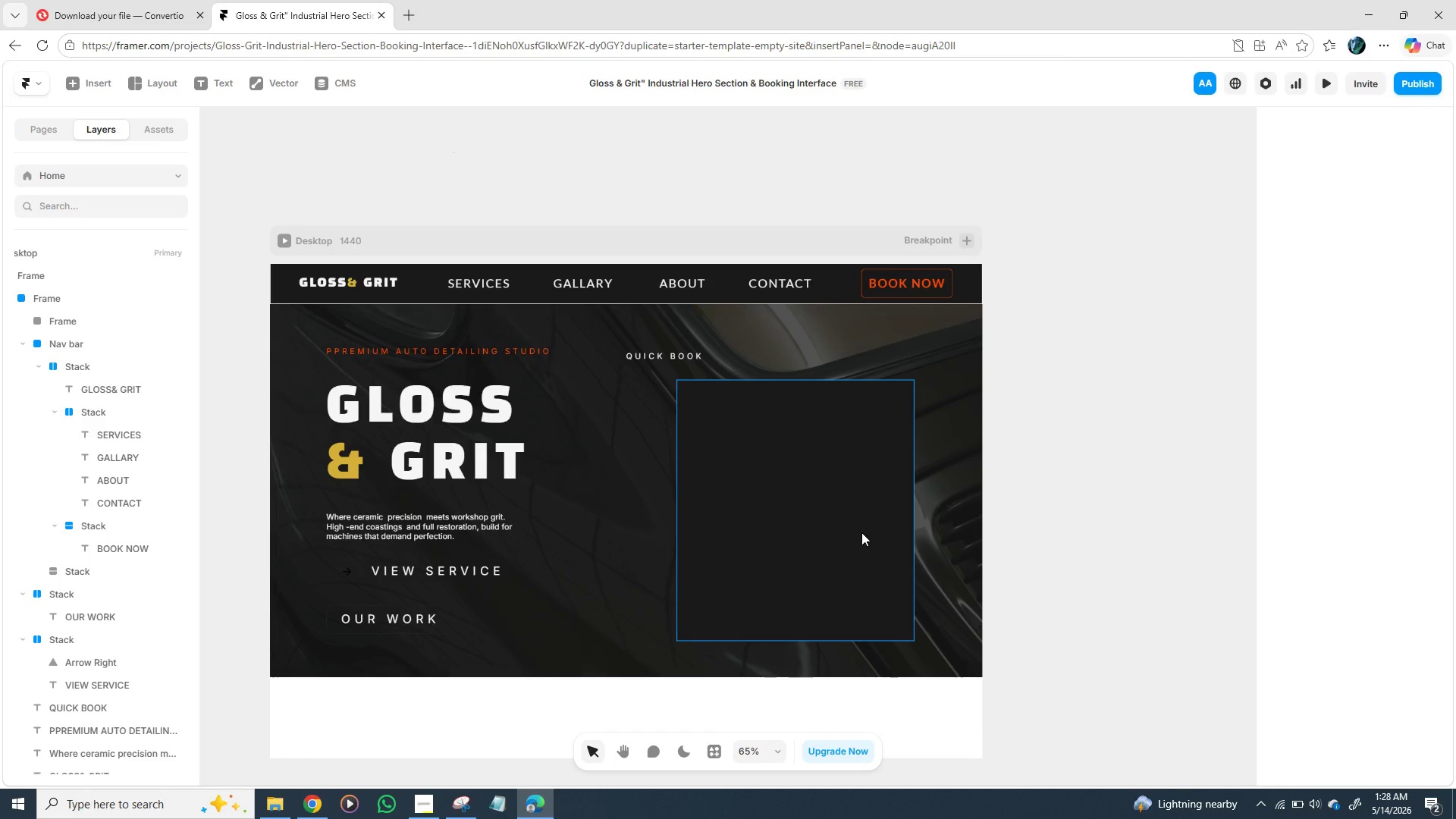 
left_click_drag(start_coordinate=[868, 529], to_coordinate=[853, 535])
 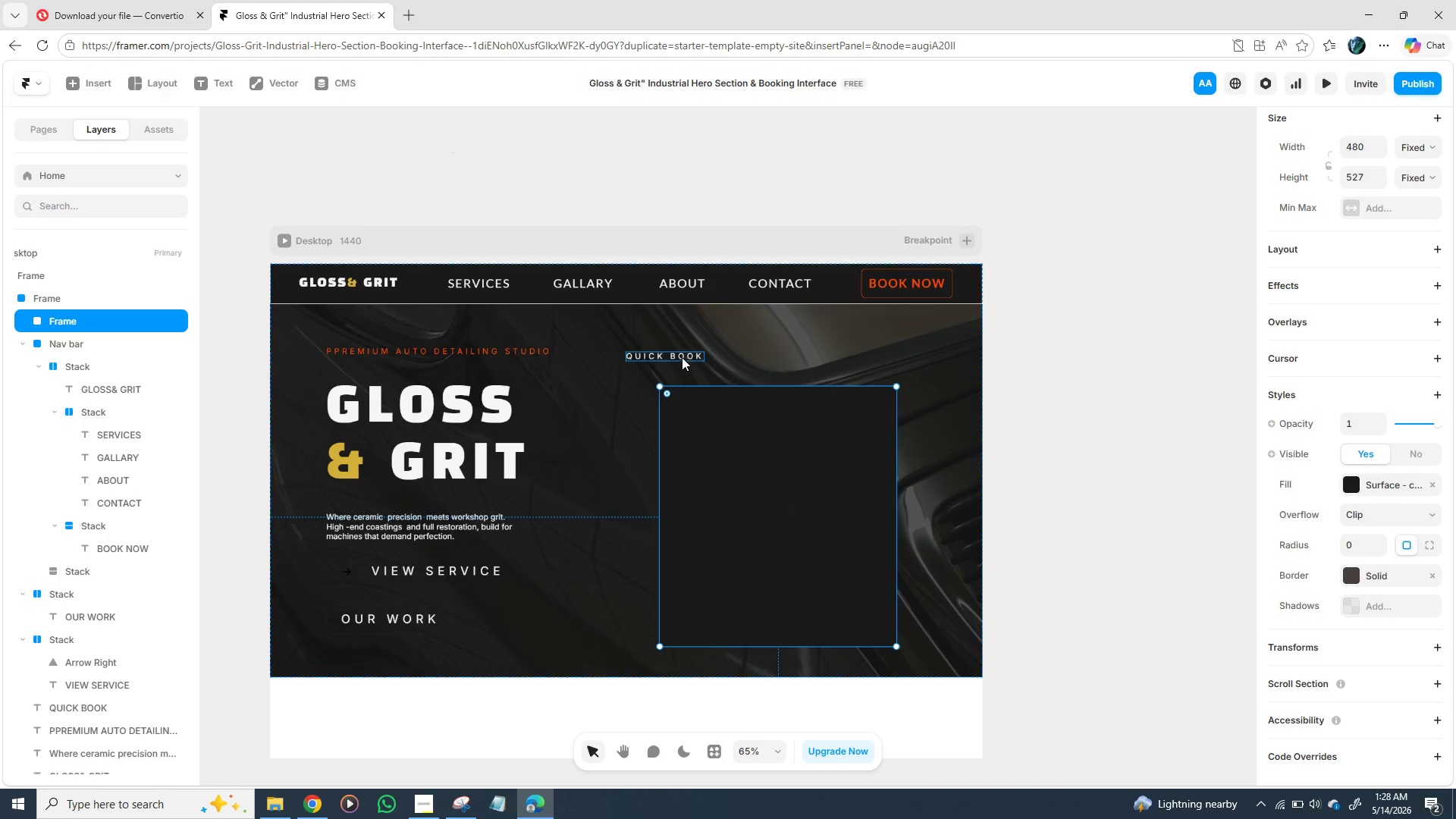 
left_click([682, 357])
 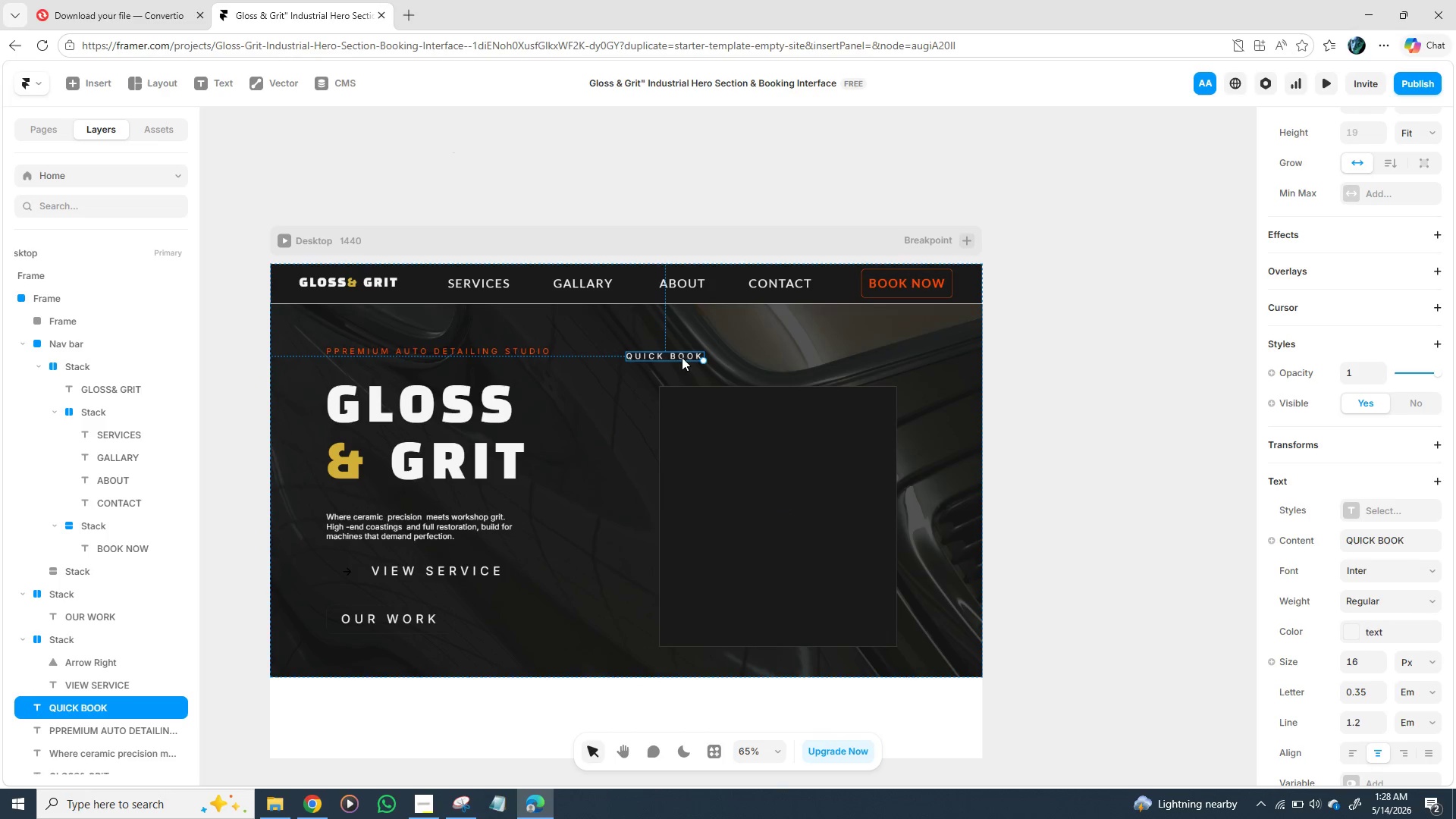 
left_click_drag(start_coordinate=[682, 357], to_coordinate=[715, 357])
 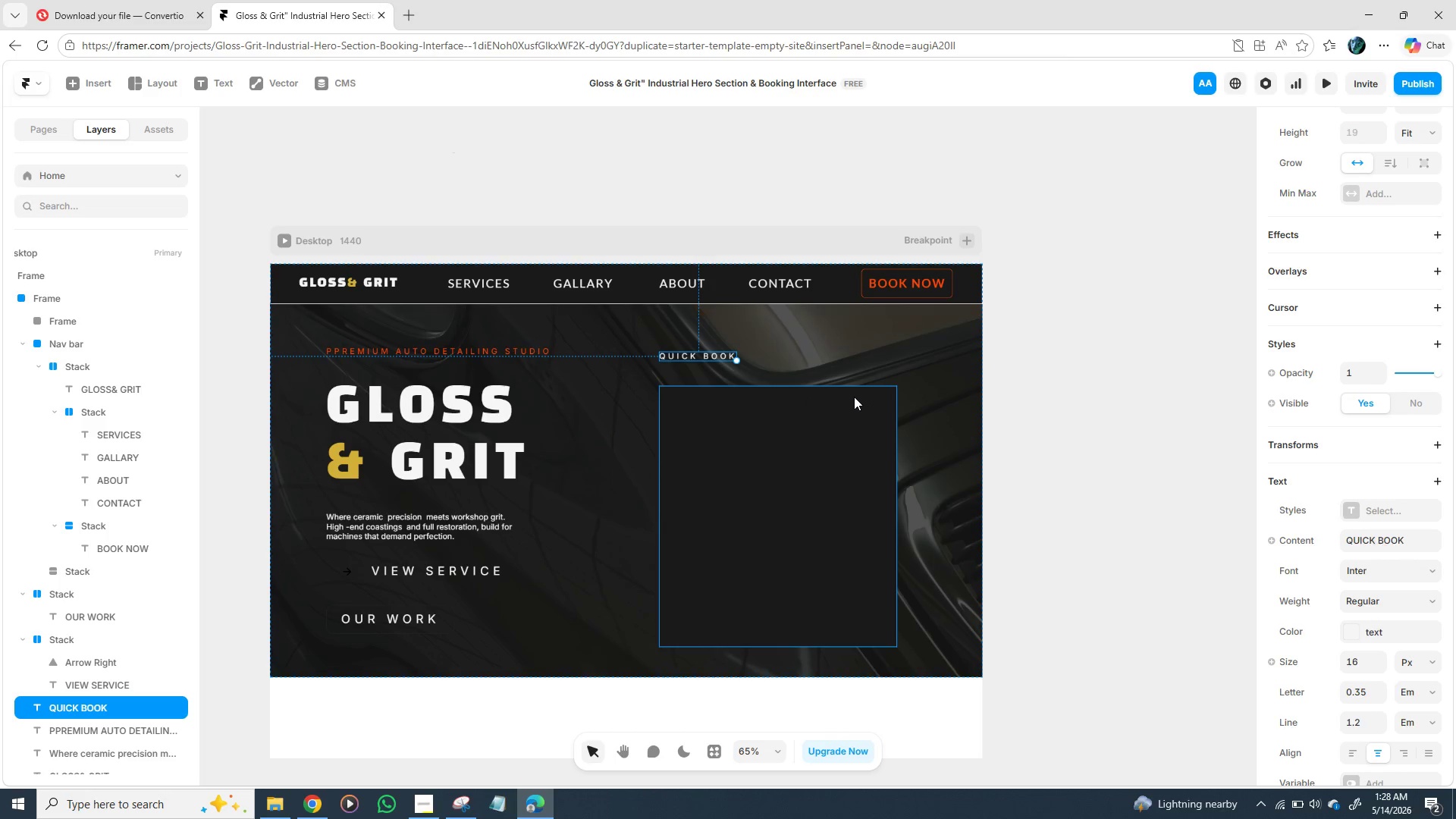 
left_click([829, 428])
 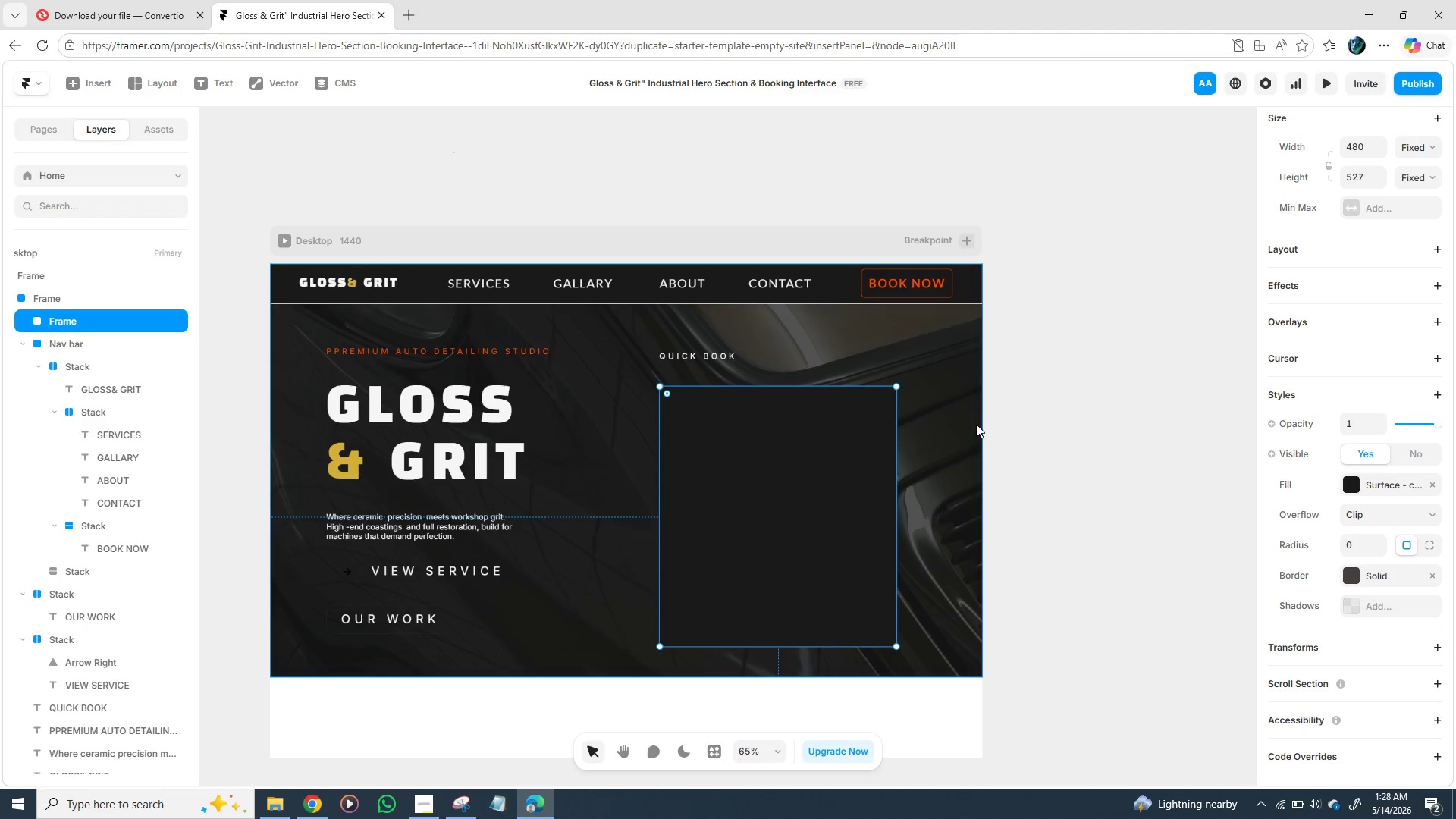 
wait(14.36)
 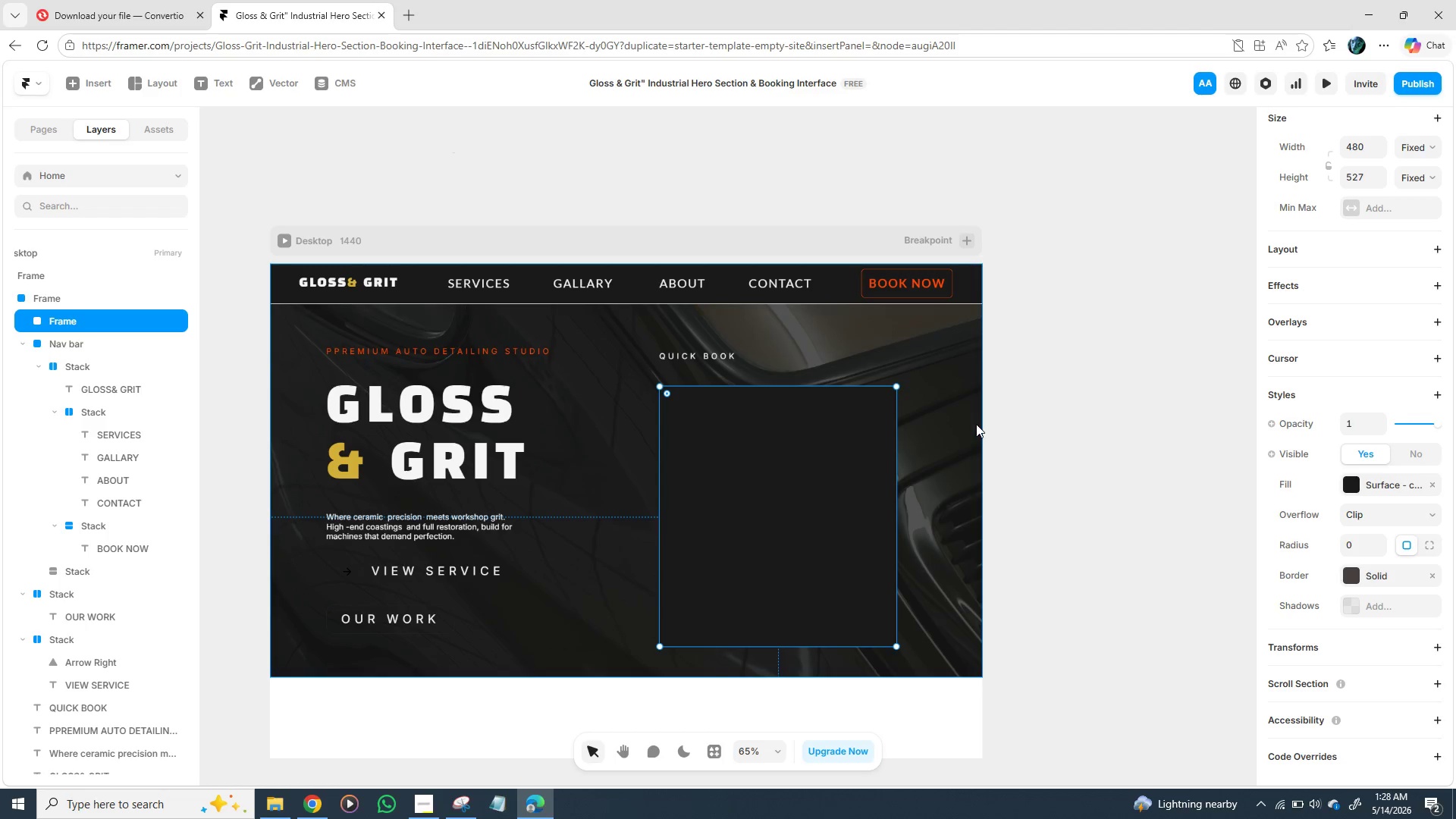 
key(T)
 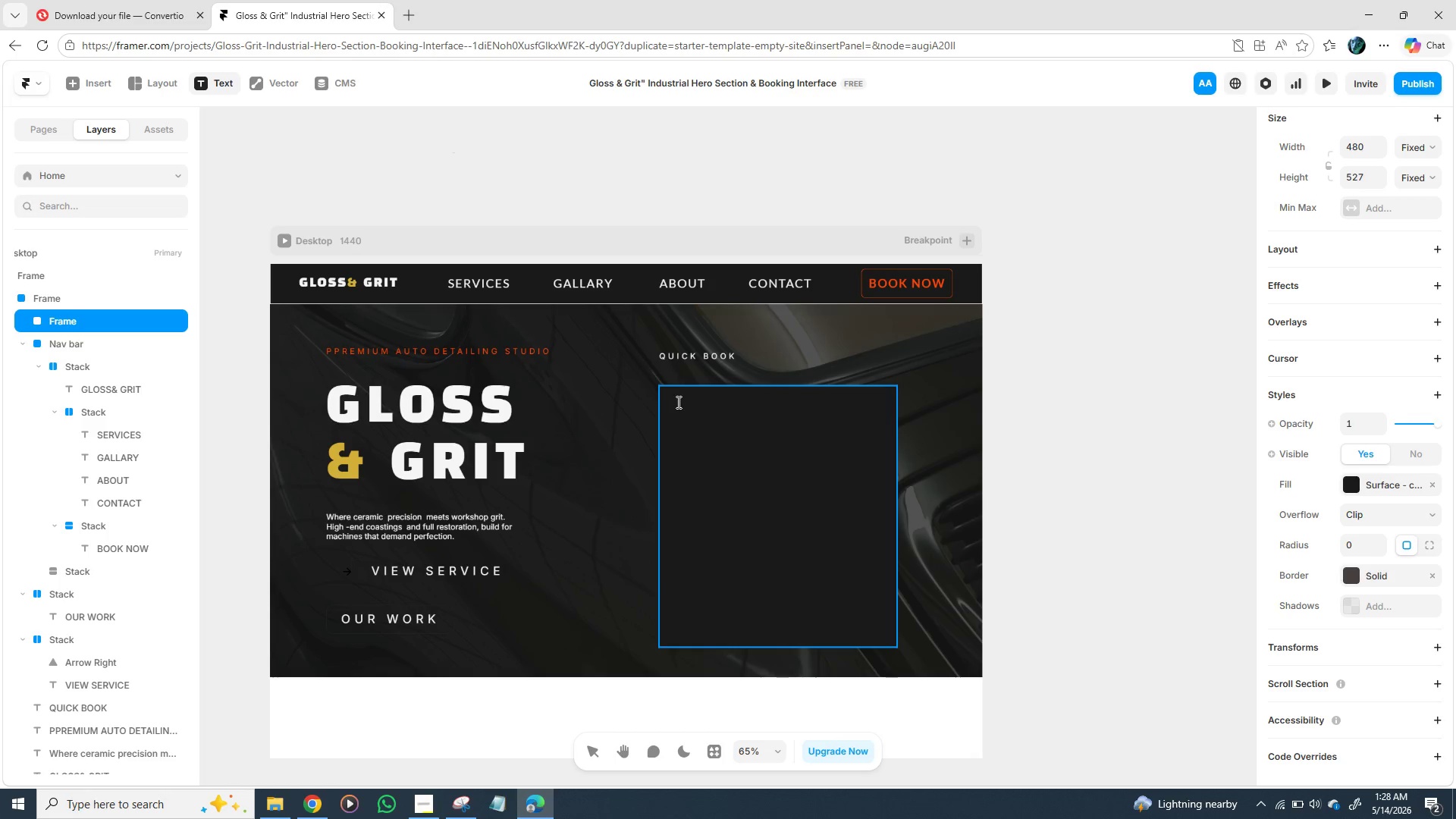 
left_click([681, 417])
 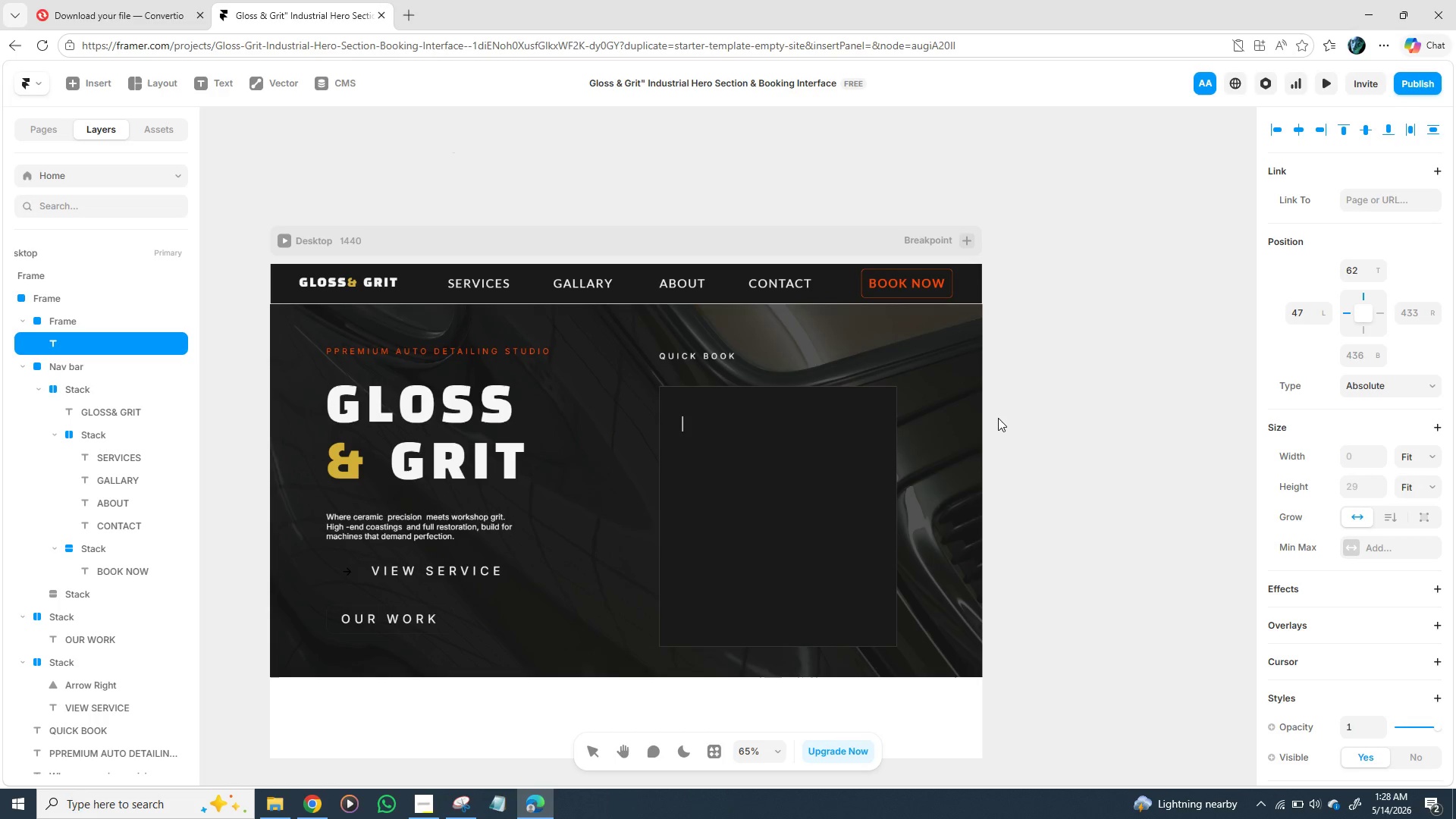 
type(BOOK YOUR SESSION)
 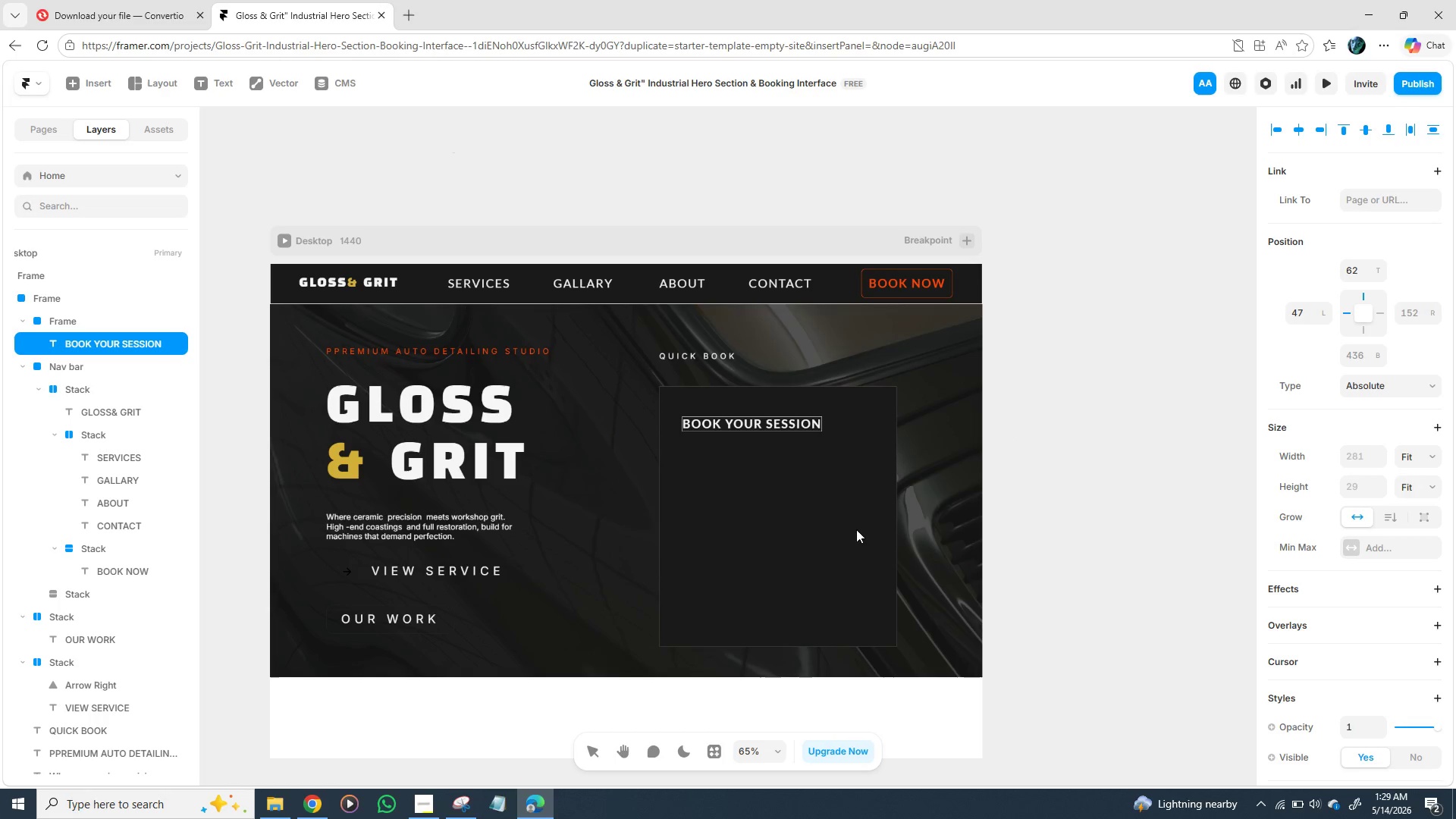 
left_click_drag(start_coordinate=[770, 430], to_coordinate=[767, 428])
 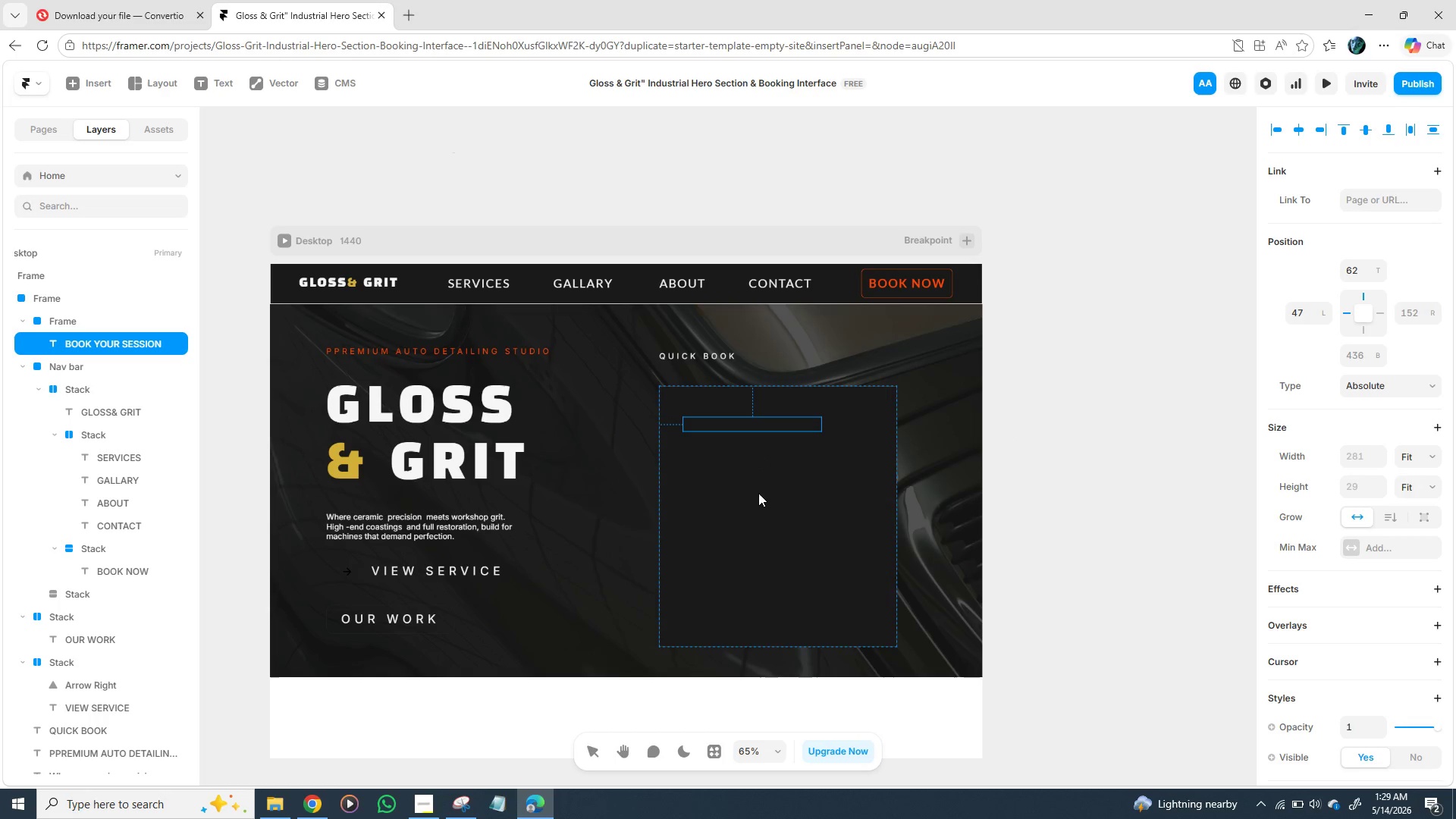 
left_click([758, 493])
 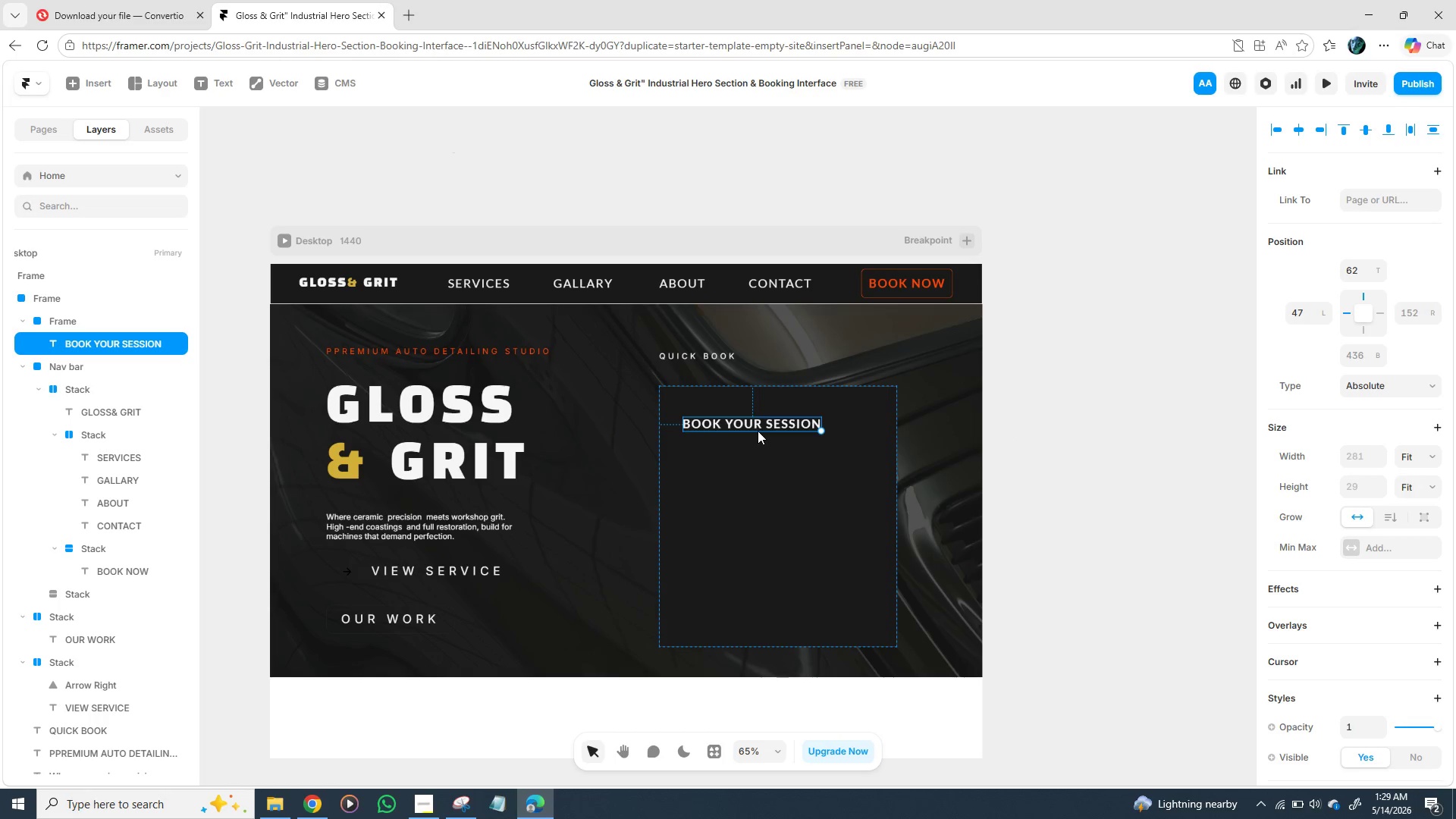 
key(Control+Z)
 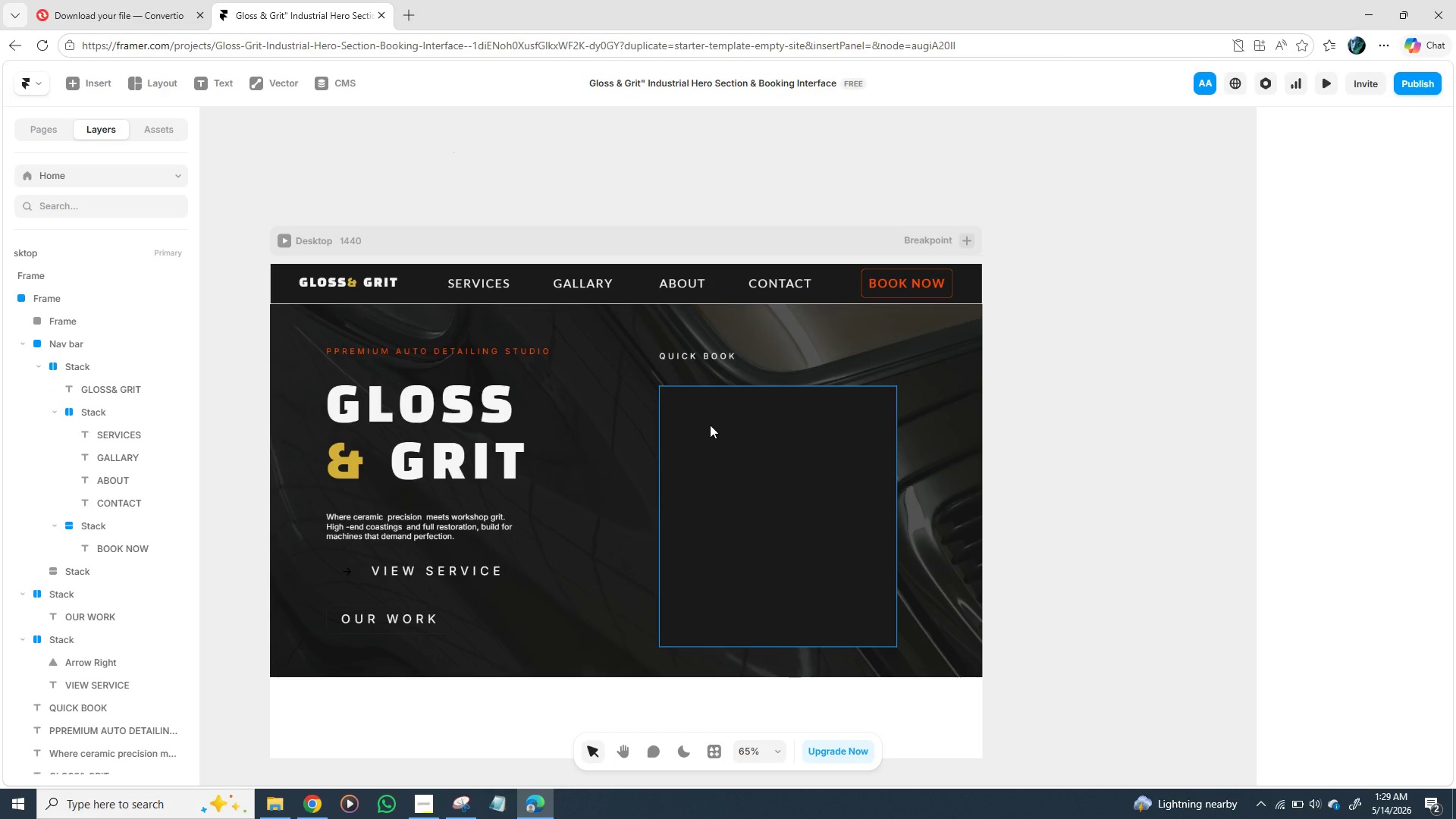 
wait(5.26)
 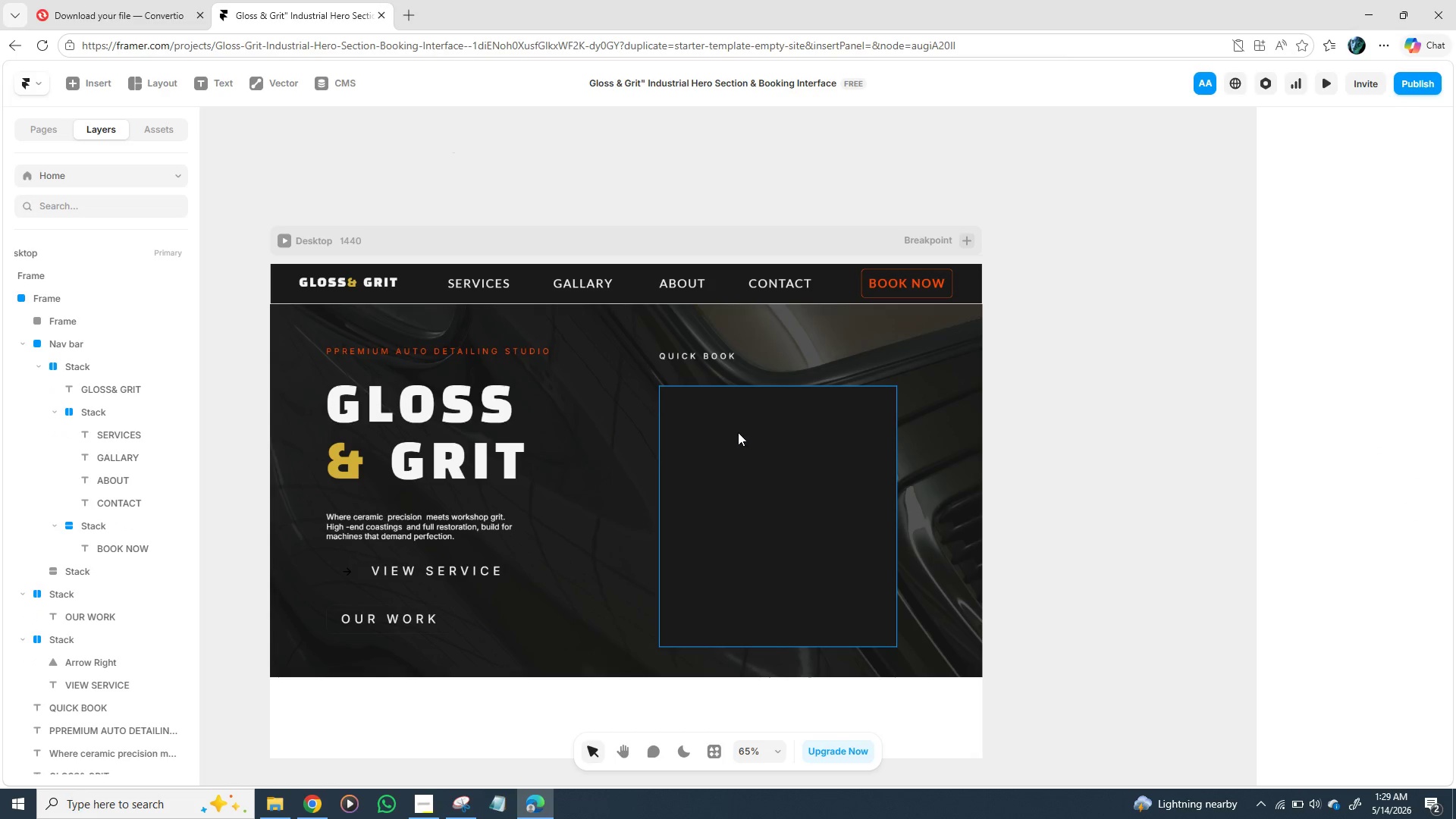 
key(T)
 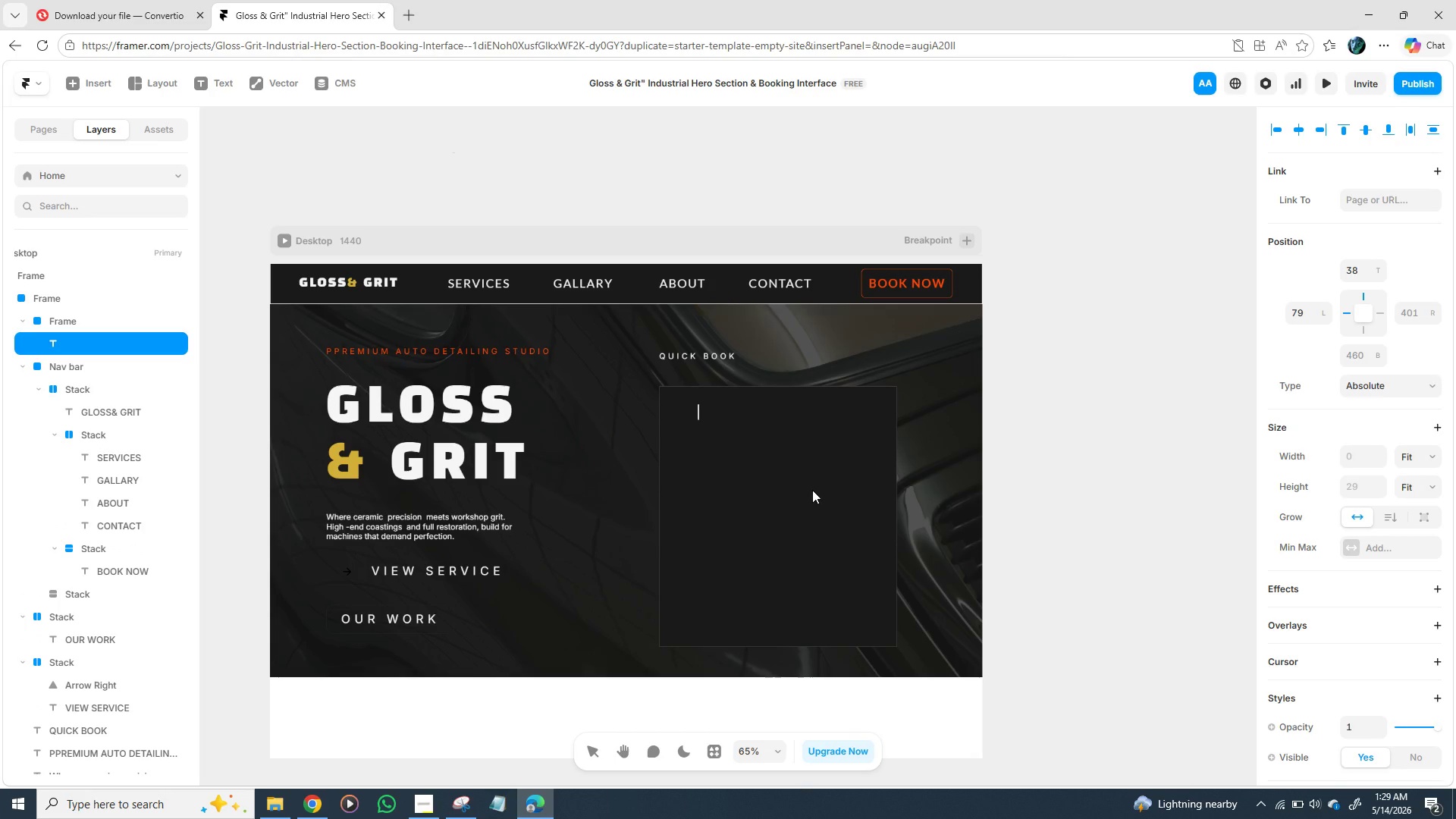 
type(BOOK YOI)
key(Backspace)
type(UR SESSION)
 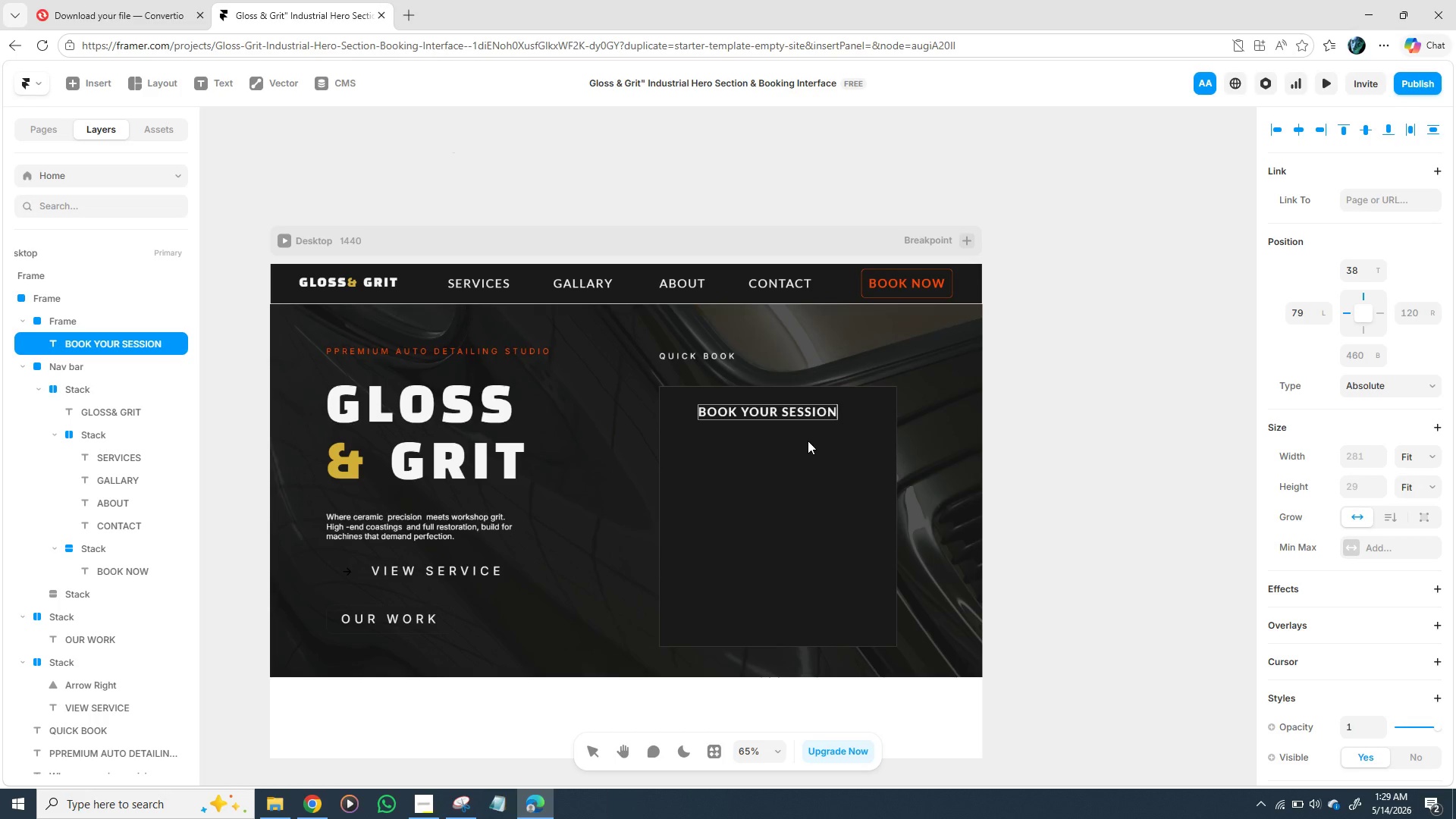 
left_click([783, 470])
 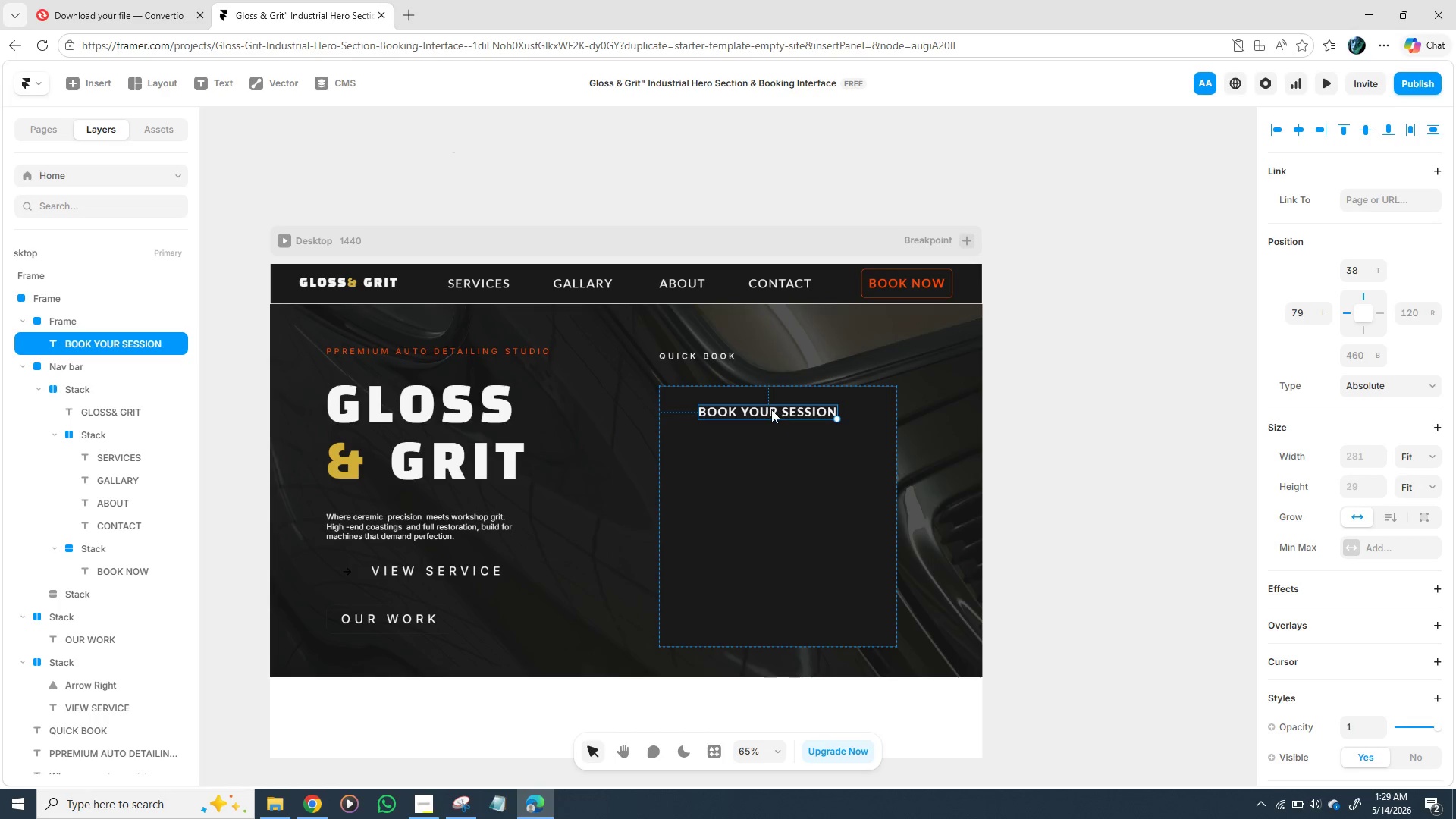 
left_click_drag(start_coordinate=[771, 410], to_coordinate=[777, 418])
 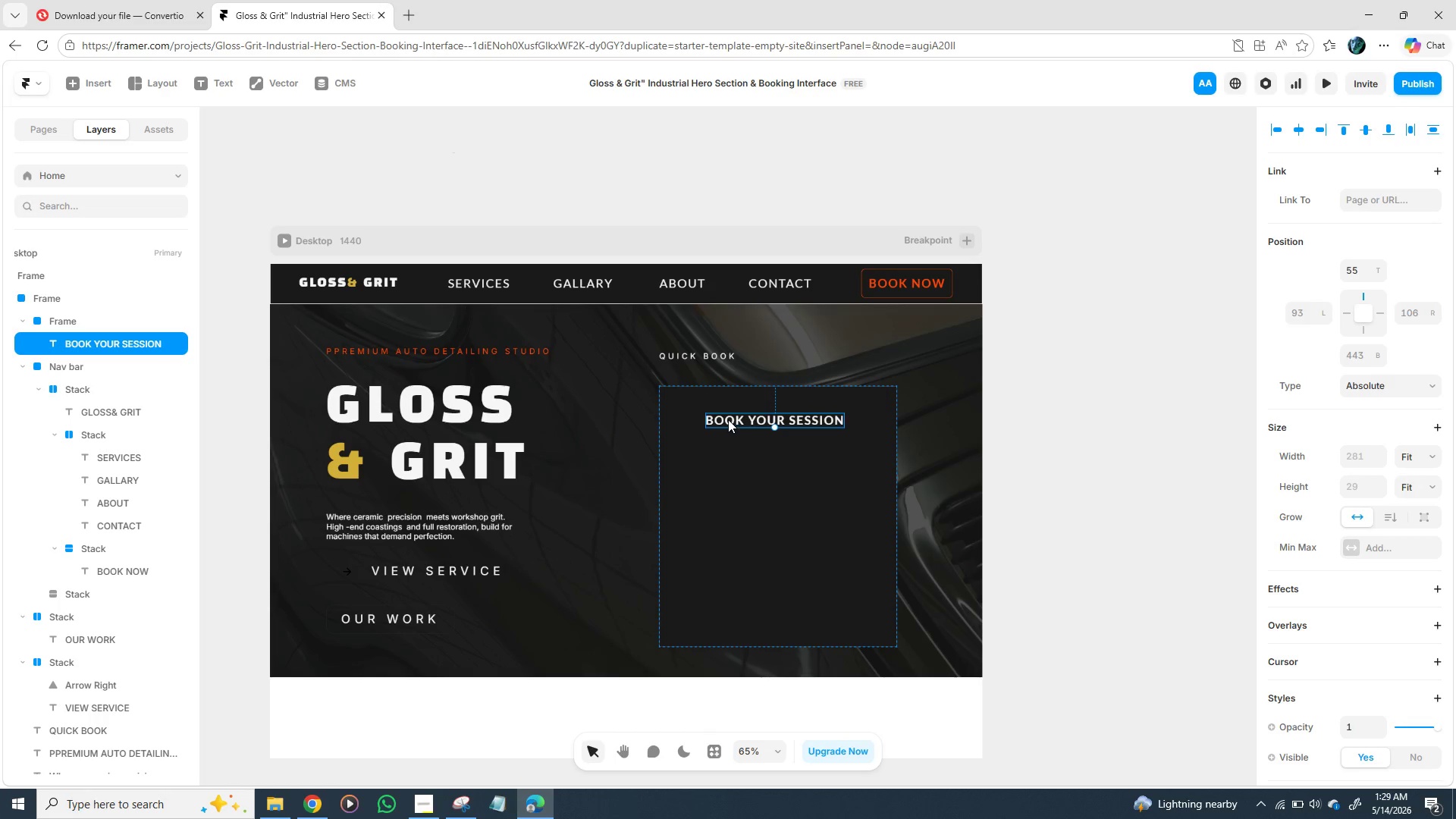 
double_click([728, 419])
 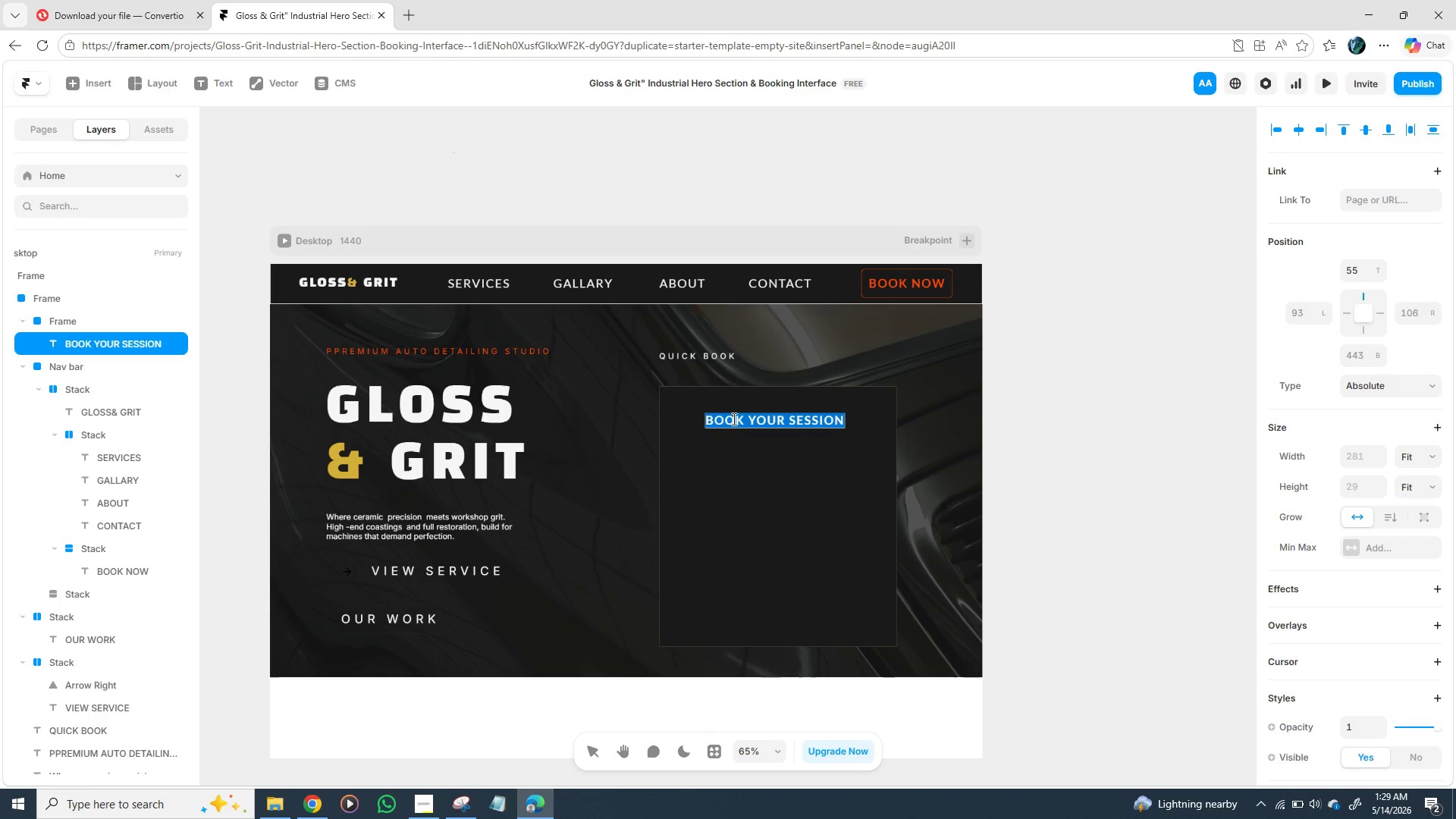 
left_click([733, 419])
 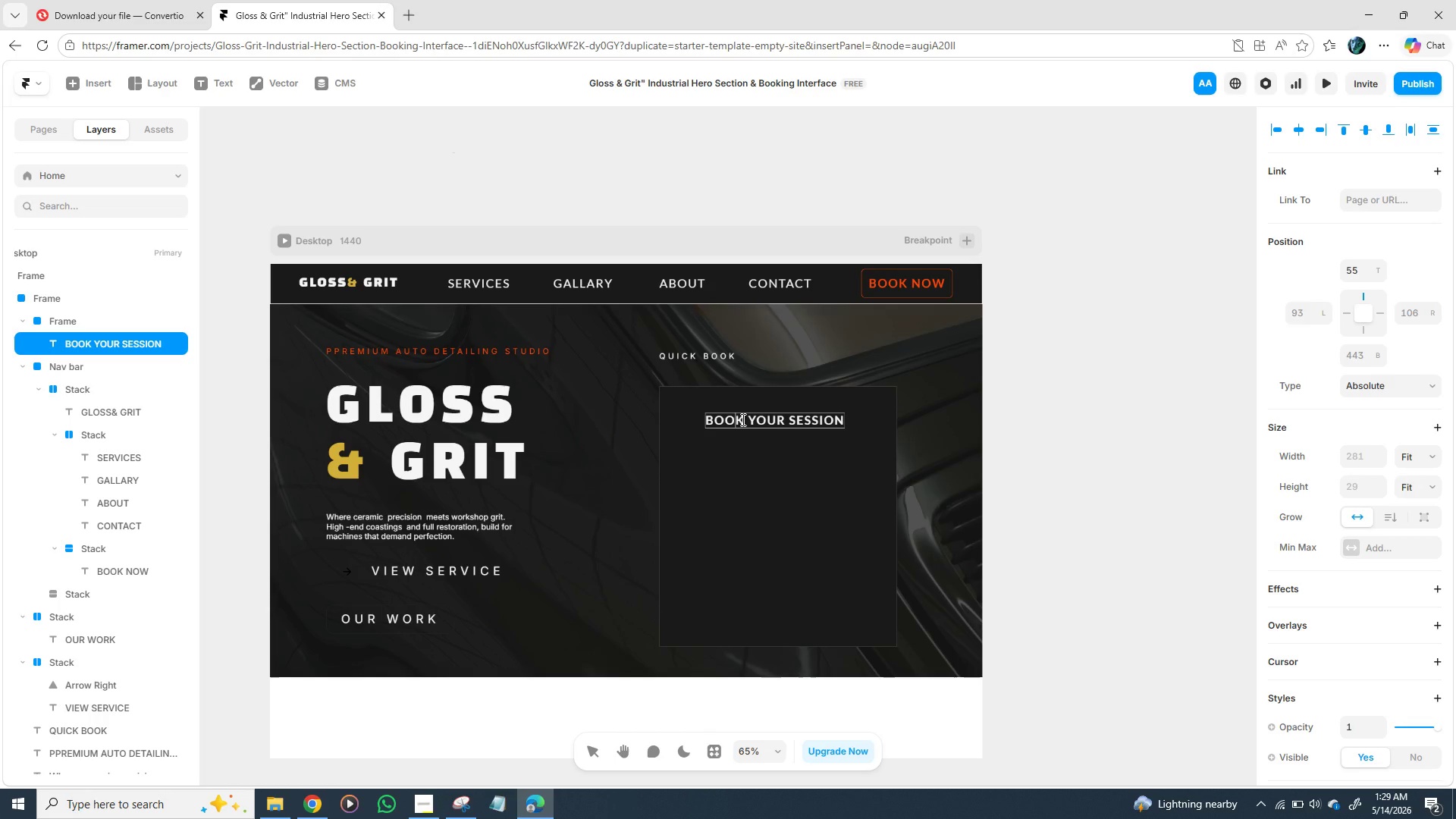 
left_click_drag(start_coordinate=[742, 419], to_coordinate=[704, 416])
 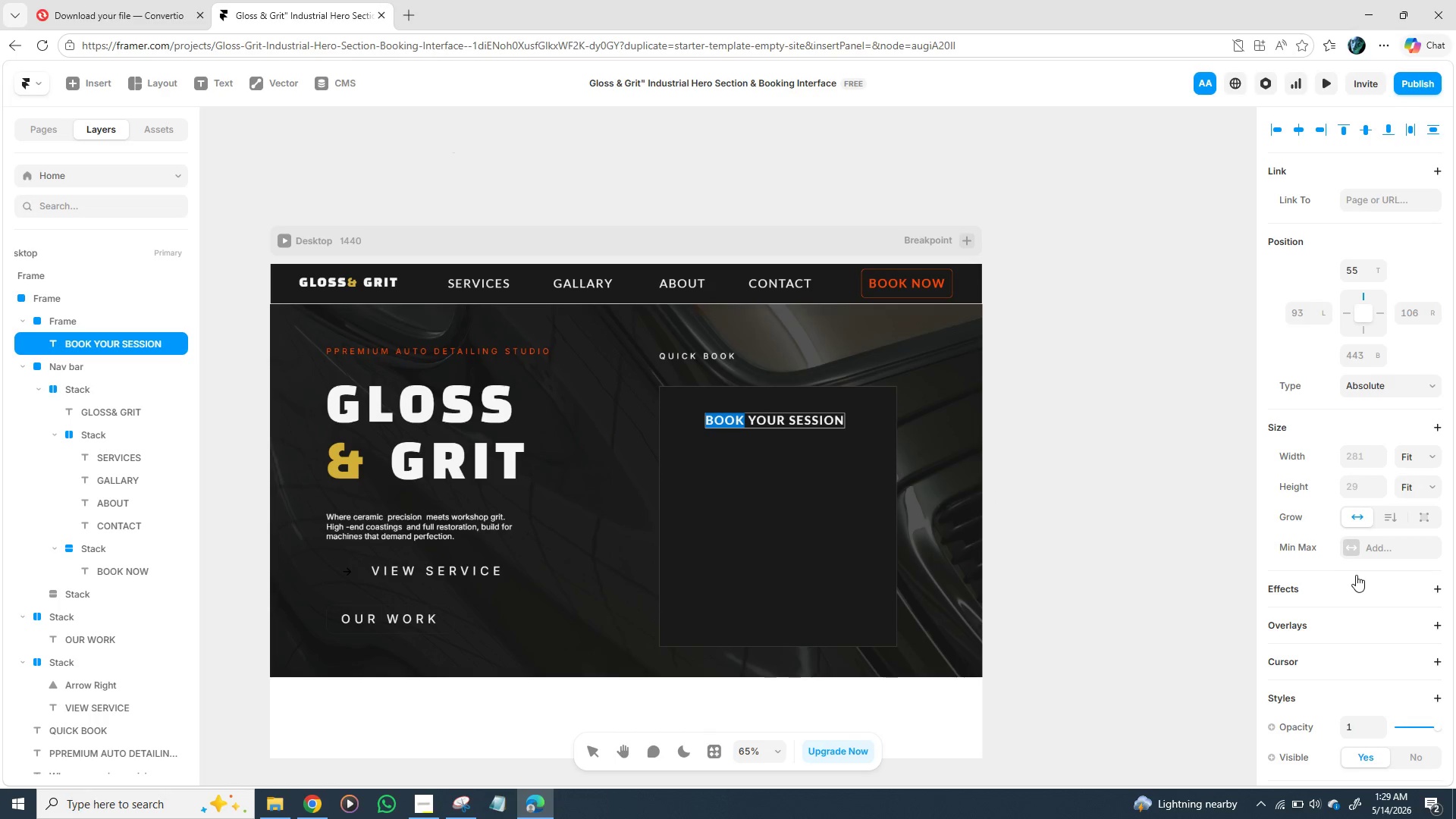 
scroll: coordinate [1323, 588], scroll_direction: down, amount: 5.0
 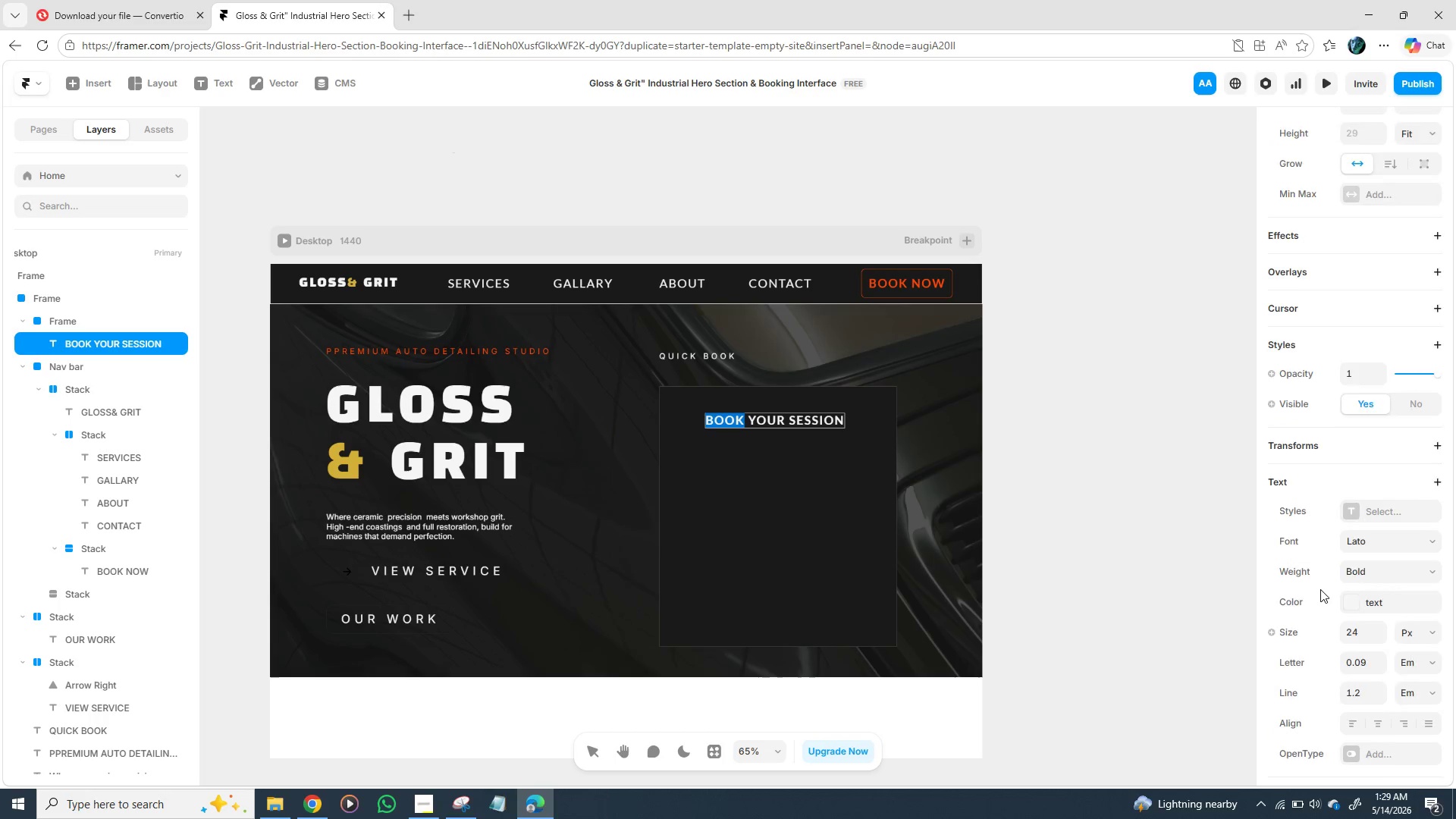 
scroll: coordinate [1320, 588], scroll_direction: up, amount: 3.0
 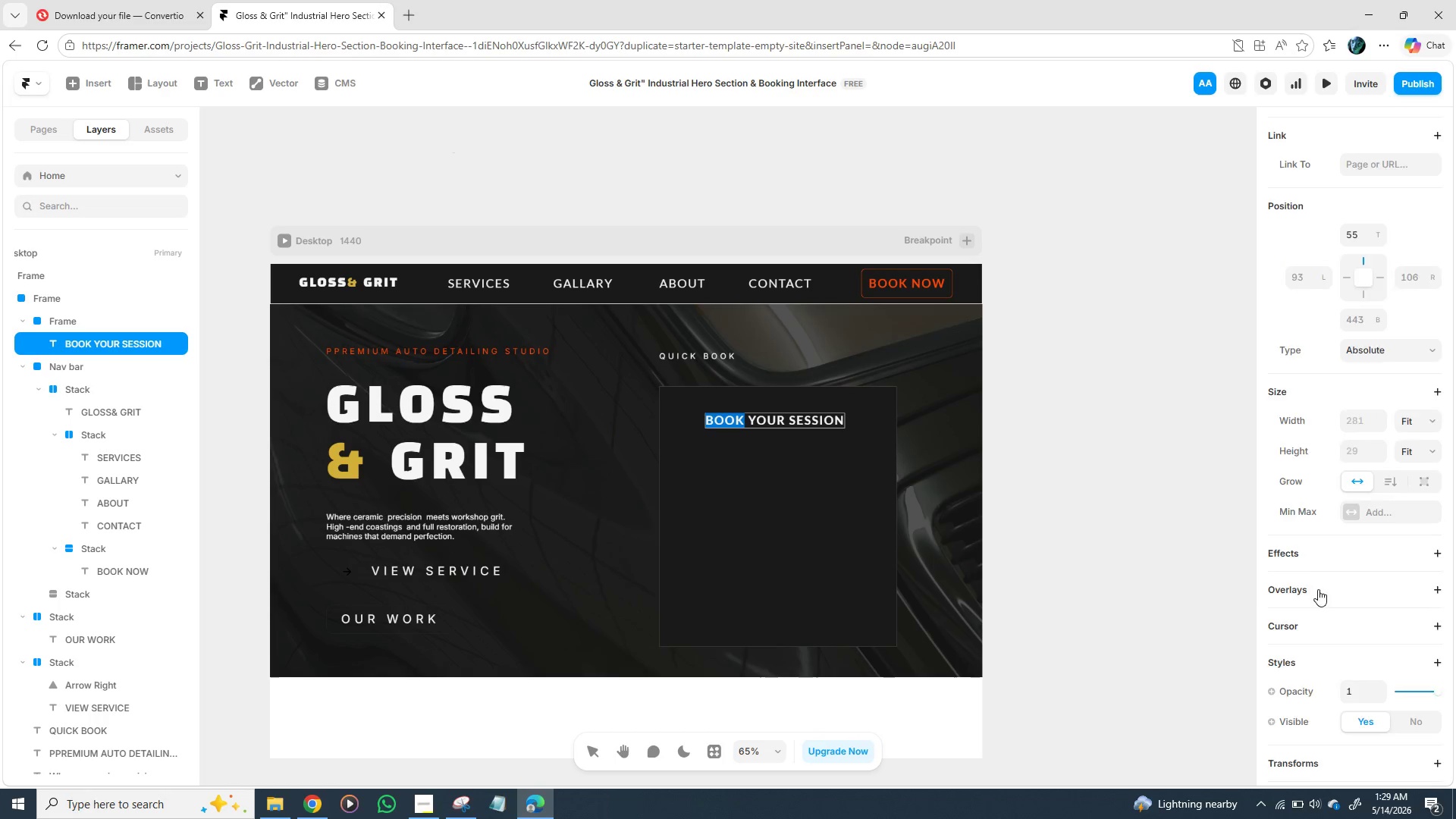 
scroll: coordinate [1320, 588], scroll_direction: down, amount: 1.0
 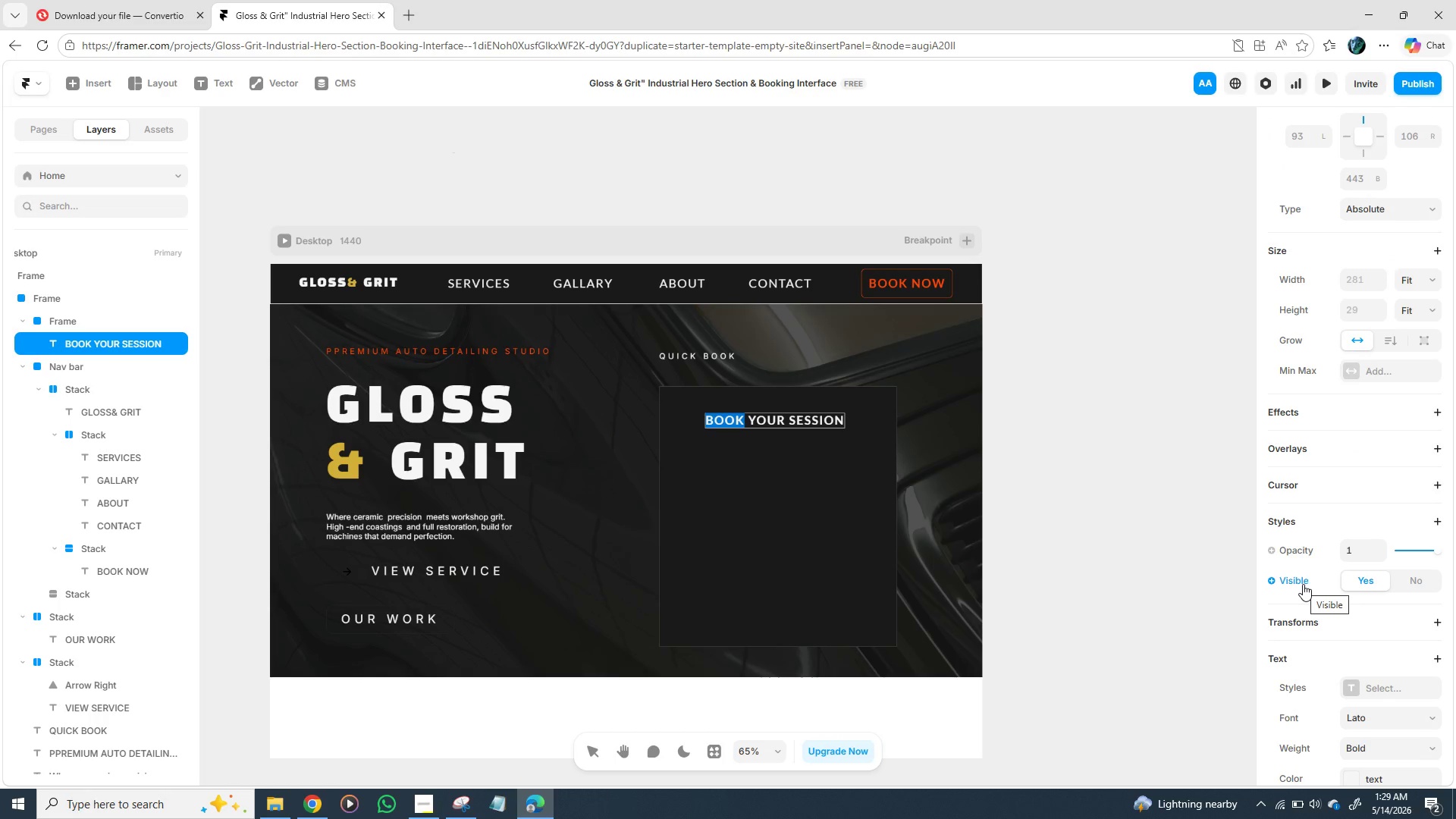 
scroll: coordinate [1303, 573], scroll_direction: up, amount: 1.0
 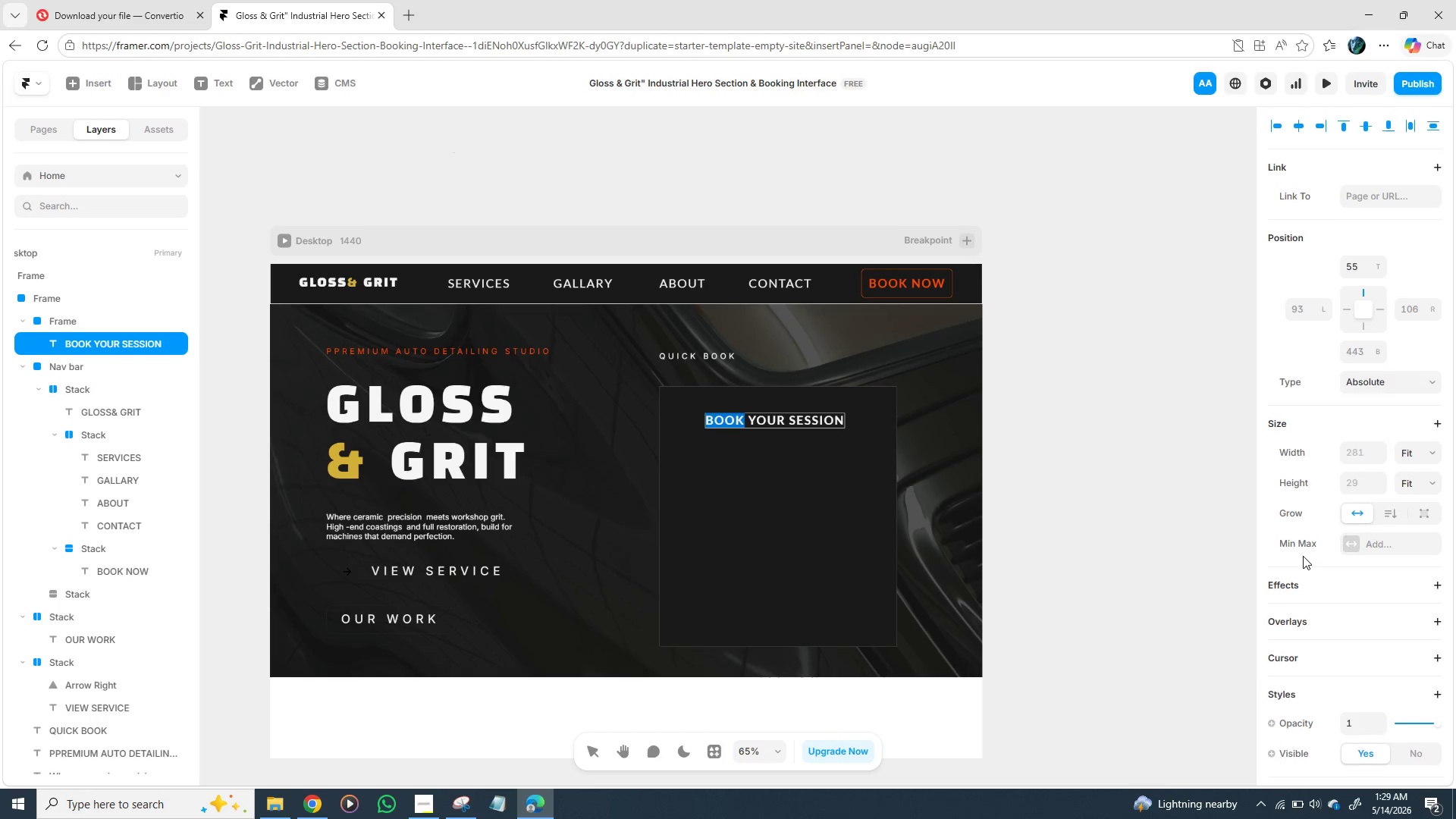 
scroll: coordinate [1303, 556], scroll_direction: down, amount: 2.0
 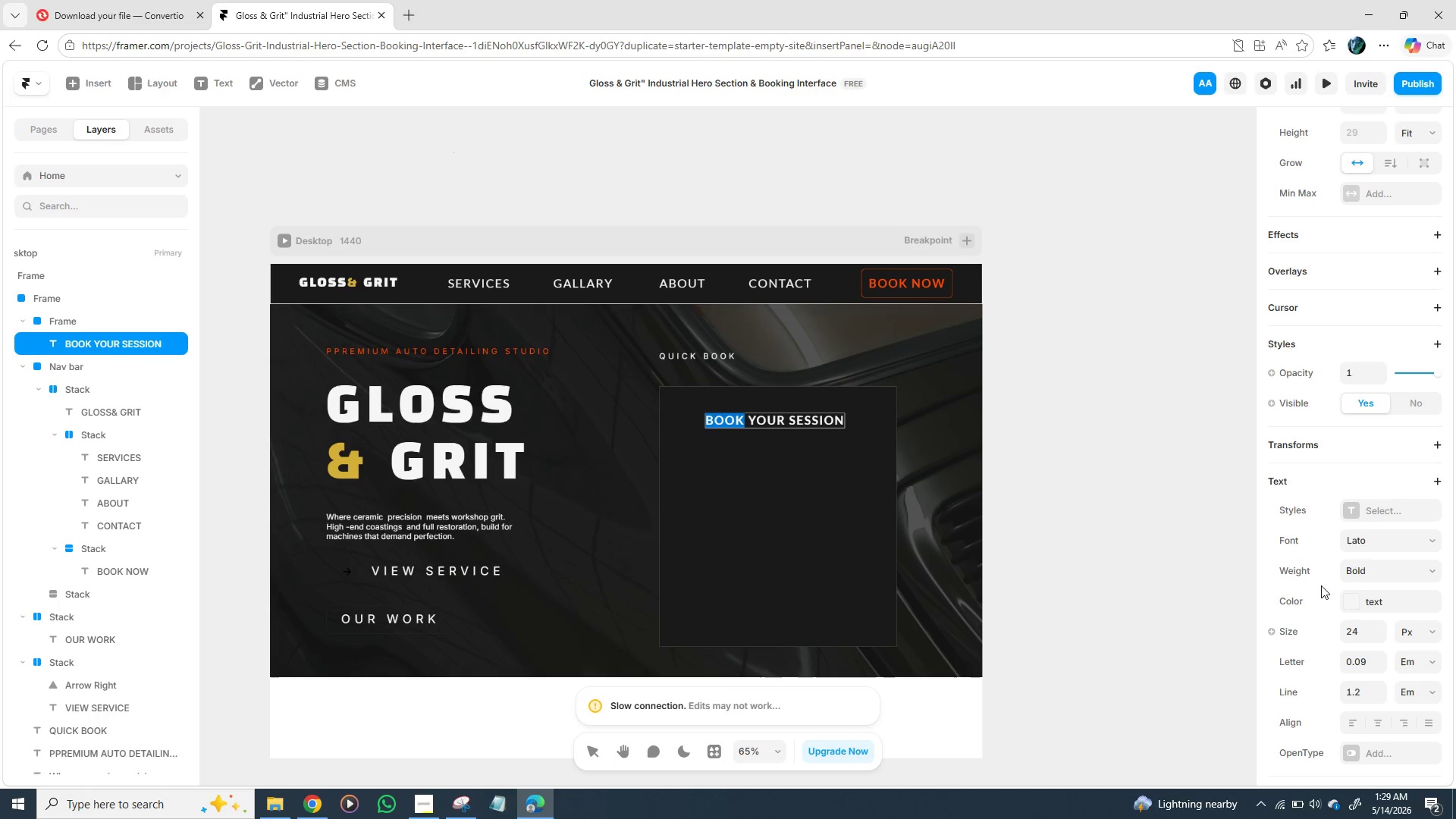 
wait(9.25)
 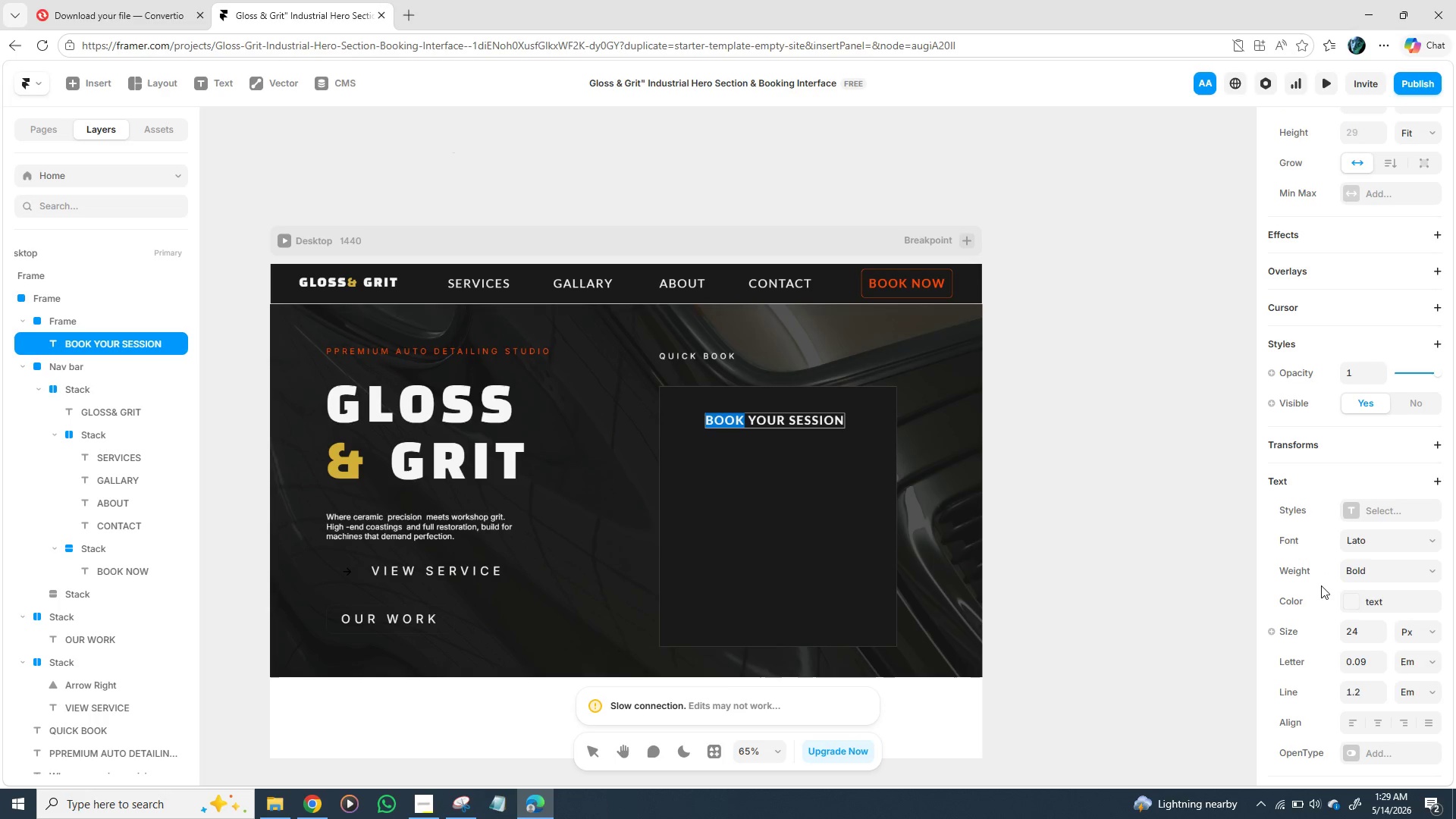 
left_click([1084, 690])
 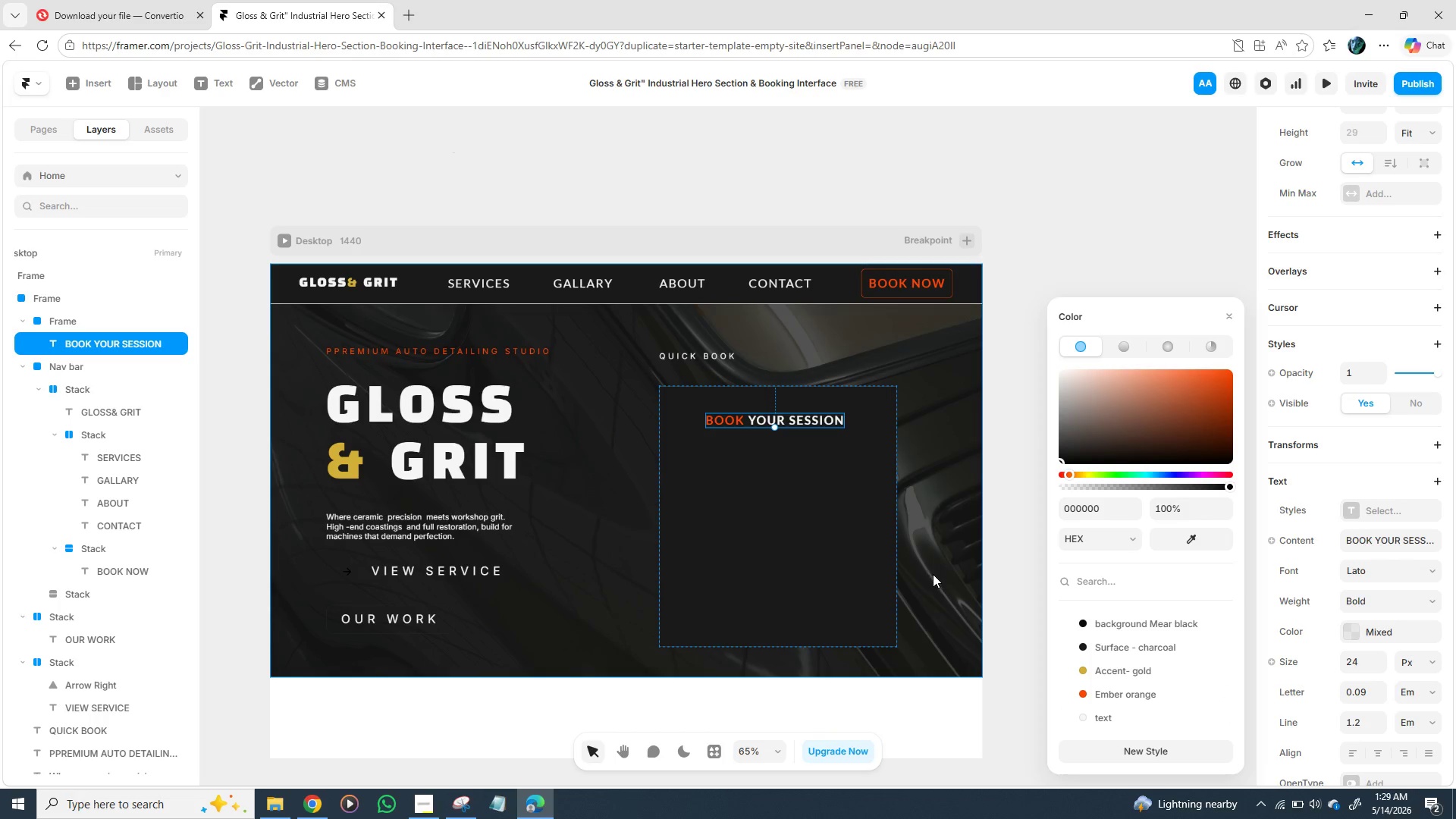 
left_click([936, 574])
 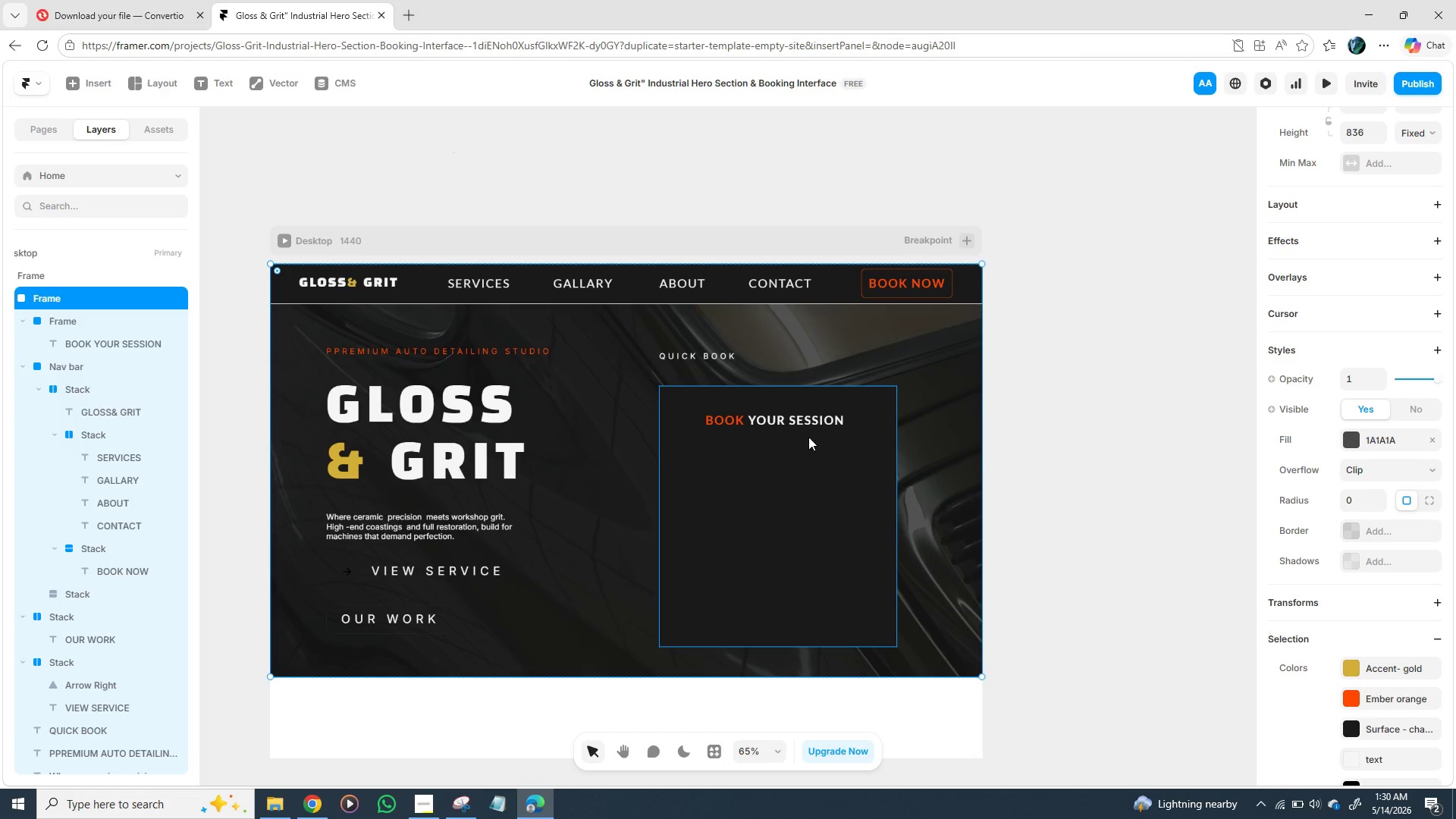 
wait(5.73)
 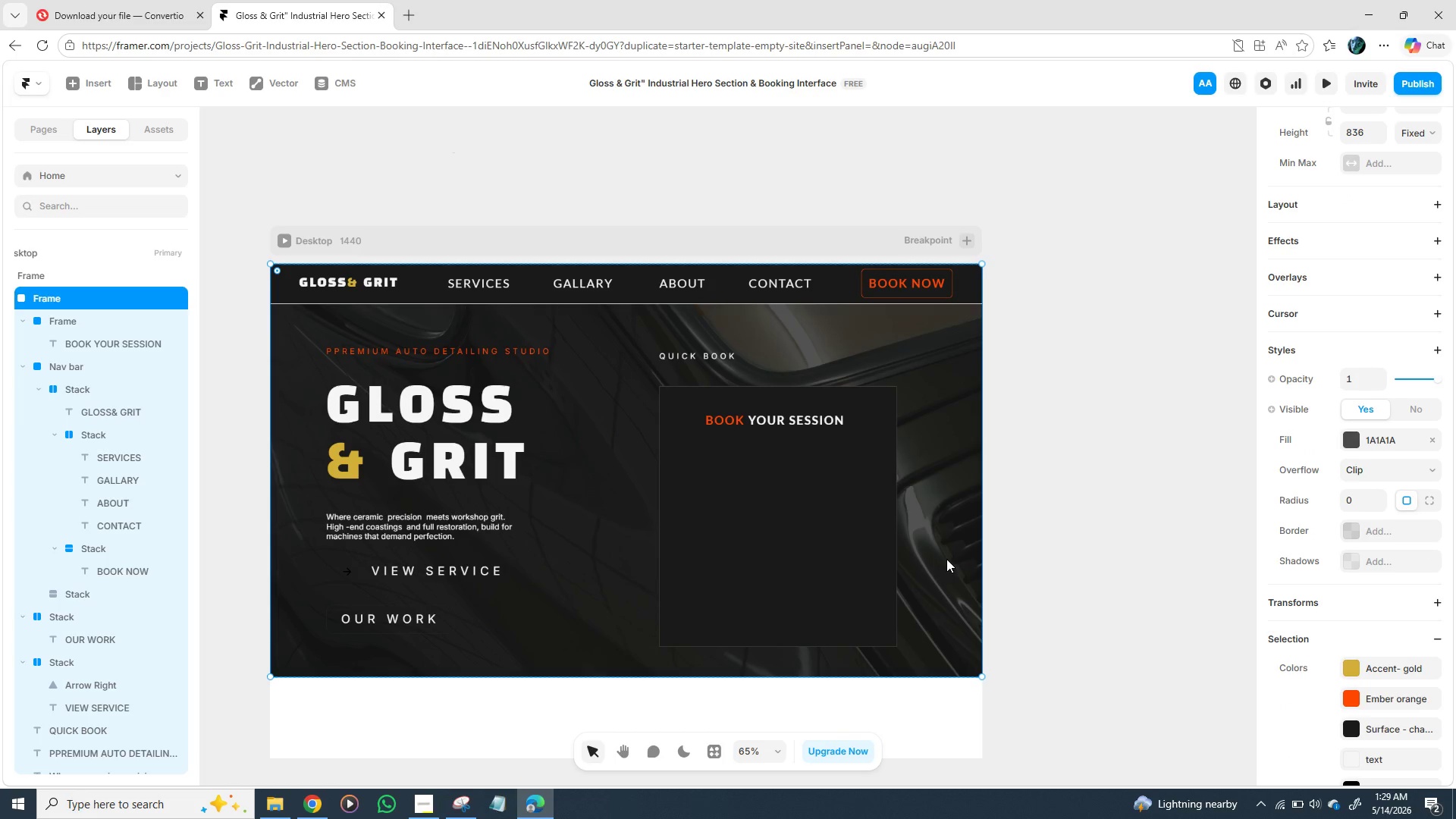 
left_click_drag(start_coordinate=[809, 425], to_coordinate=[781, 411])
 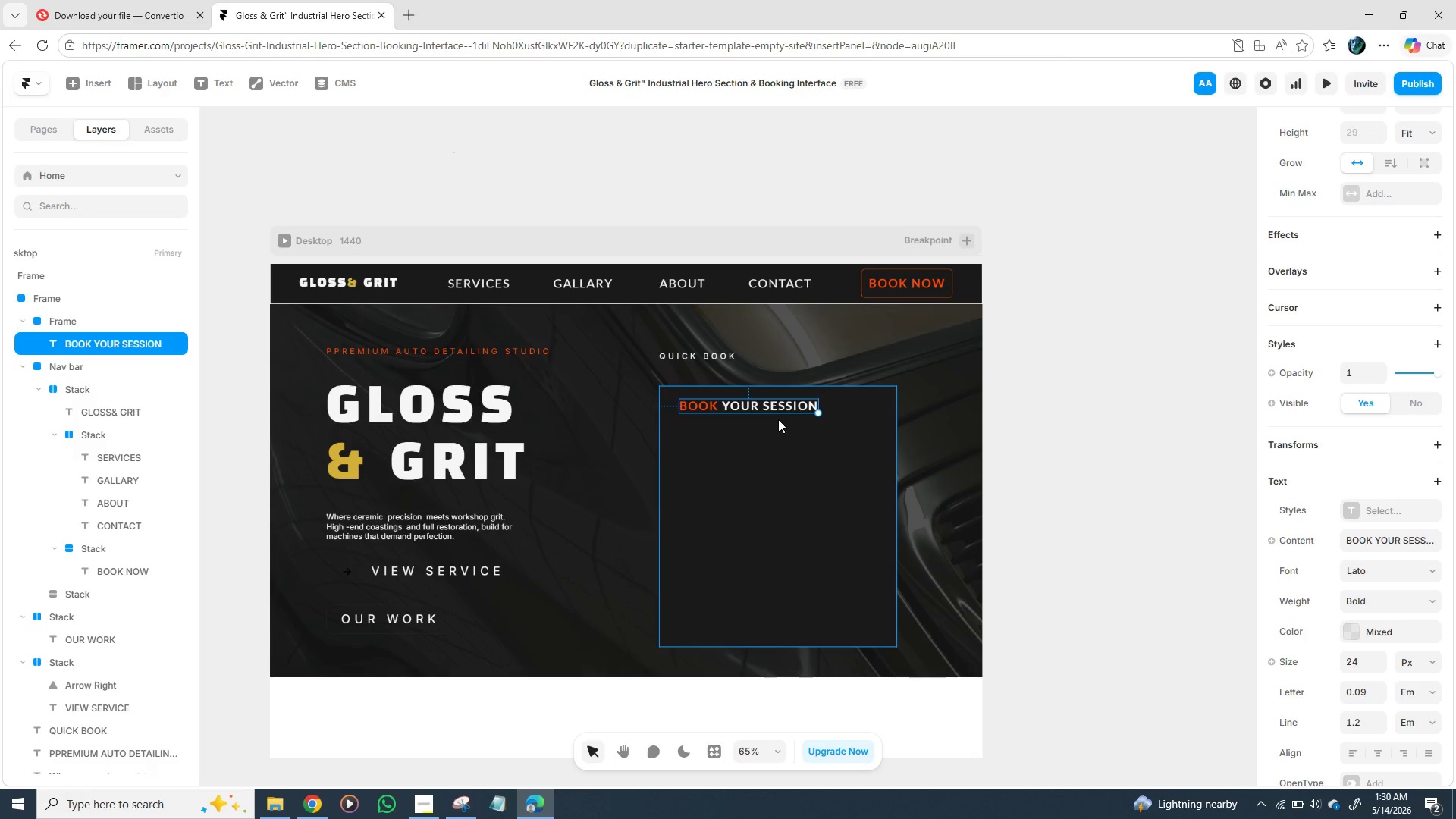 
left_click_drag(start_coordinate=[776, 404], to_coordinate=[767, 407])
 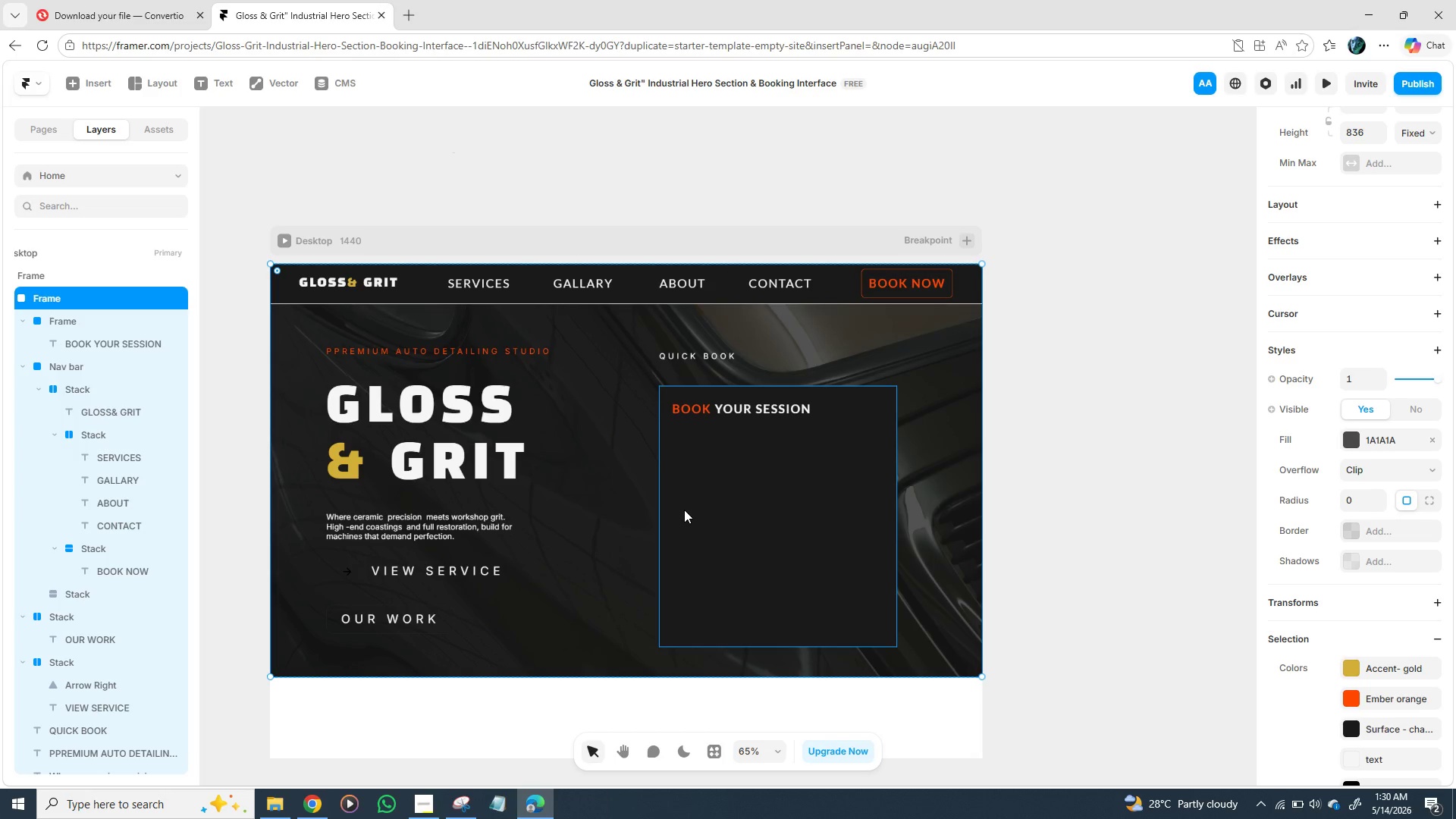 
wait(25.3)
 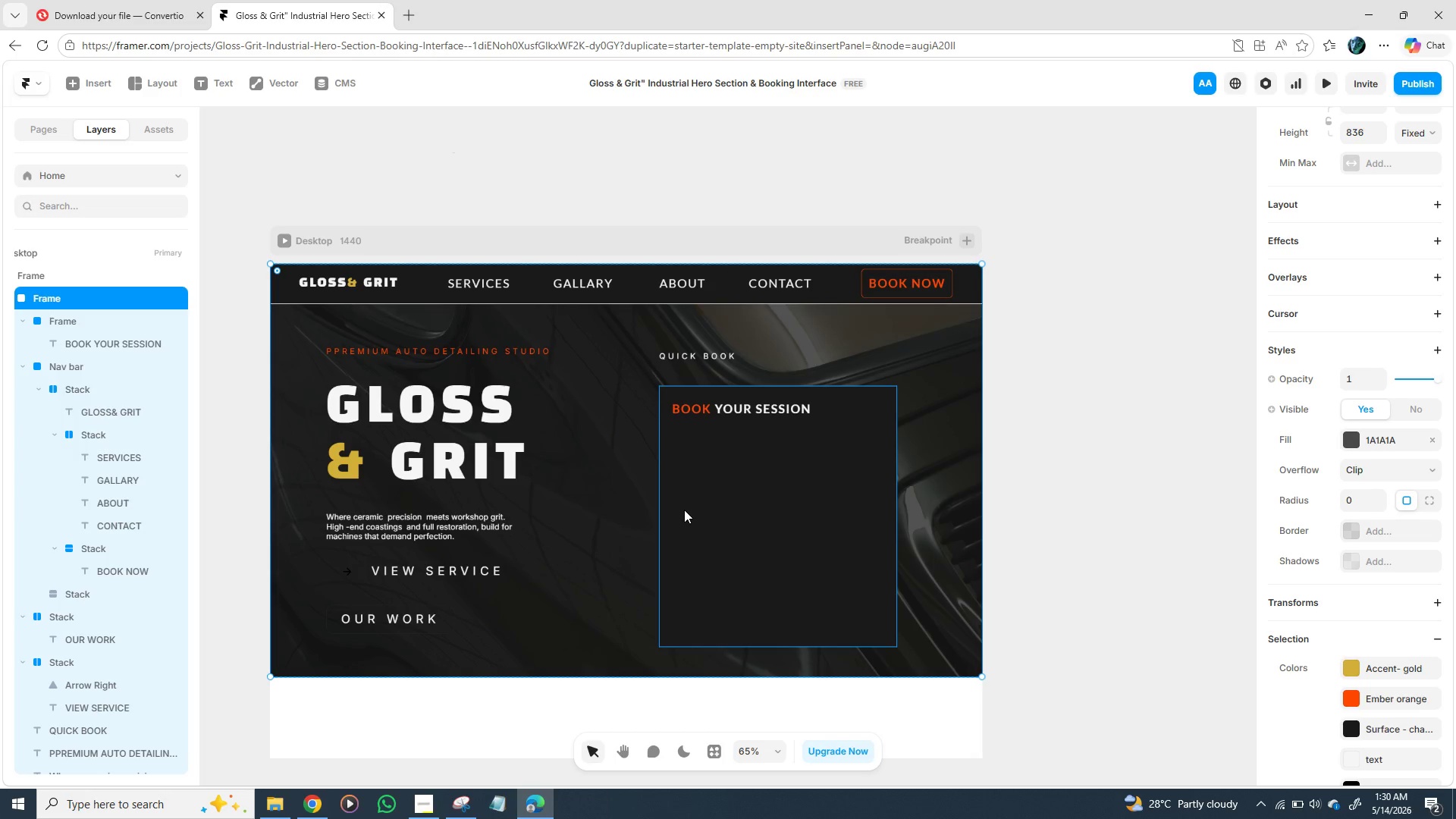 
key(T)
 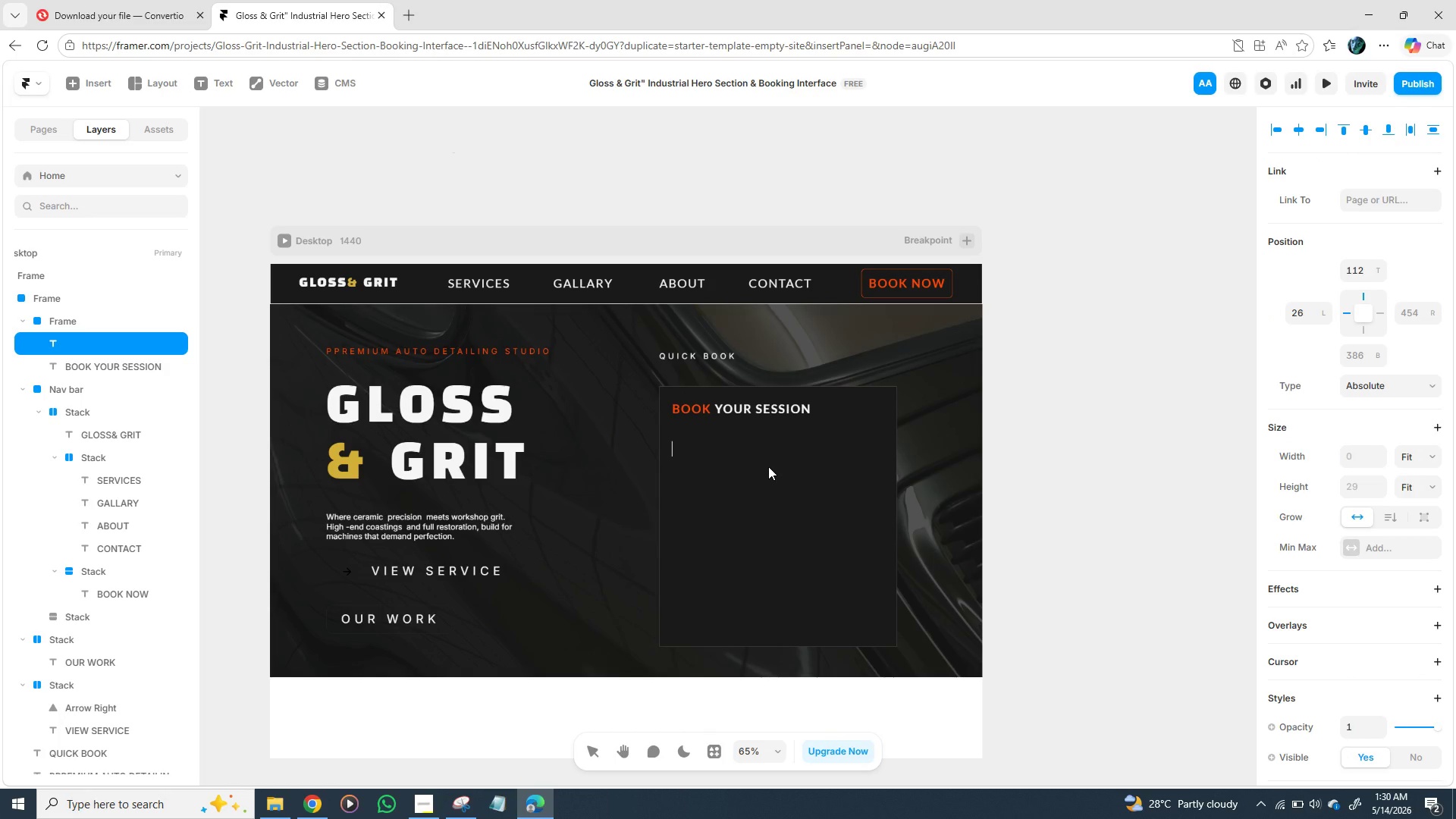 
wait(7.19)
 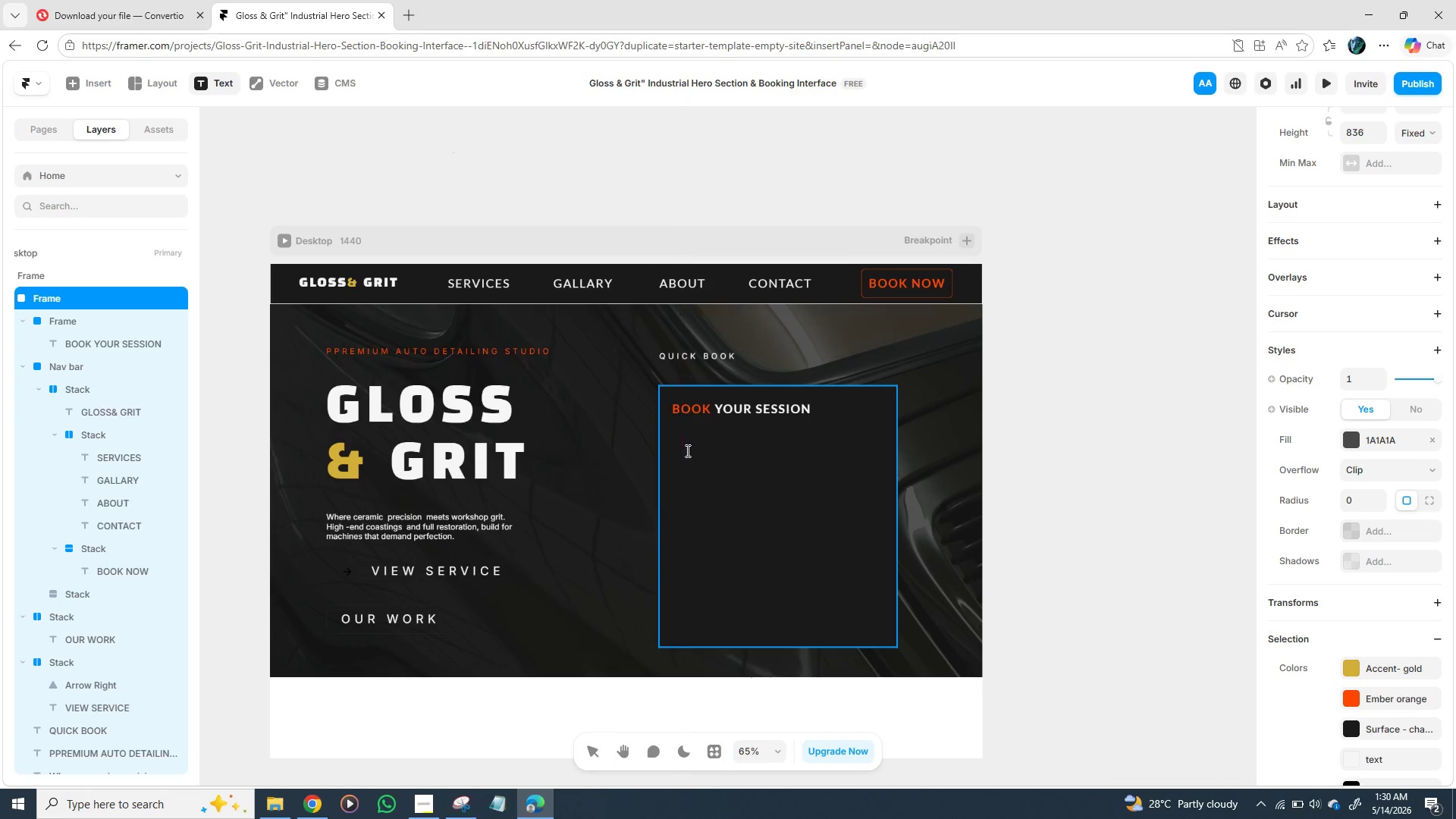 
type(SR)
key(Backspace)
key(Backspace)
type(SER)
 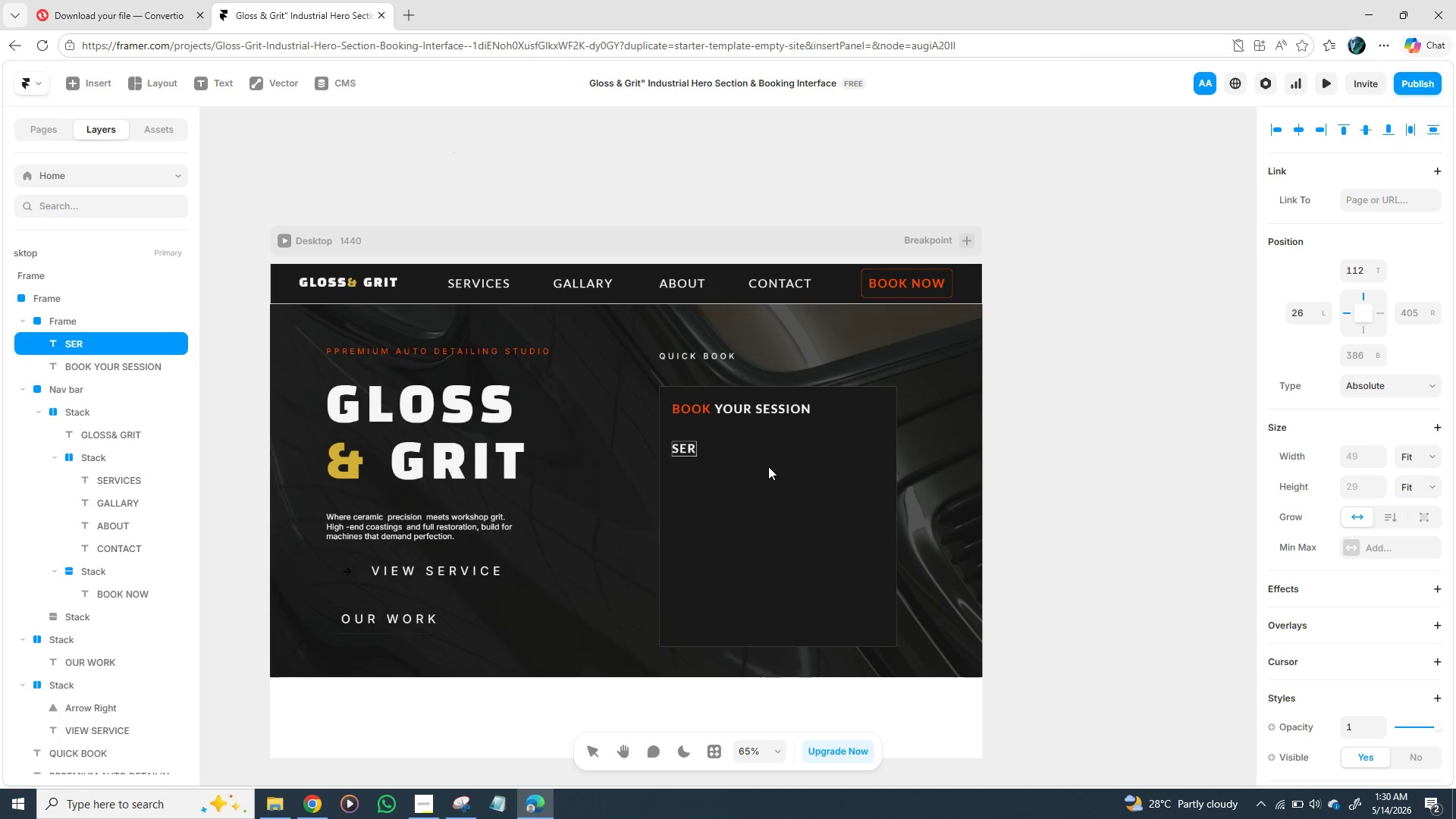 
type(VICE TYPR)
 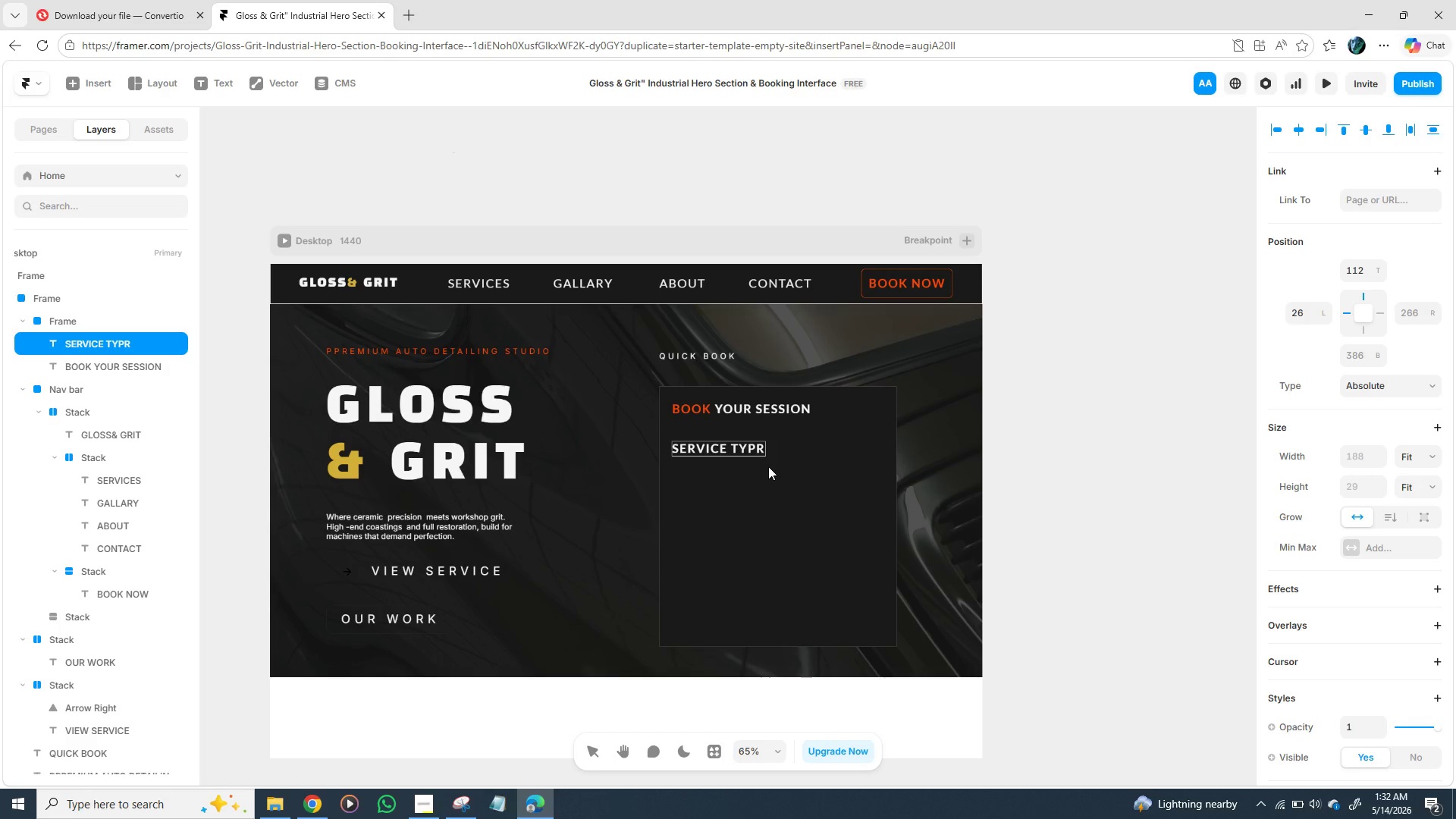 
wait(108.23)
 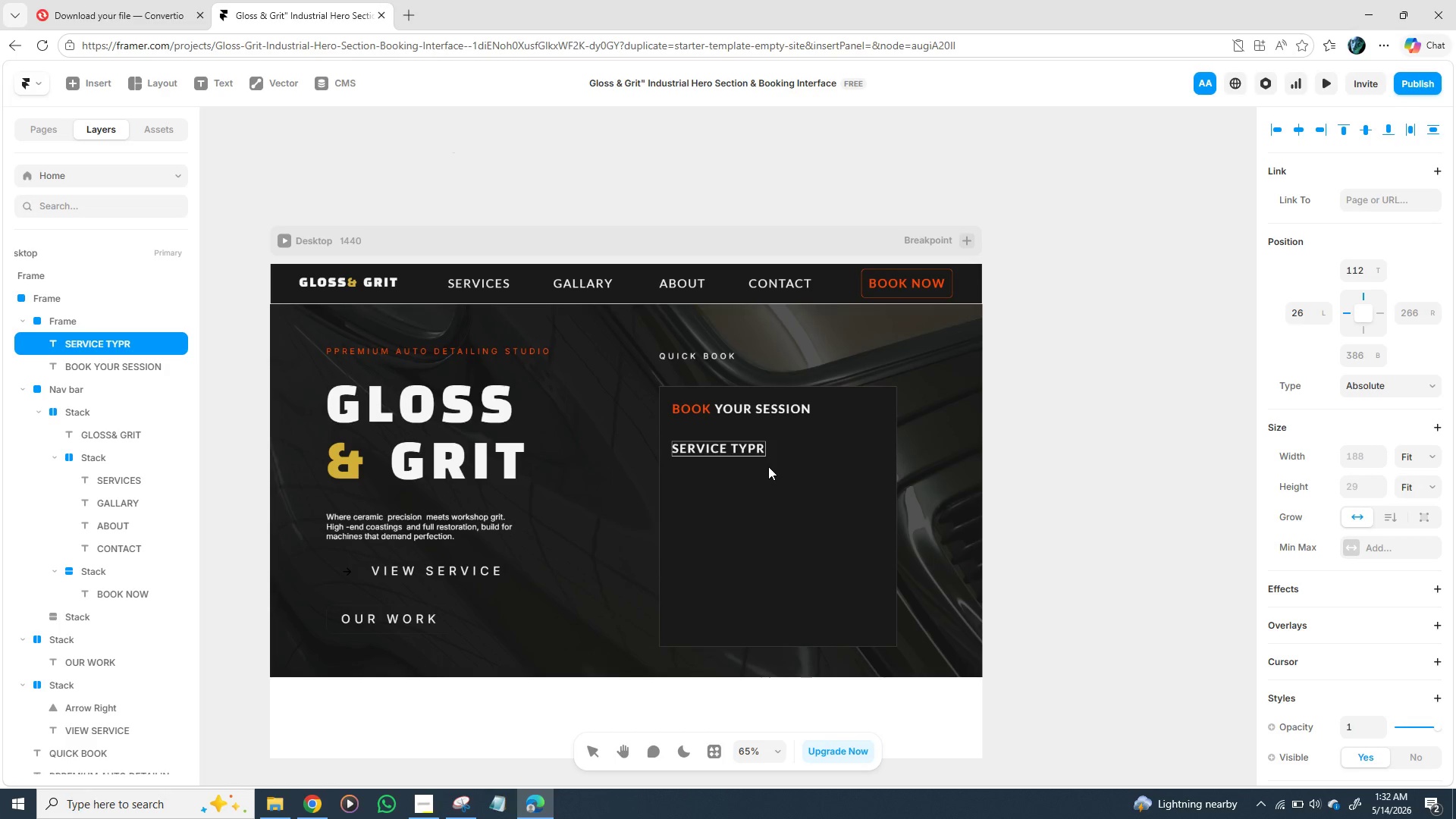 
double_click([708, 356])
 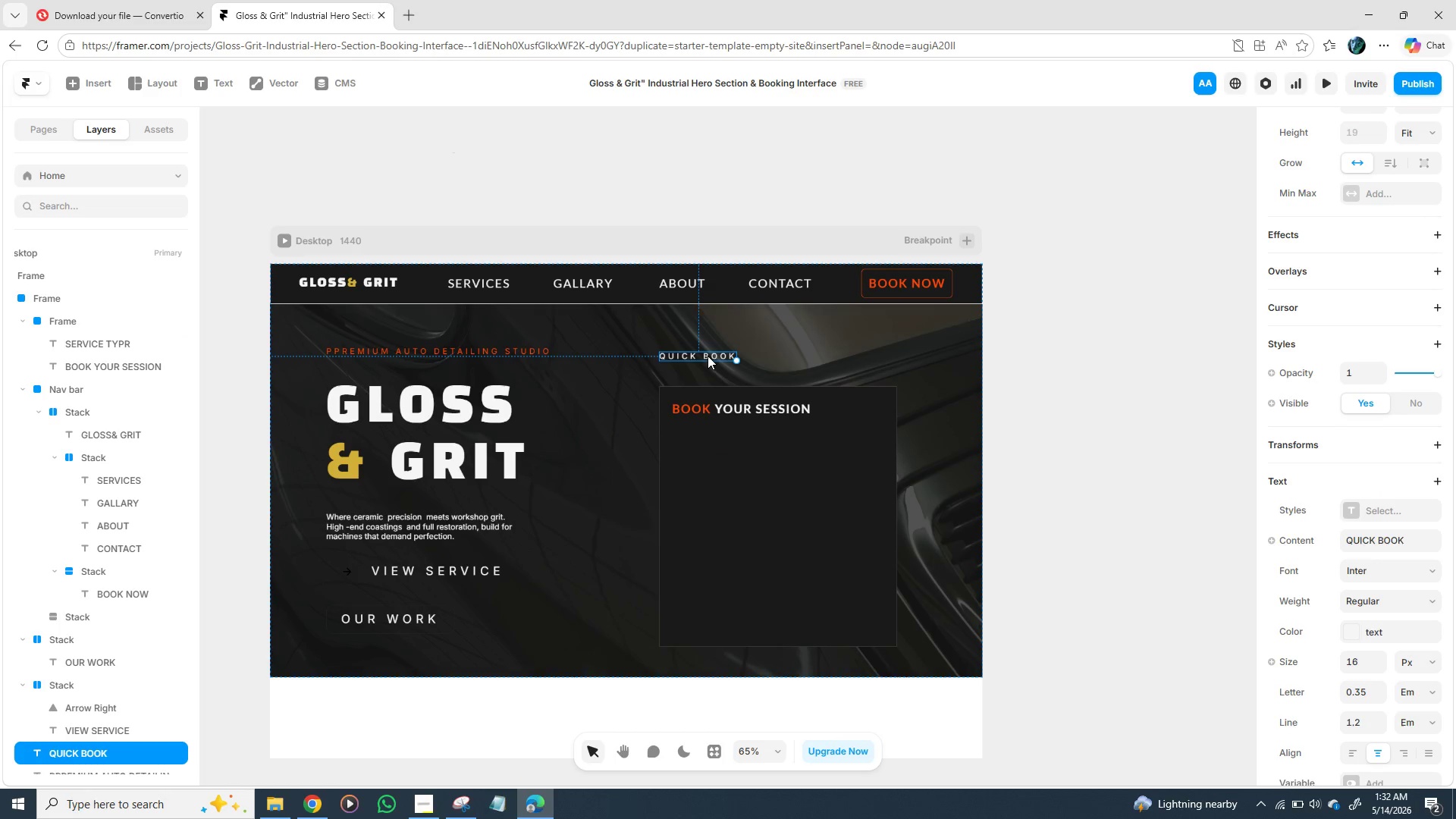 
triple_click([708, 356])
 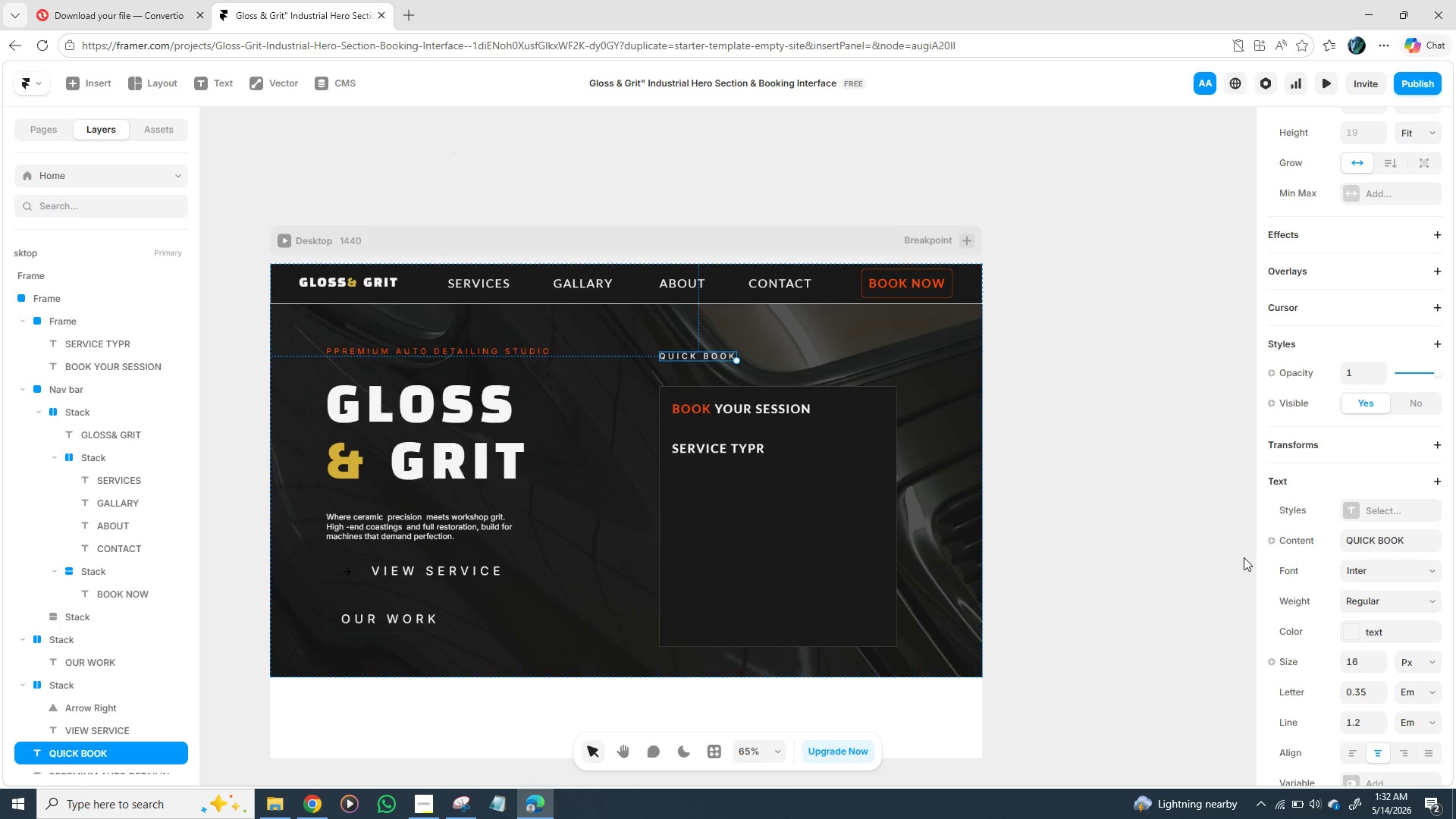 
scroll: coordinate [1332, 595], scroll_direction: down, amount: 6.0
 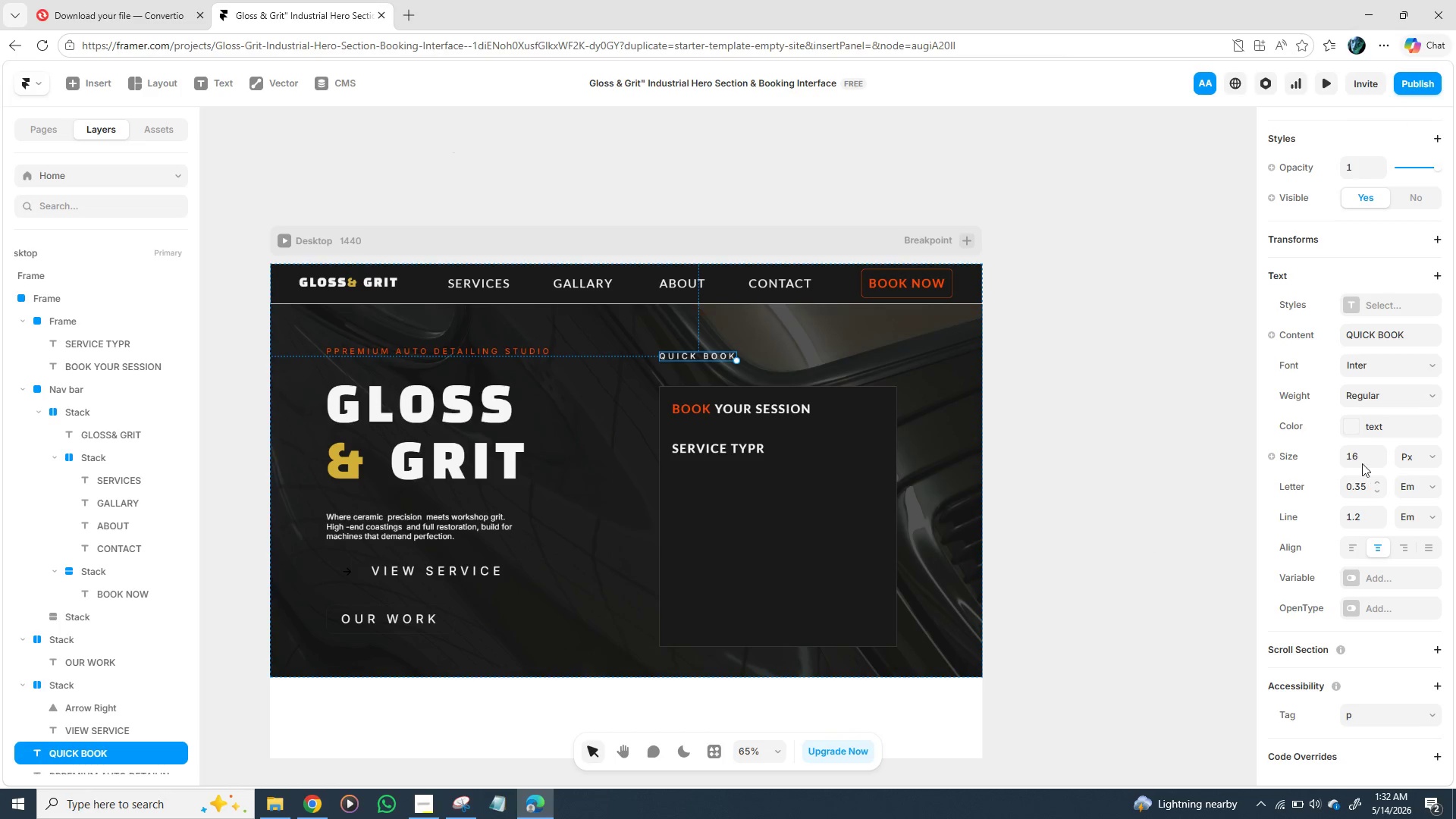 
left_click([1342, 424])
 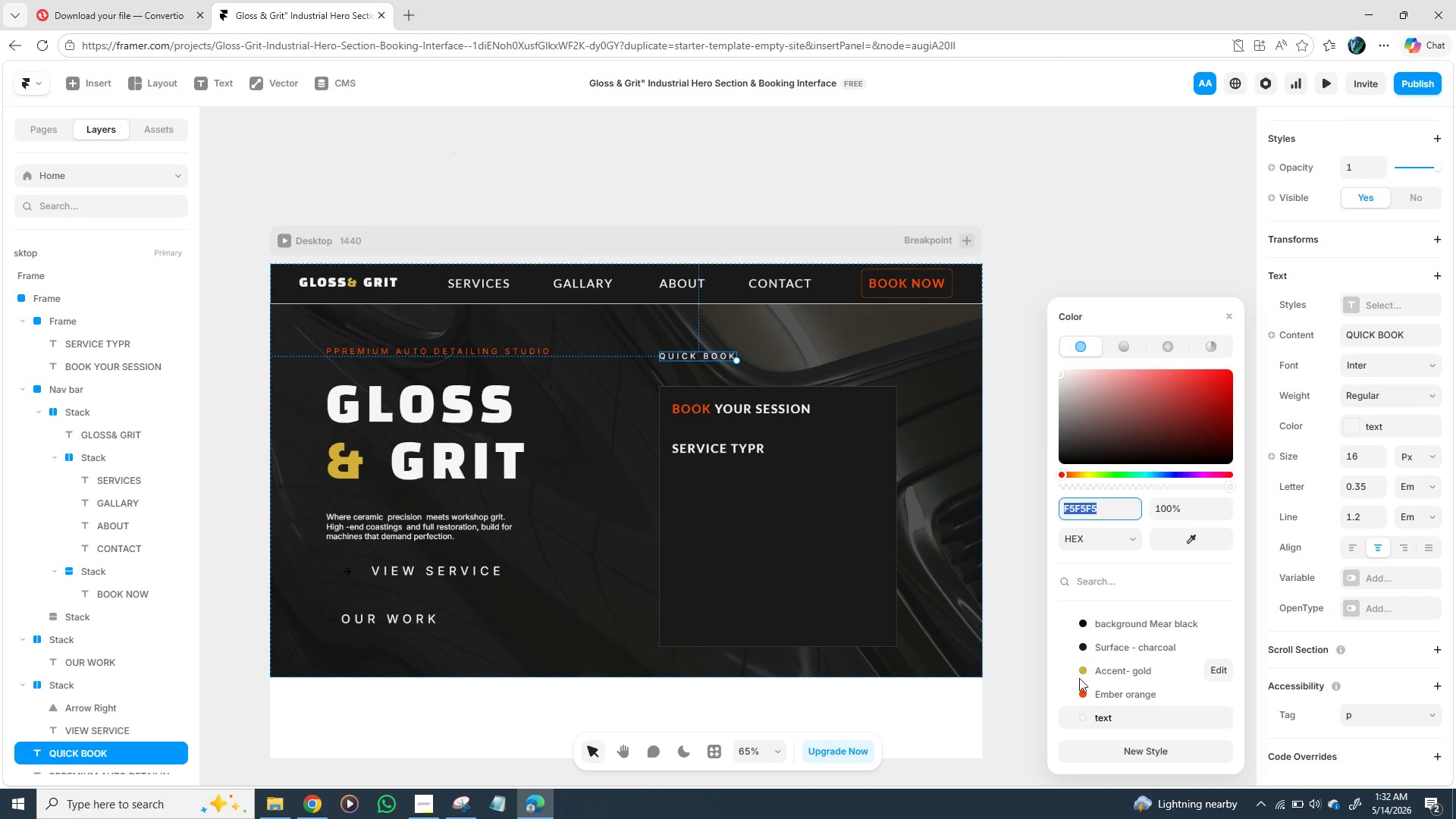 
left_click([1076, 671])
 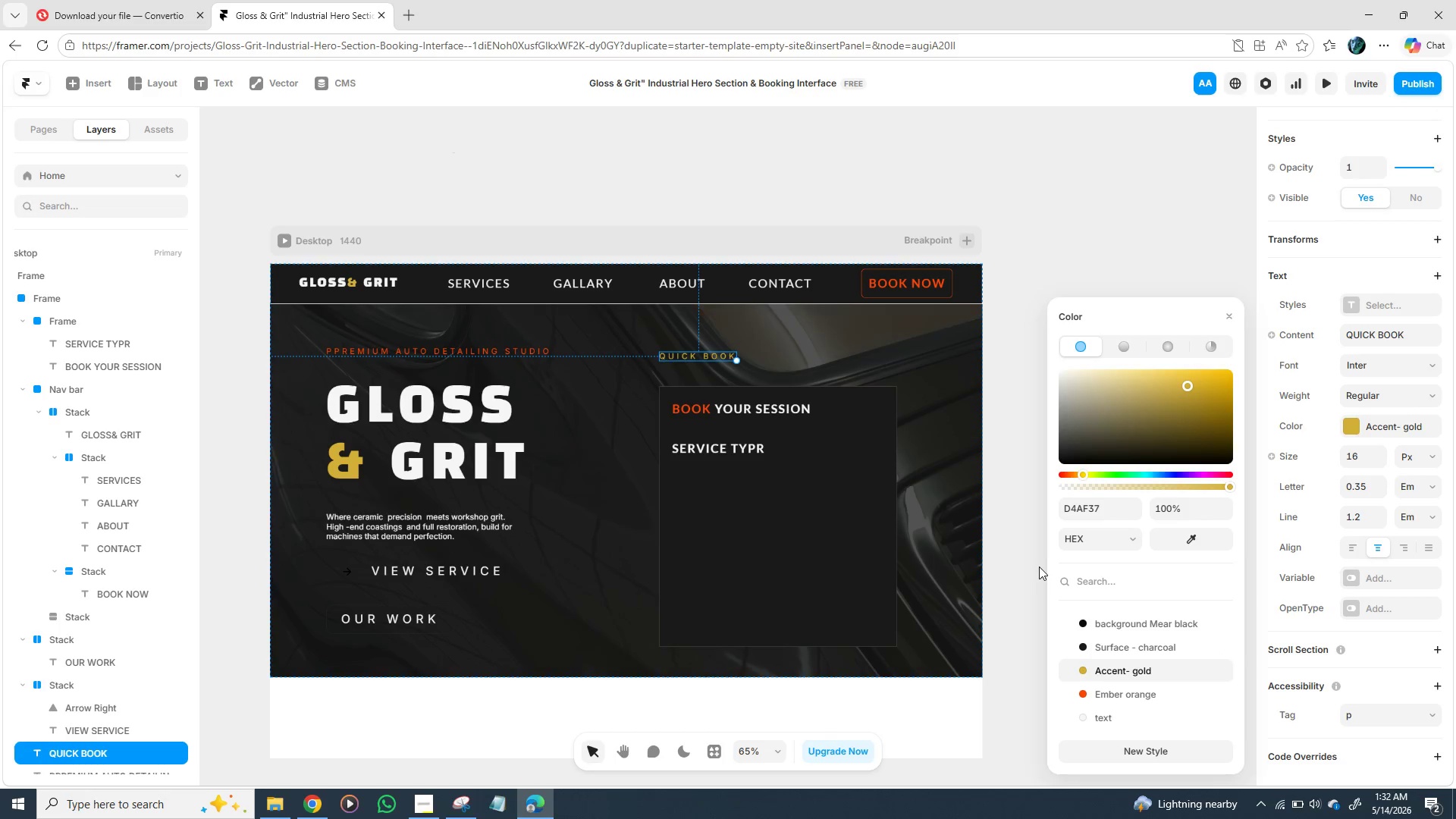 
left_click([1031, 563])
 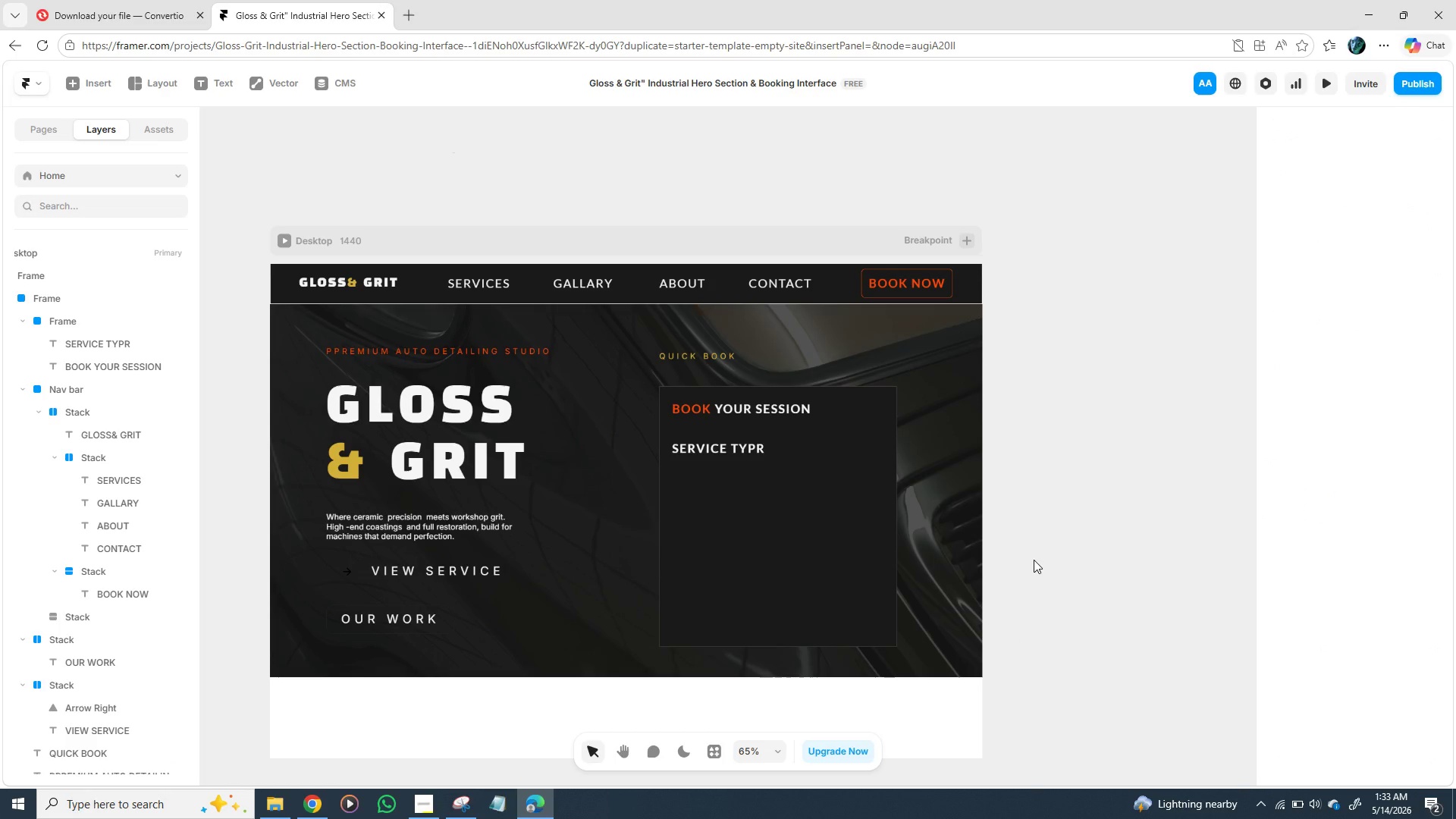 
wait(8.88)
 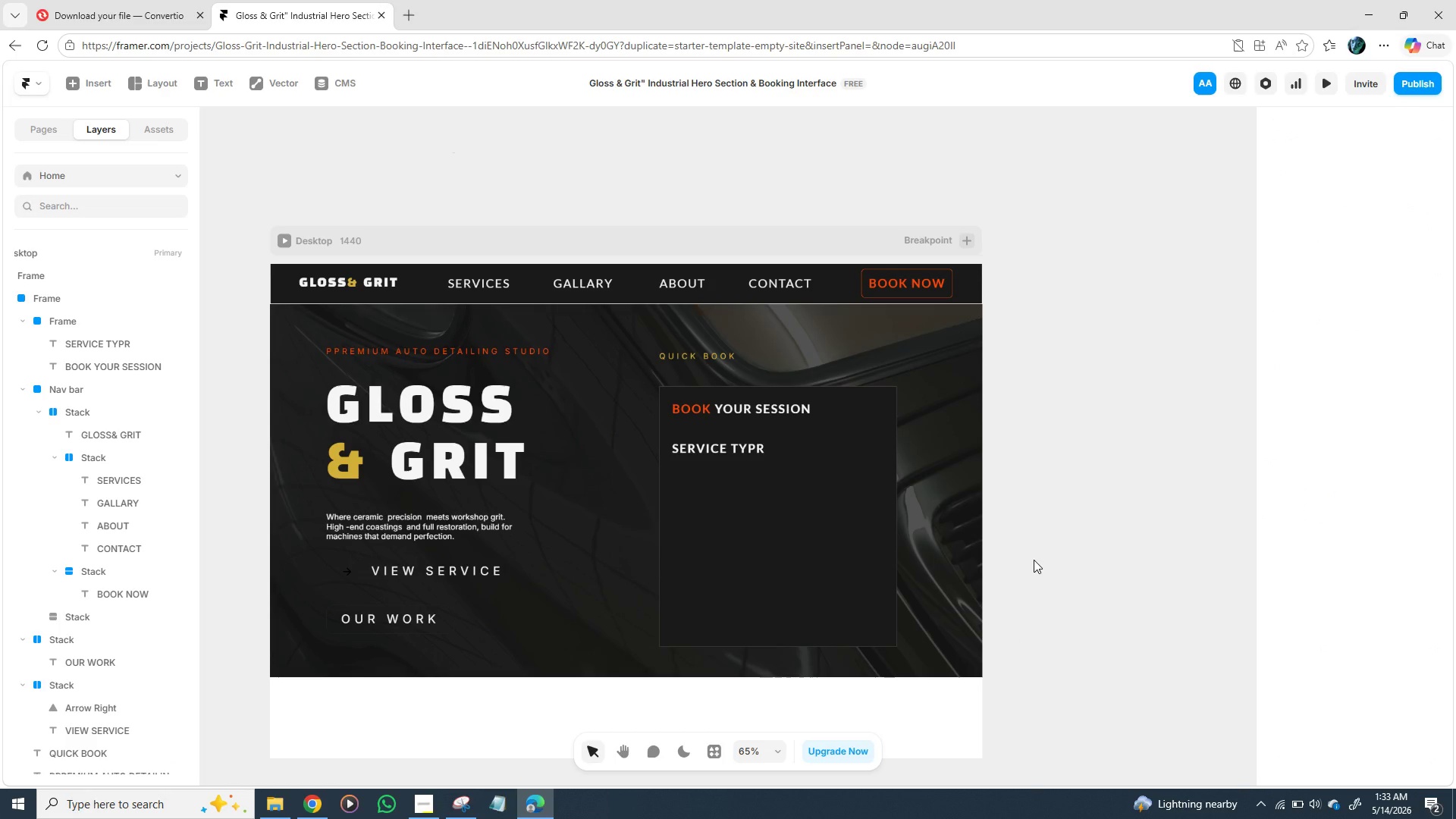 
left_click([749, 405])
 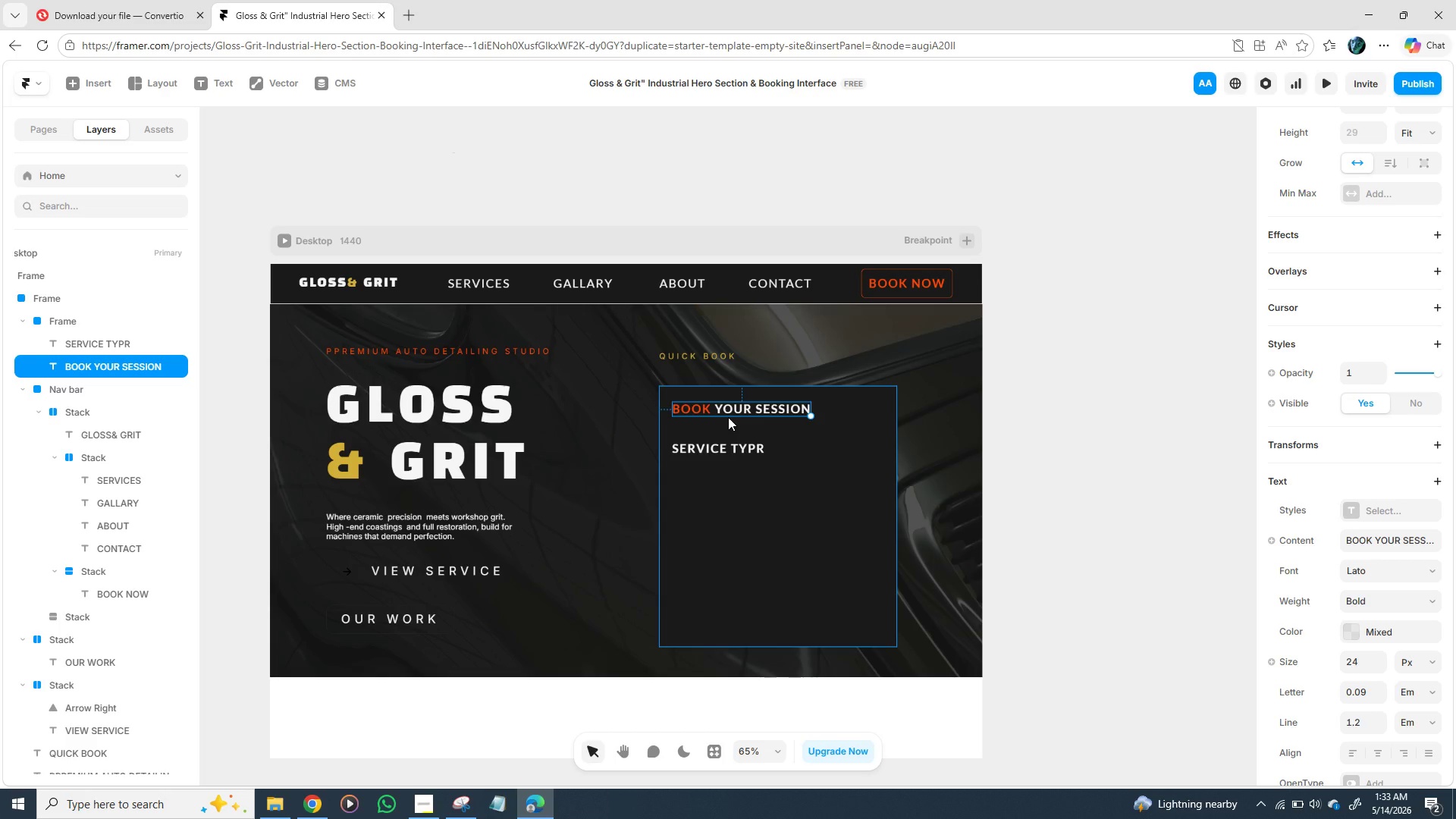 
wait(18.84)
 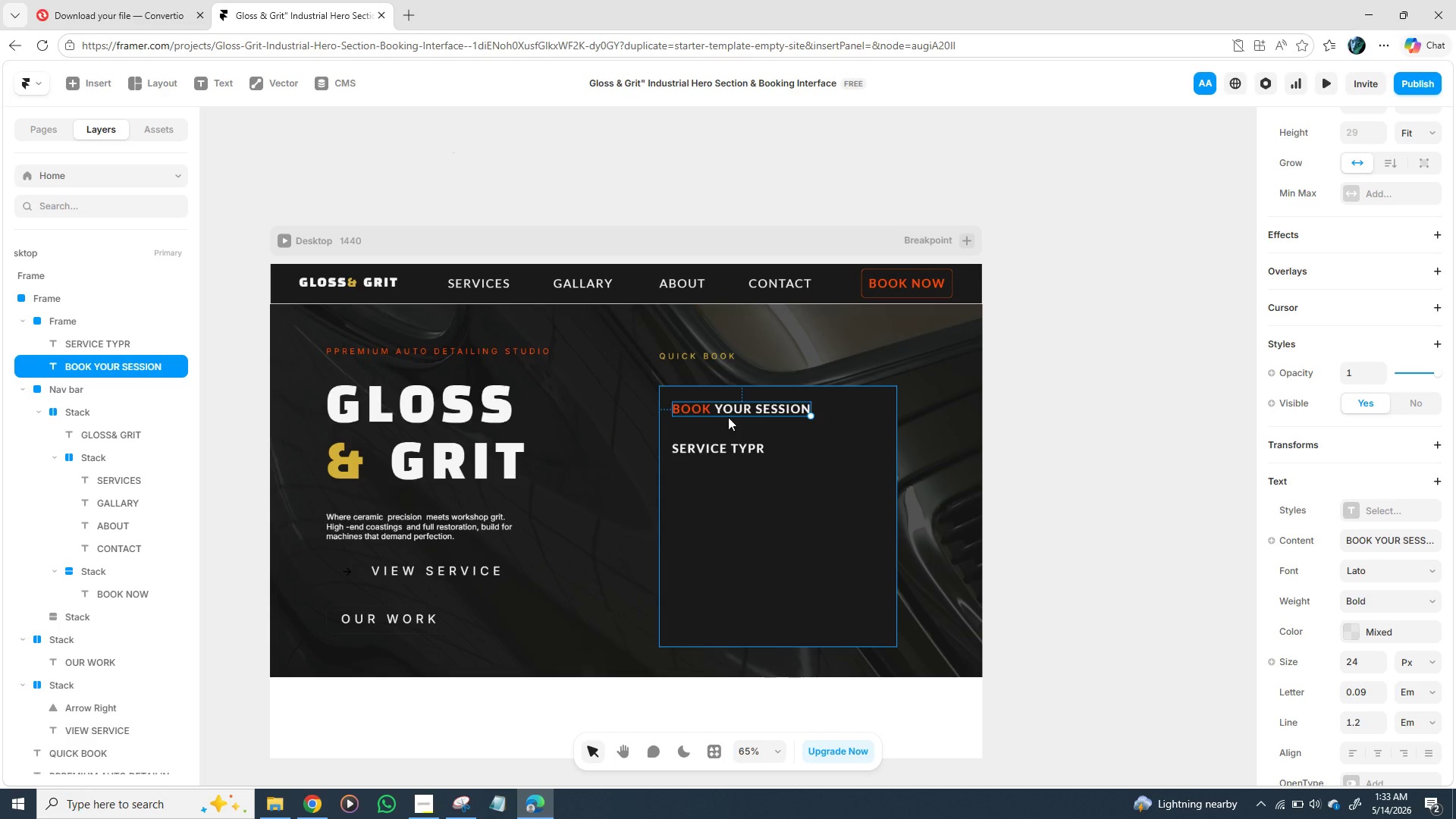 
key(Backspace)
 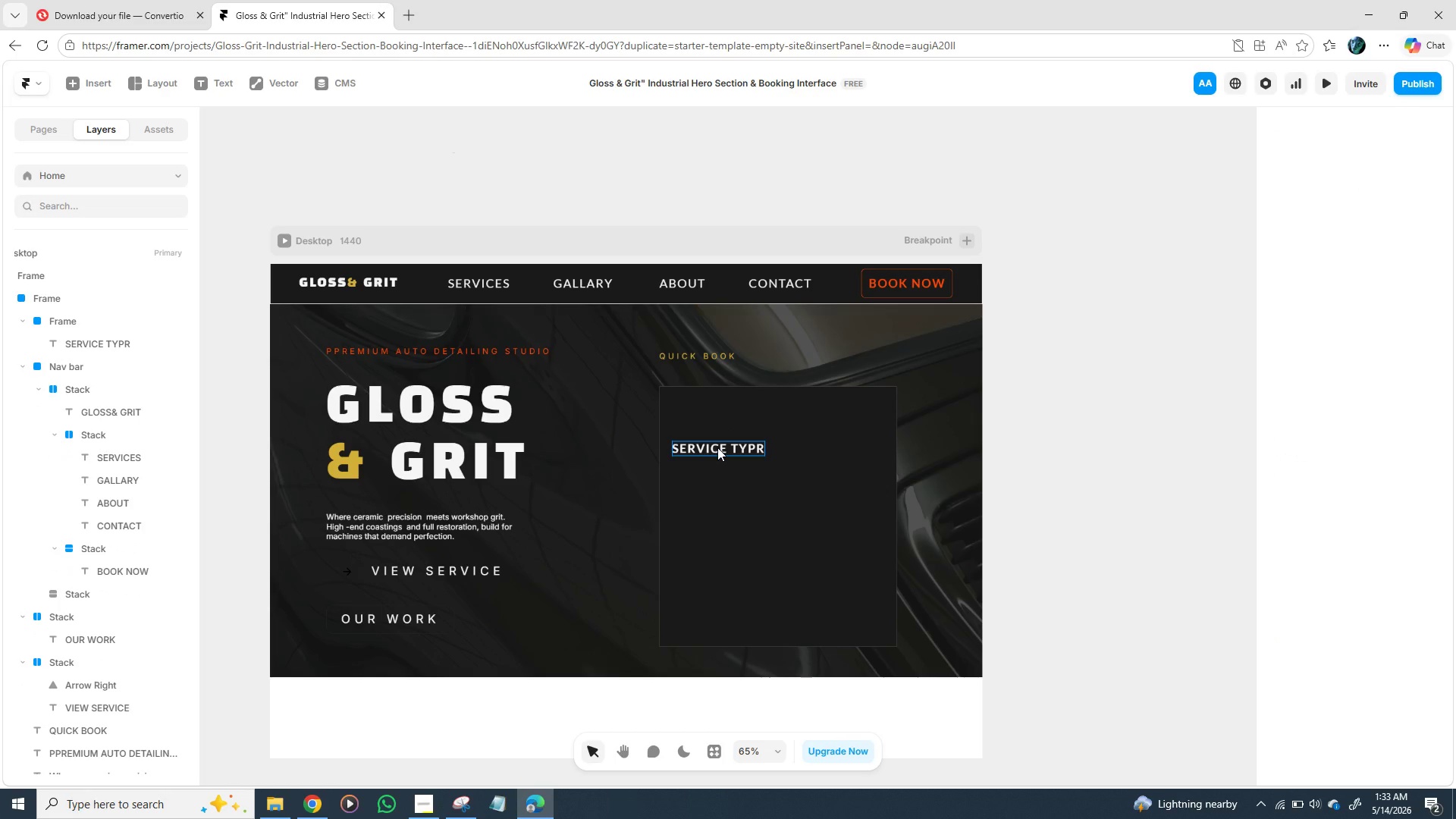 
left_click([717, 447])
 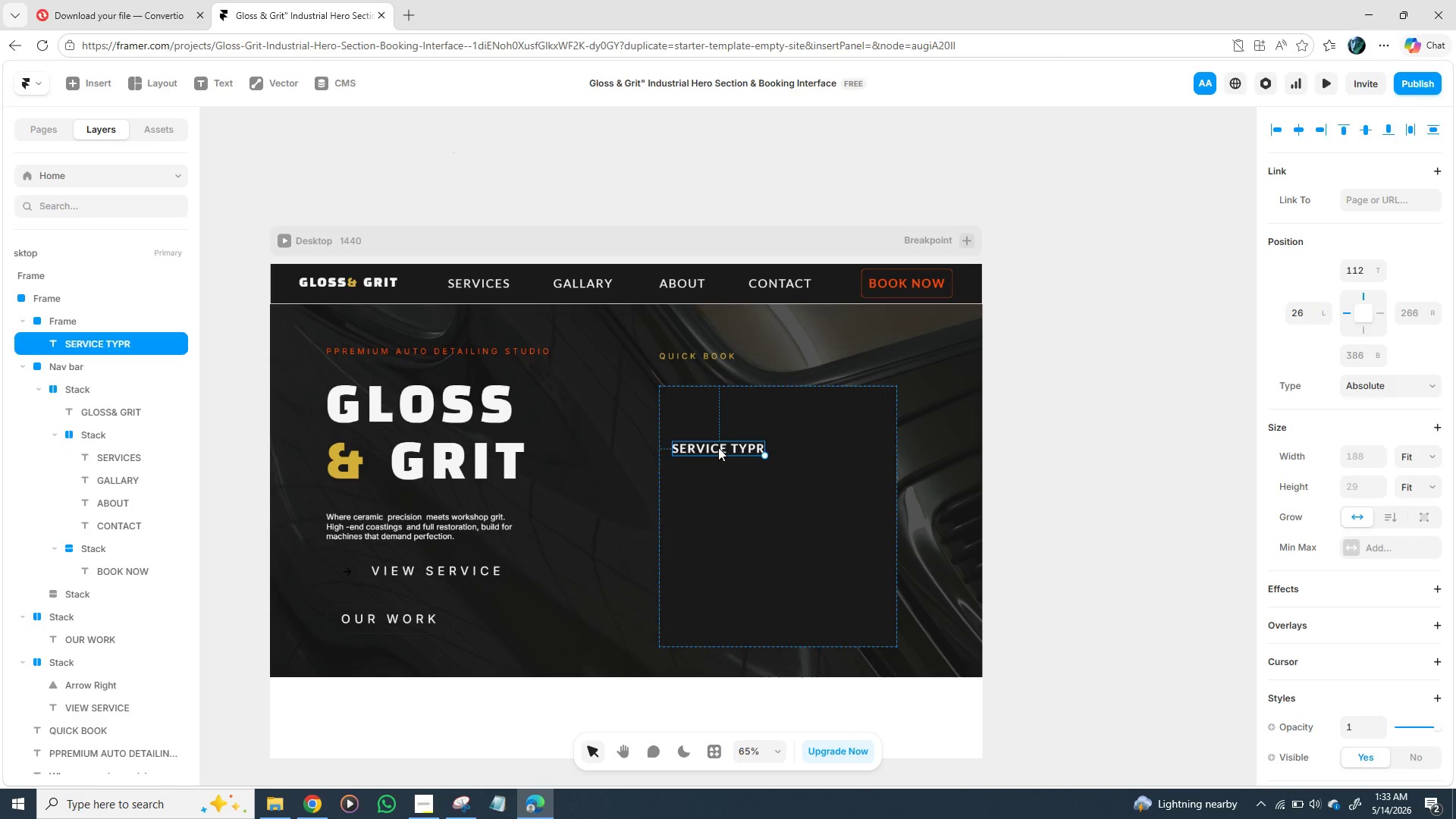 
key(Backspace)
 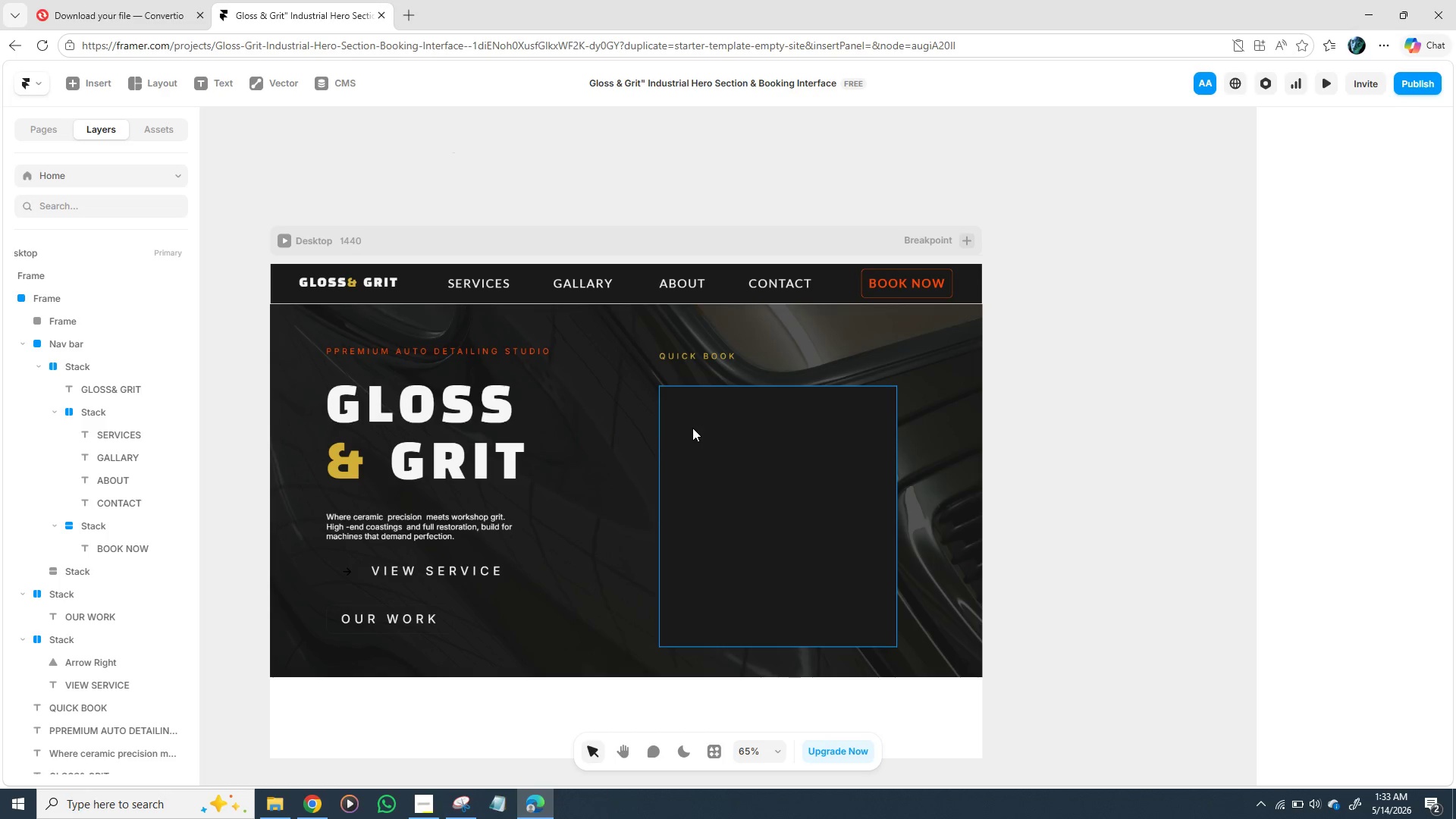 
wait(5.34)
 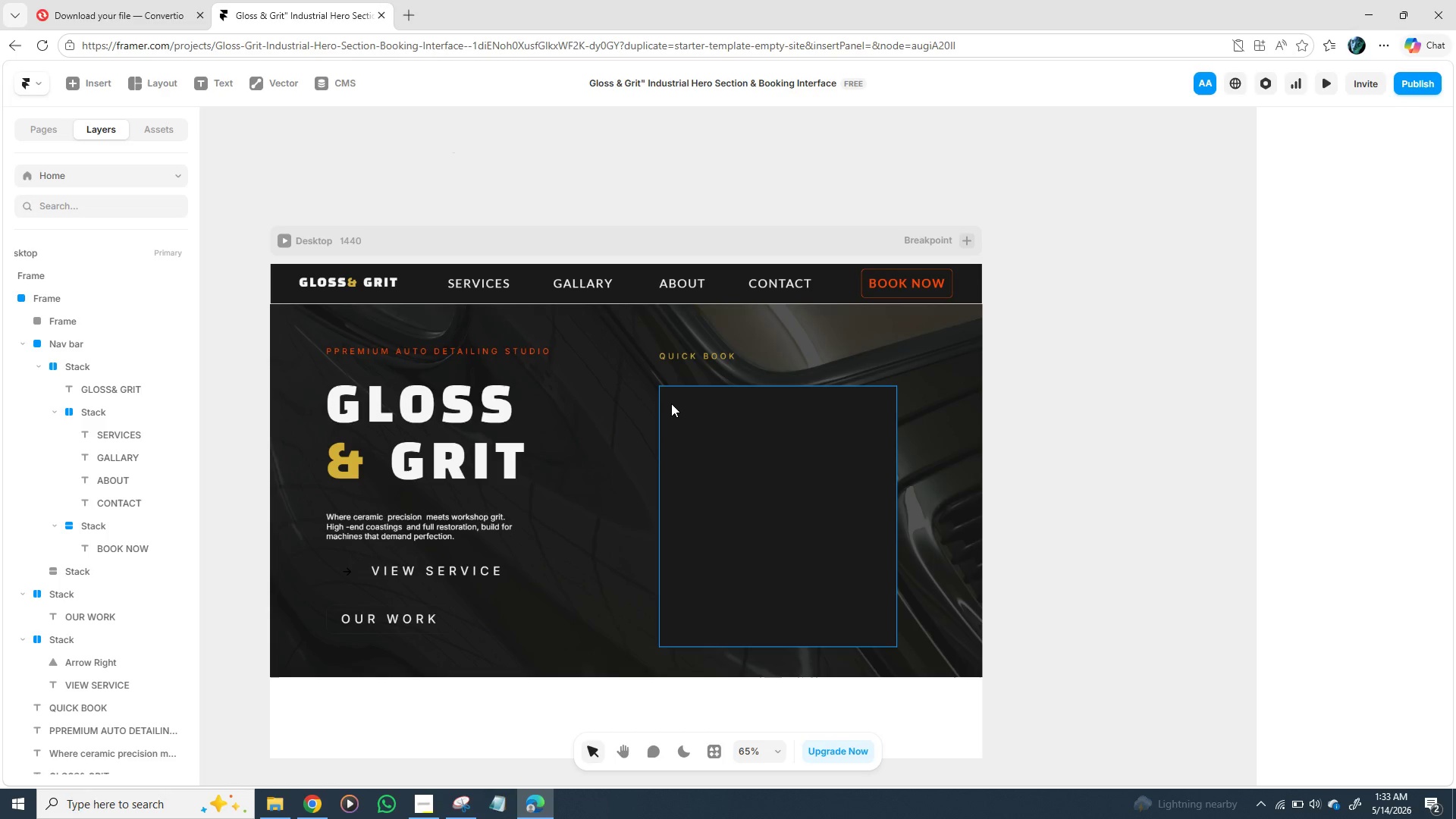 
left_click_drag(start_coordinate=[704, 447], to_coordinate=[701, 431])
 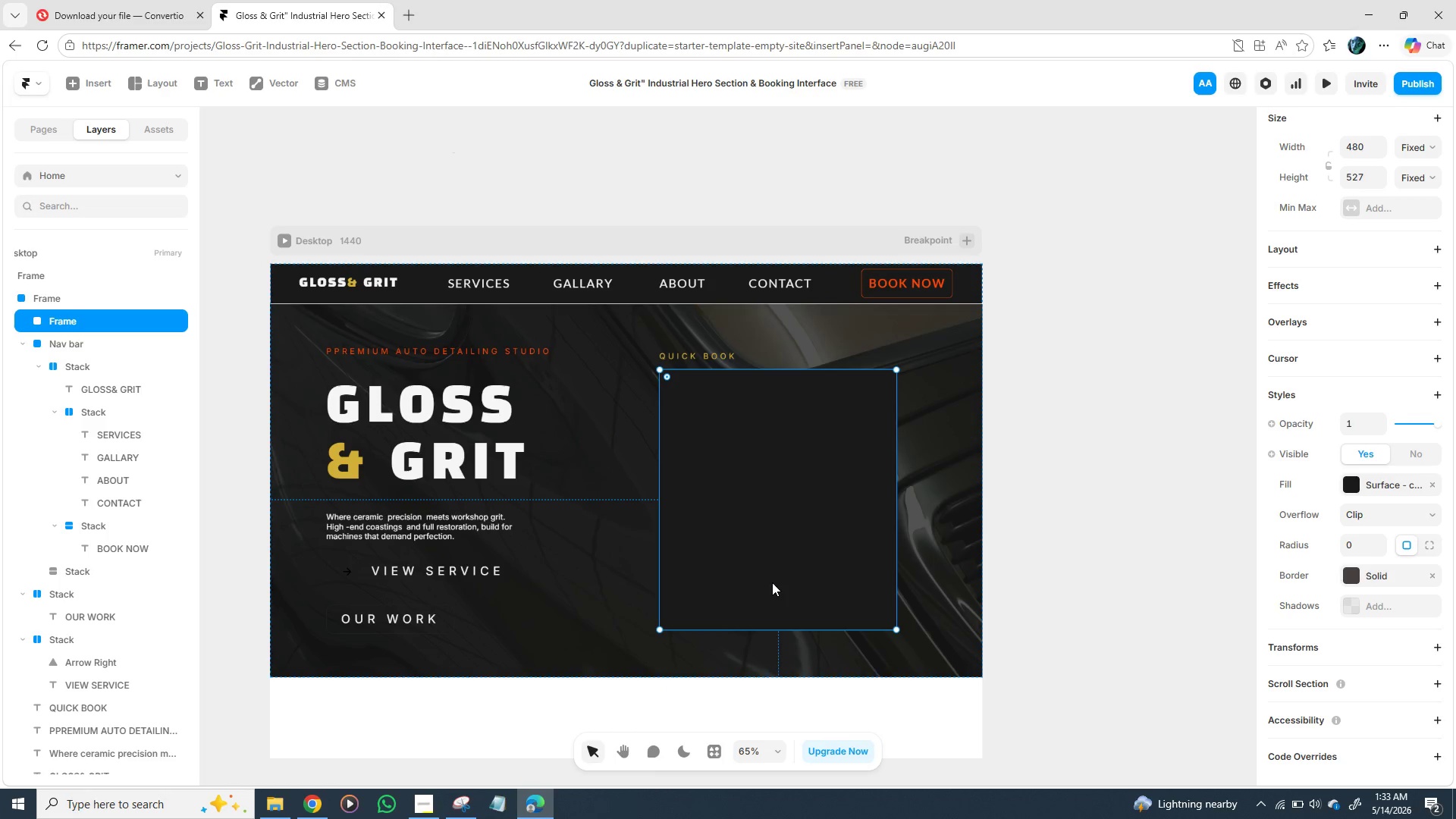 
left_click([772, 573])
 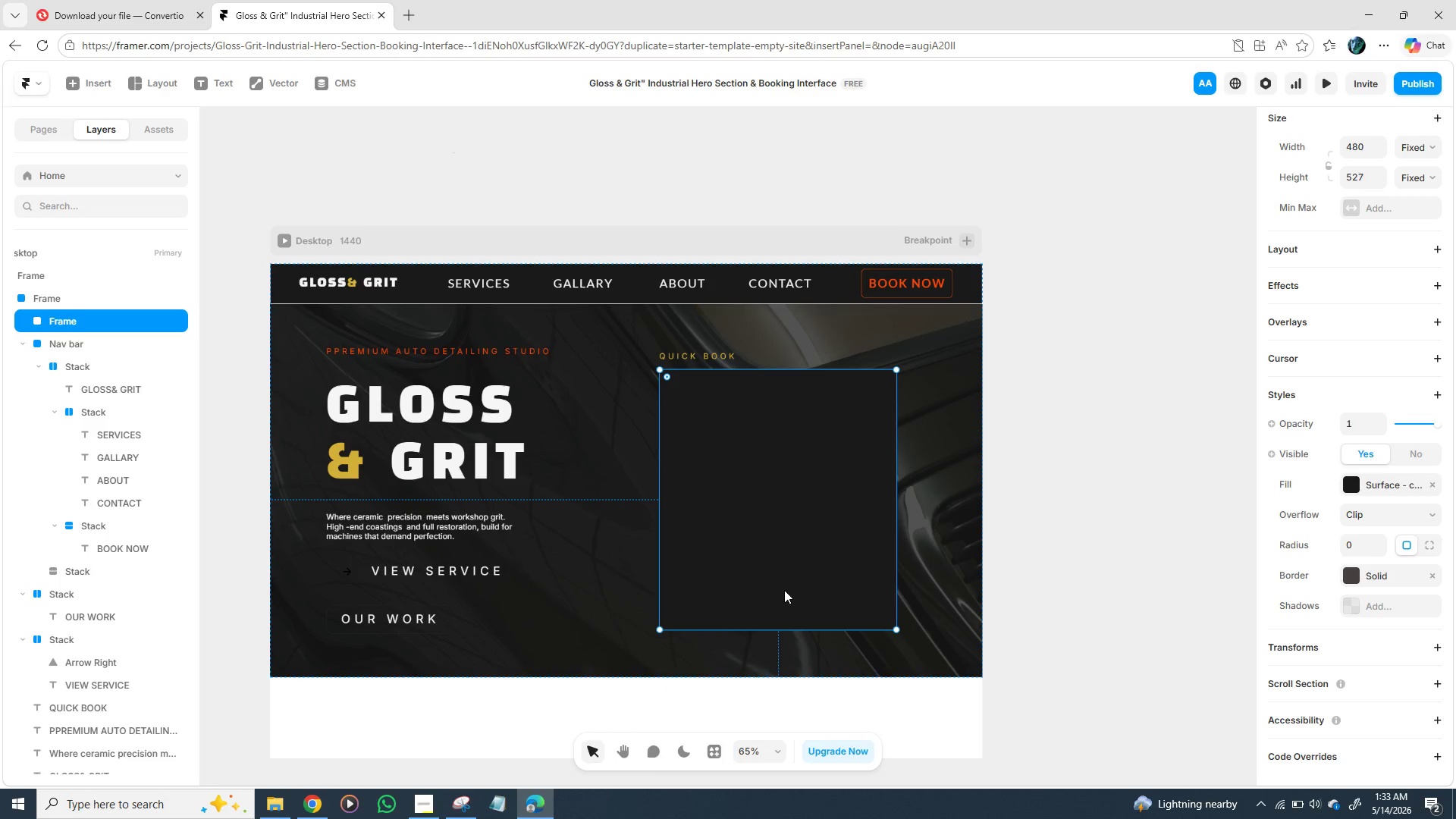 
left_click_drag(start_coordinate=[789, 569], to_coordinate=[800, 565])
 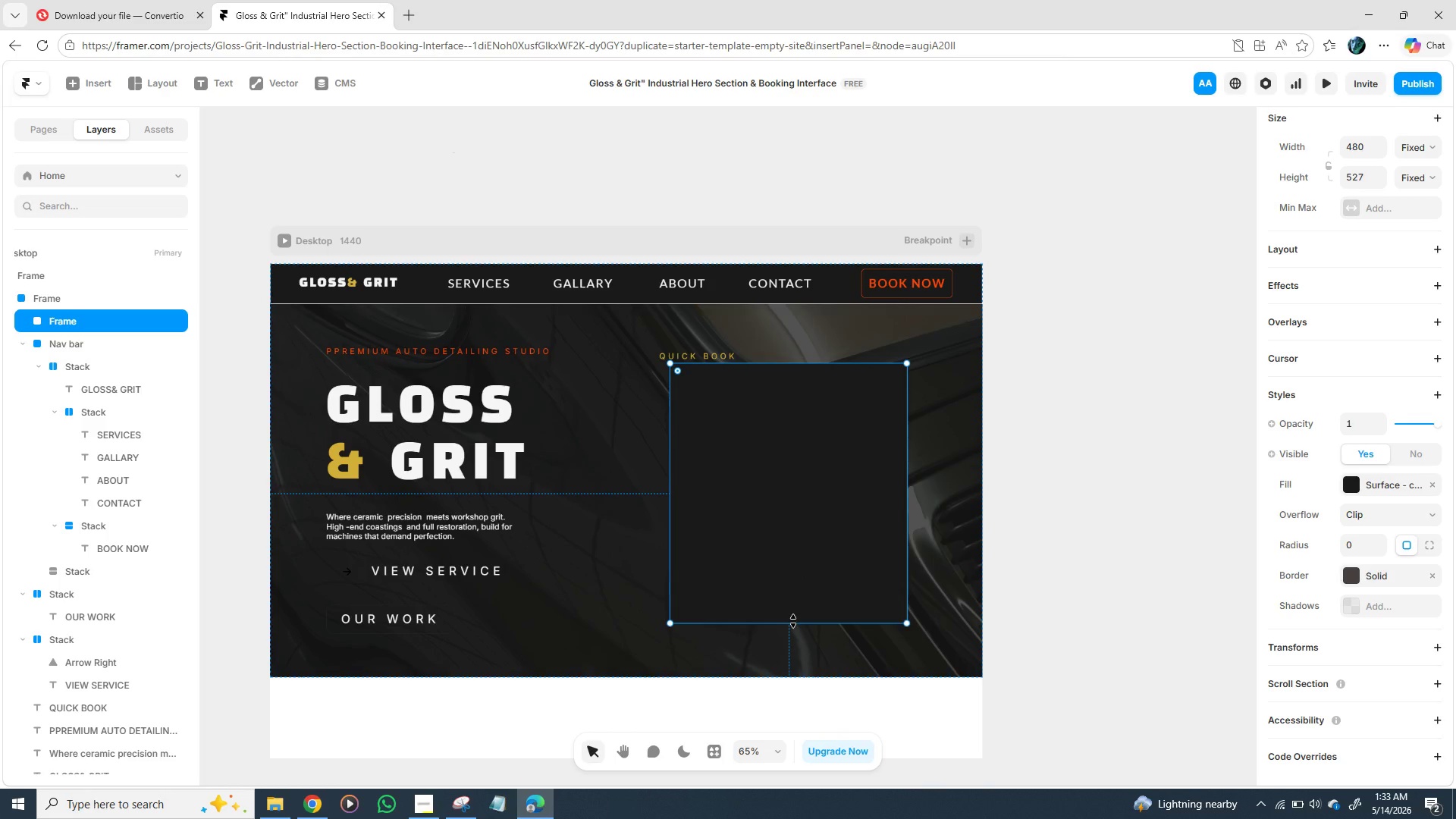 
left_click_drag(start_coordinate=[793, 620], to_coordinate=[789, 673])
 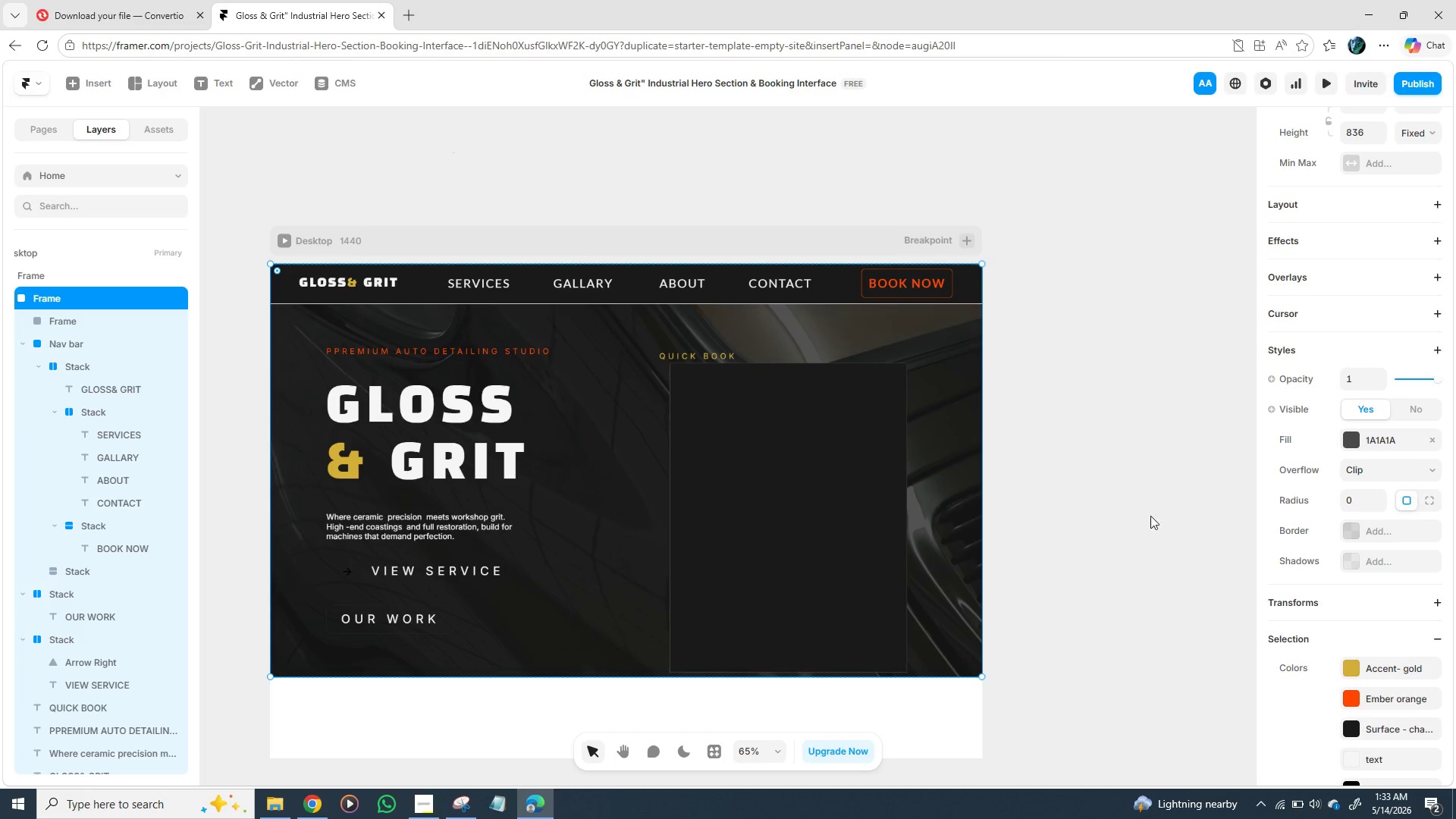 
wait(5.45)
 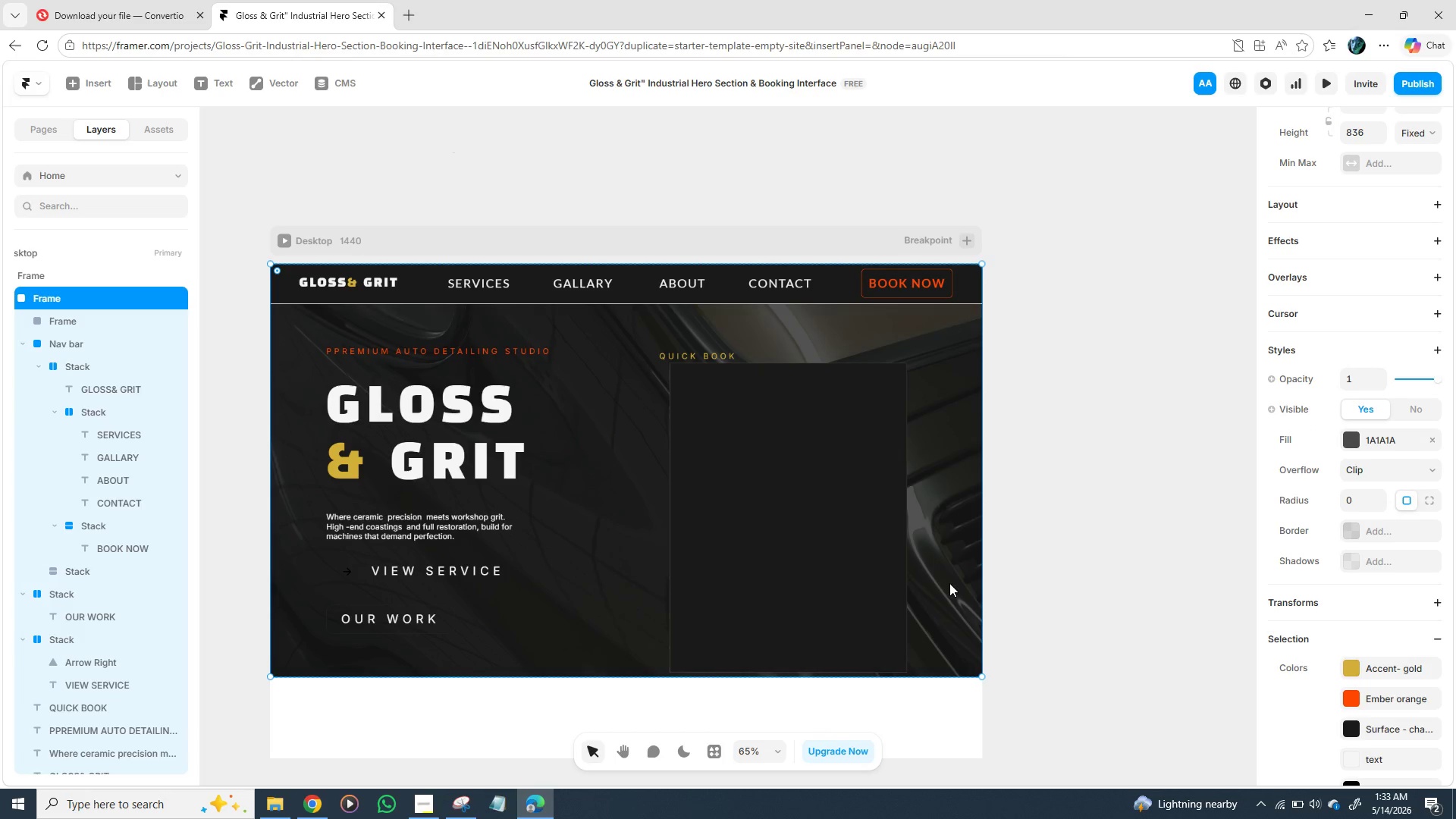 
left_click_drag(start_coordinate=[839, 487], to_coordinate=[830, 488])
 